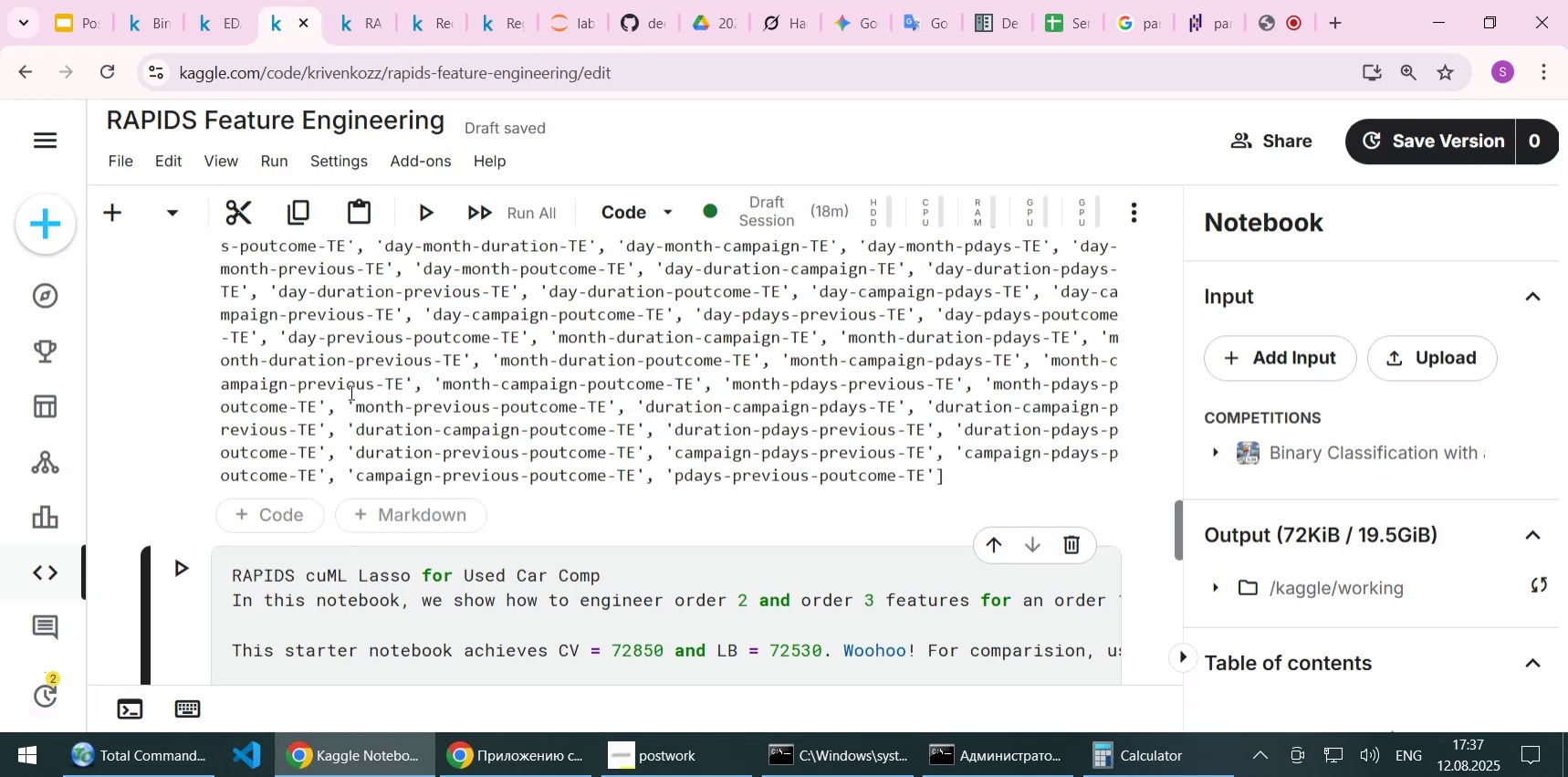 
left_click([350, 392])
 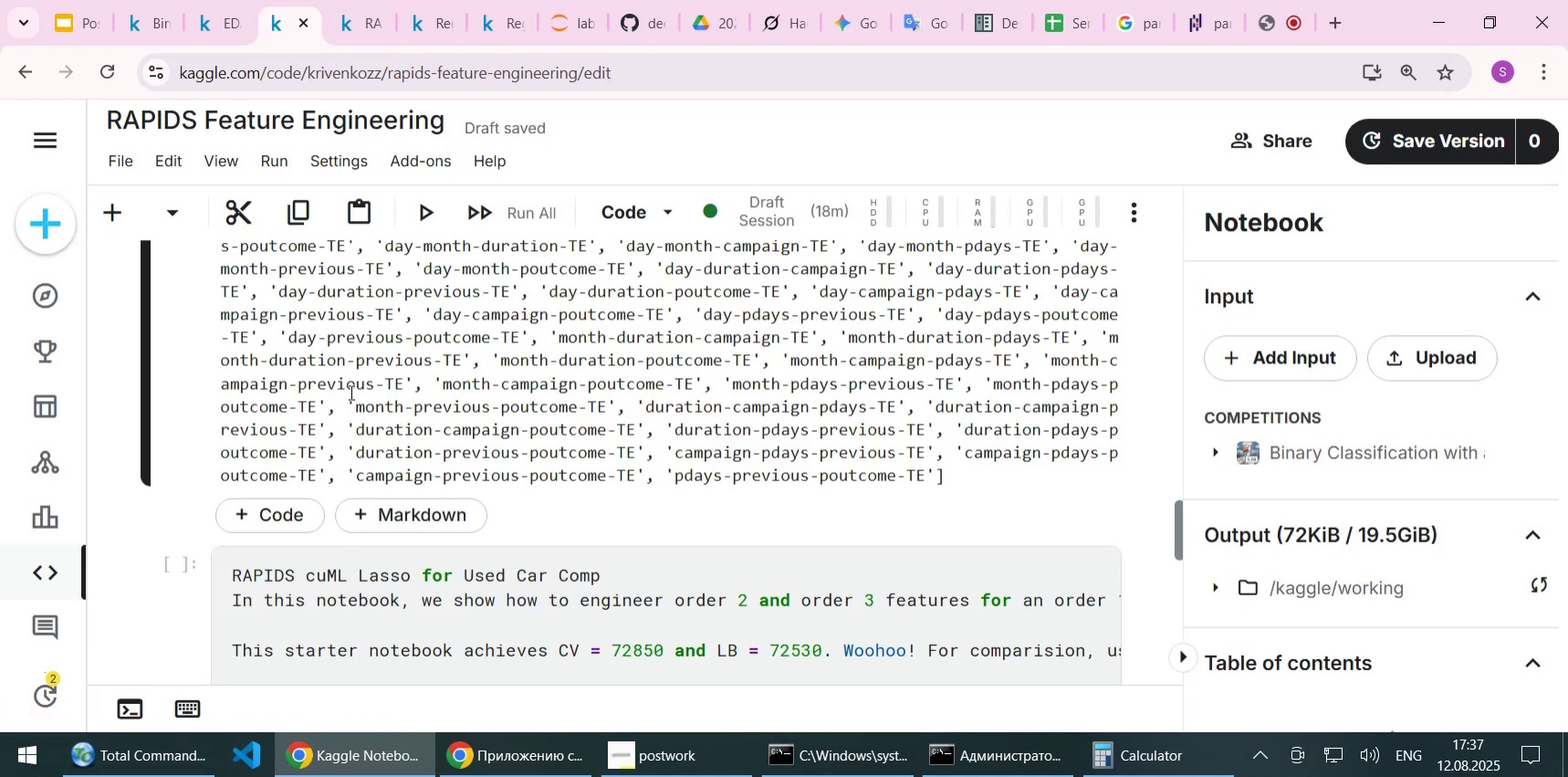 
scroll: coordinate [350, 392], scroll_direction: down, amount: 4.0
 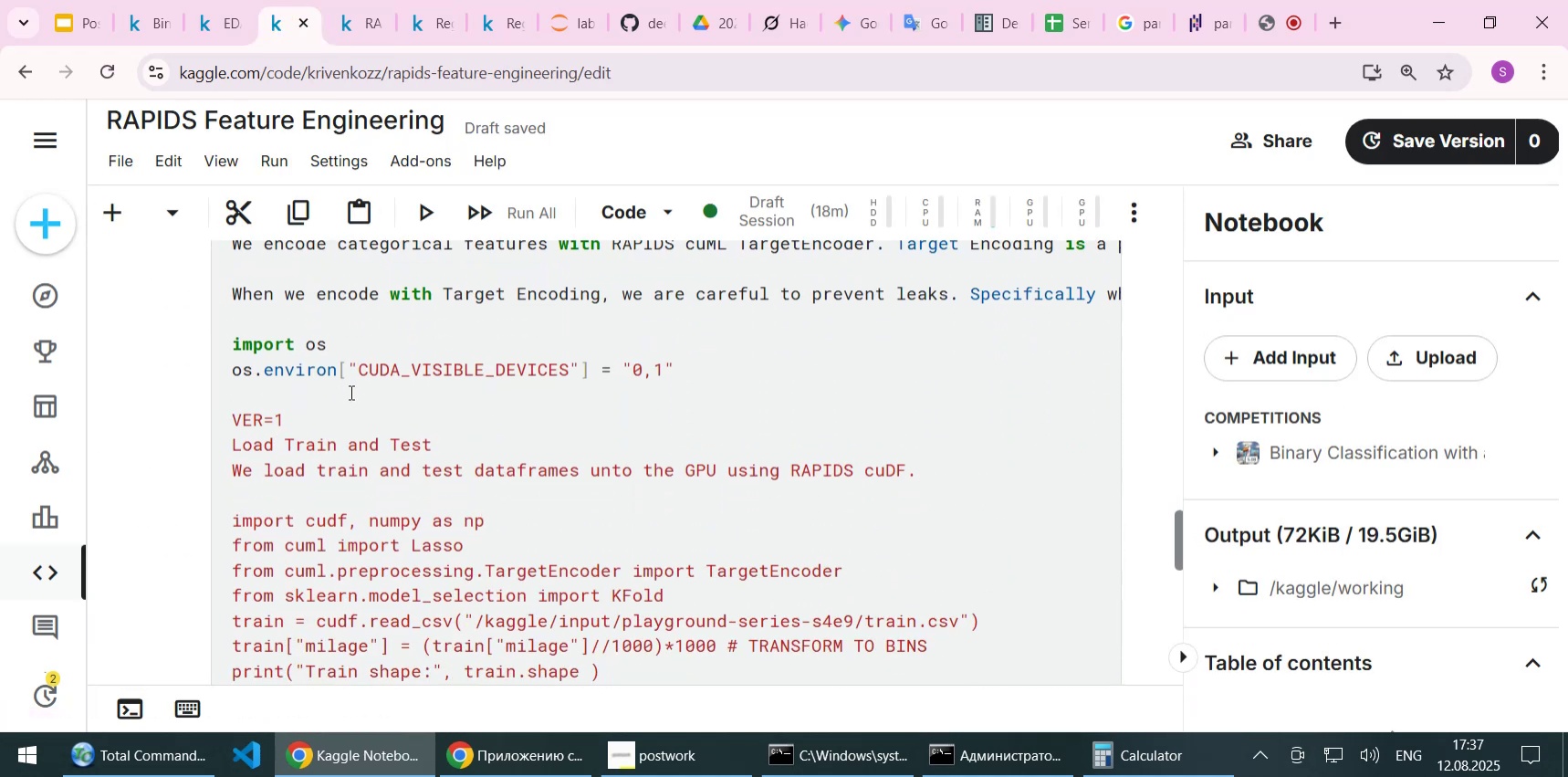 
scroll: coordinate [350, 392], scroll_direction: up, amount: 2.0
 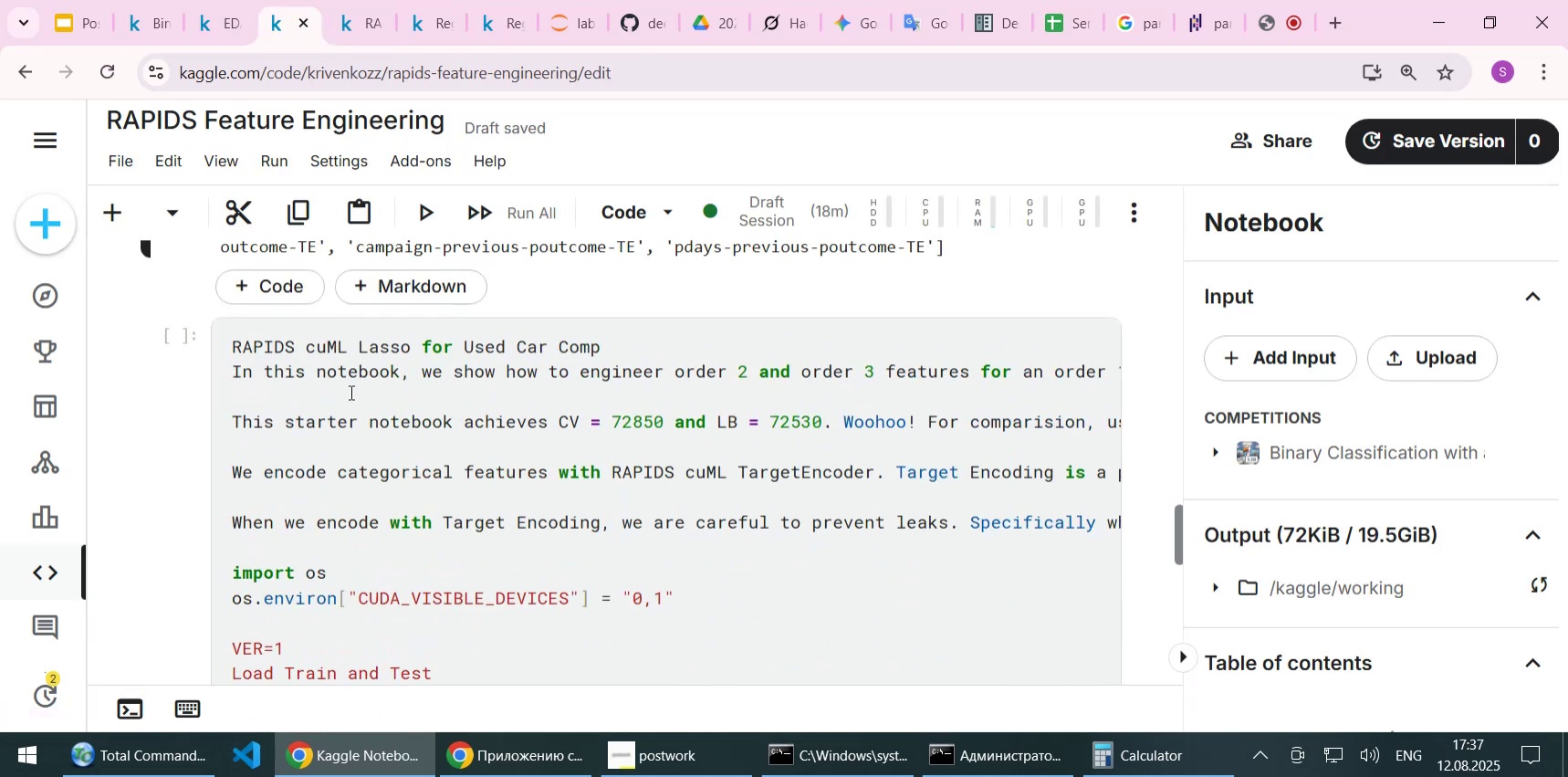 
scroll: coordinate [350, 392], scroll_direction: down, amount: 3.0
 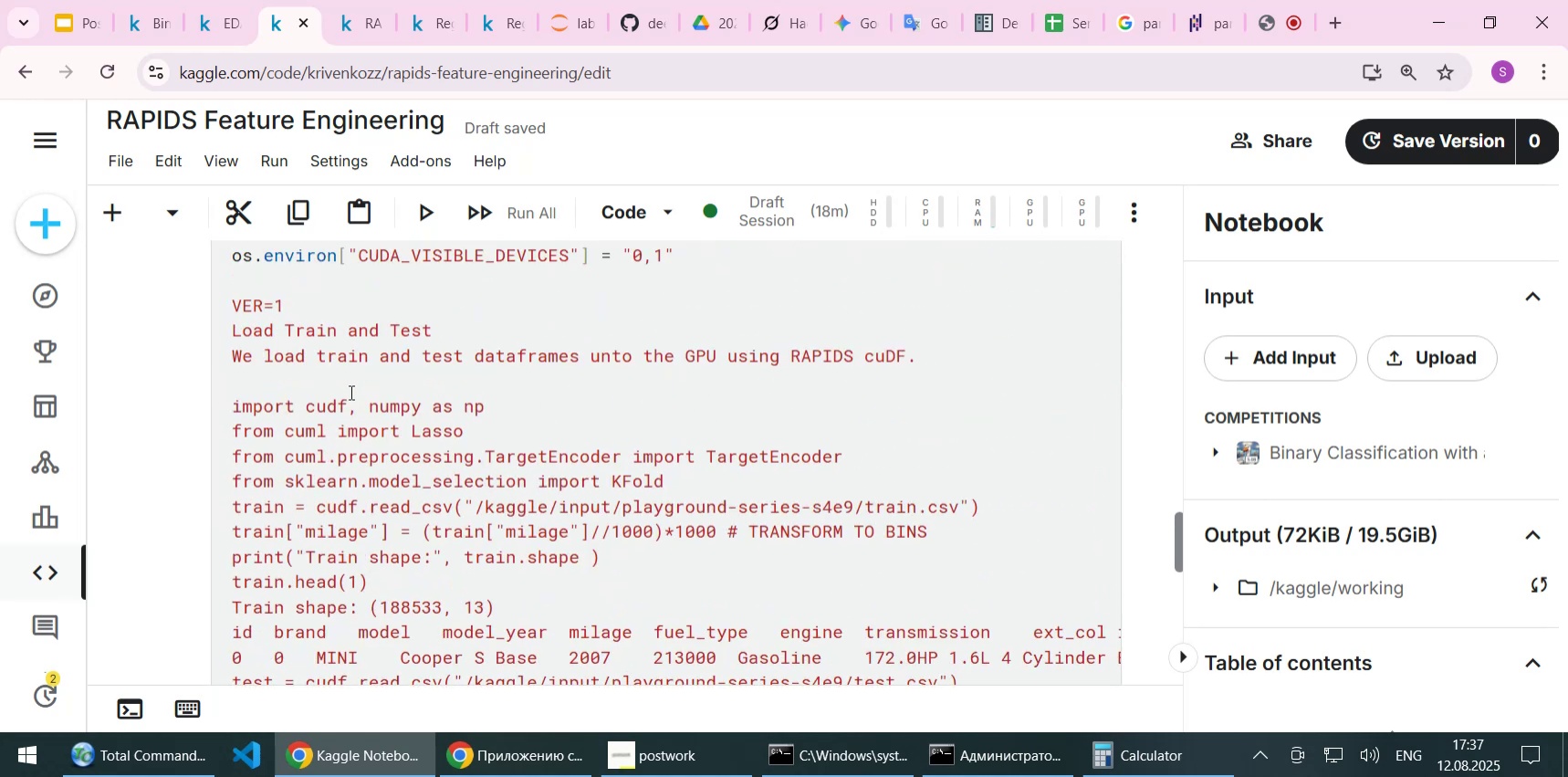 
scroll: coordinate [350, 392], scroll_direction: up, amount: 3.0
 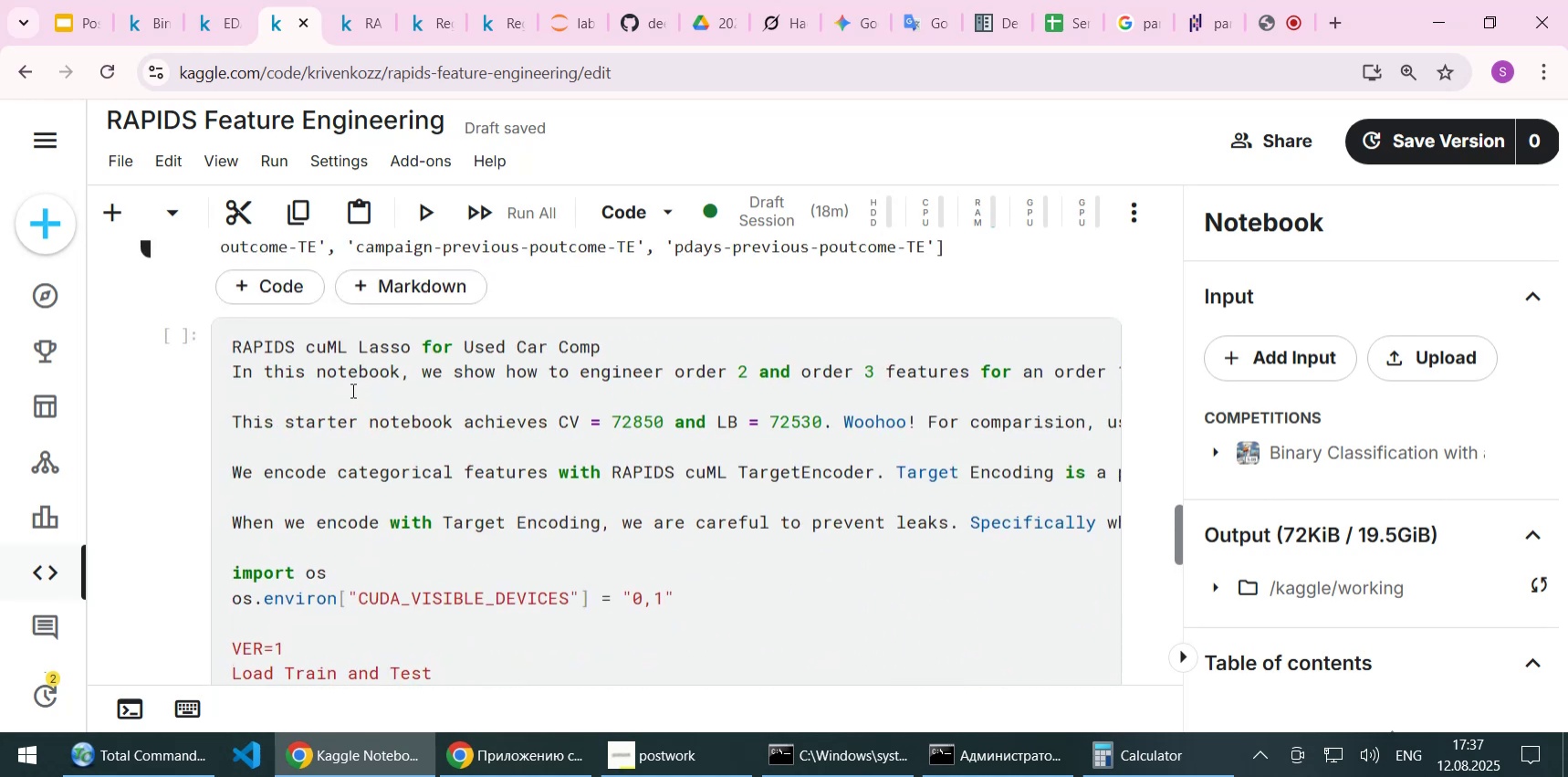 
key(Control+Z)
 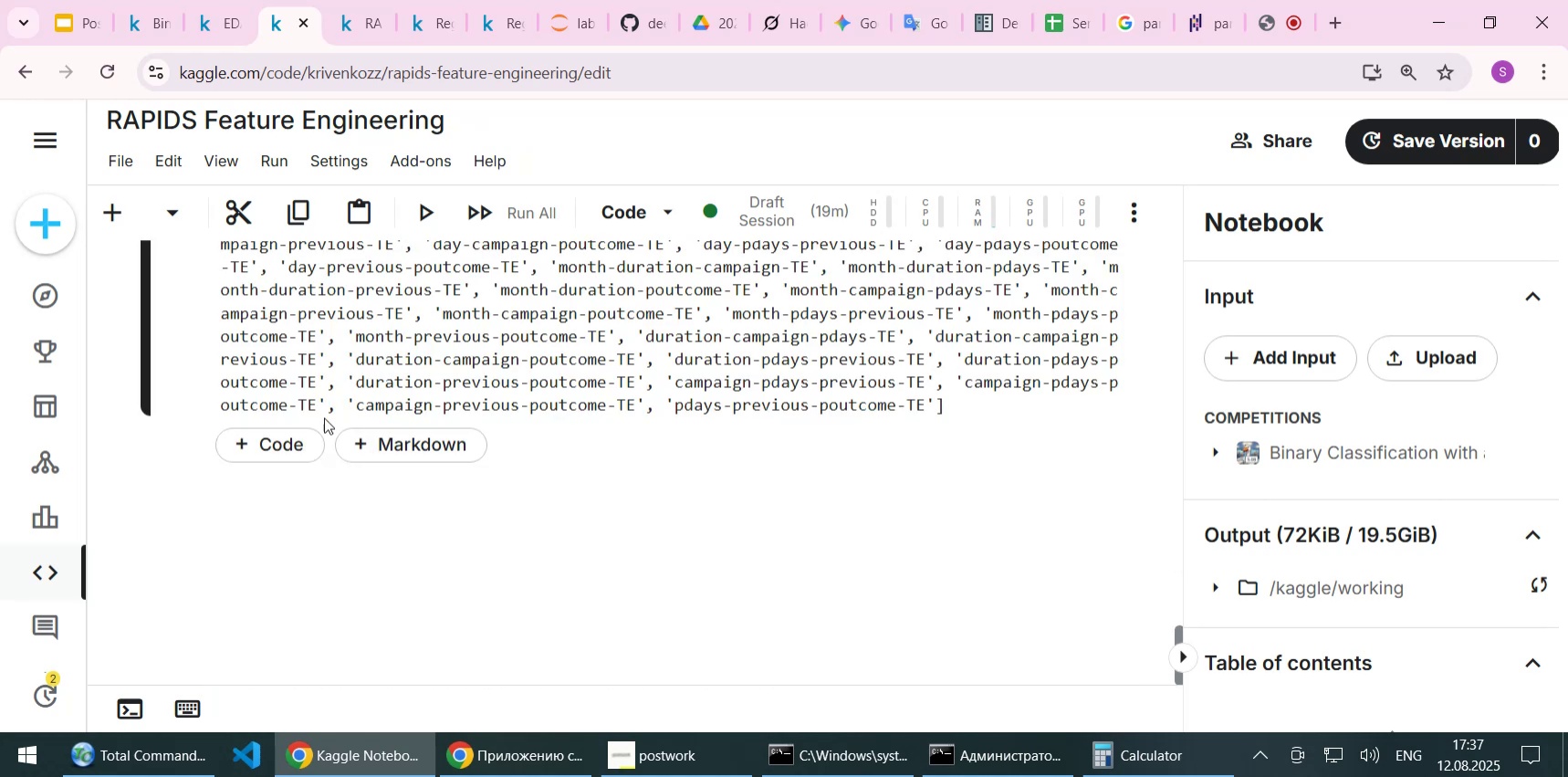 
left_click([276, 444])
 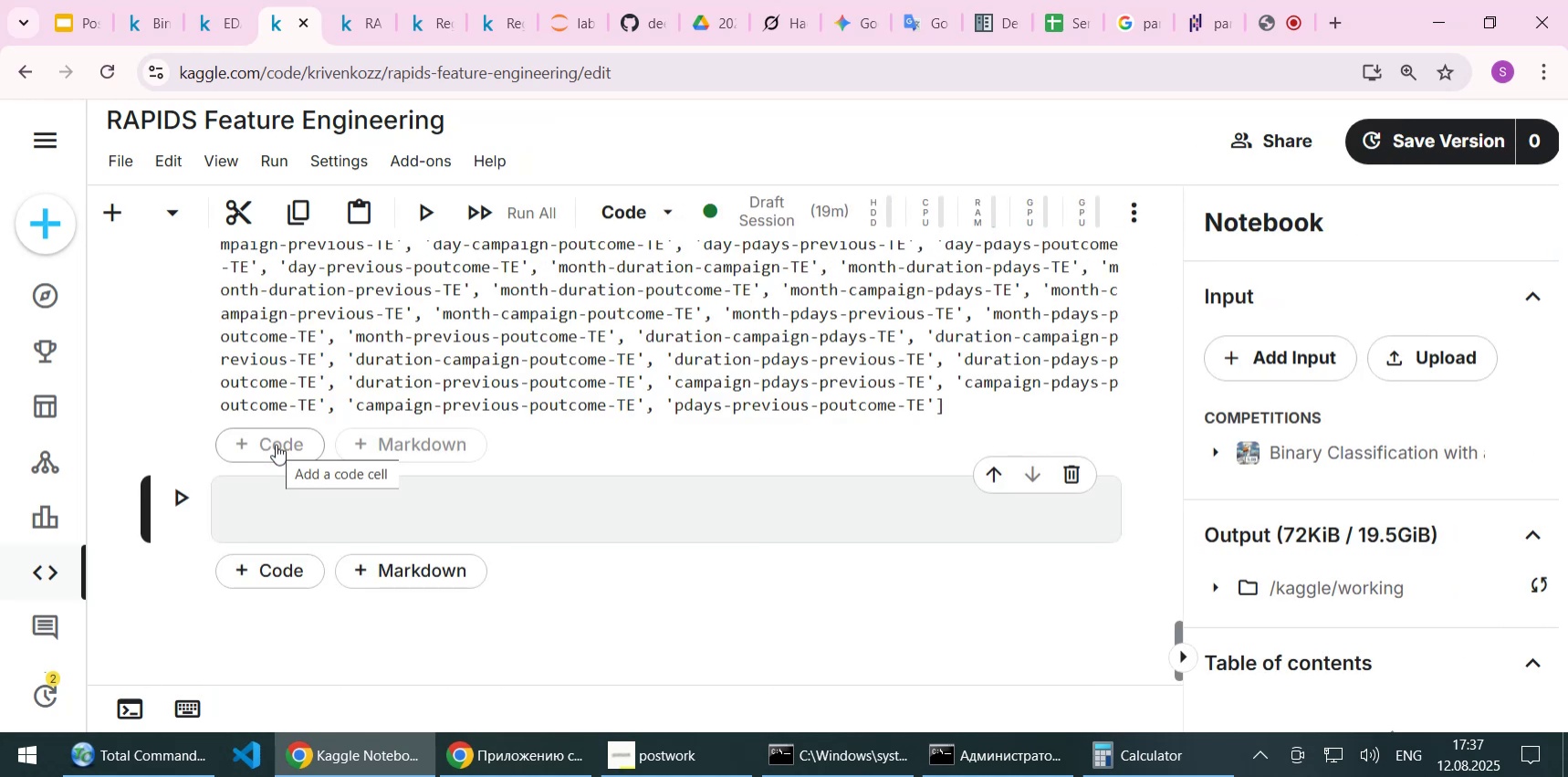 
left_click([276, 444])
 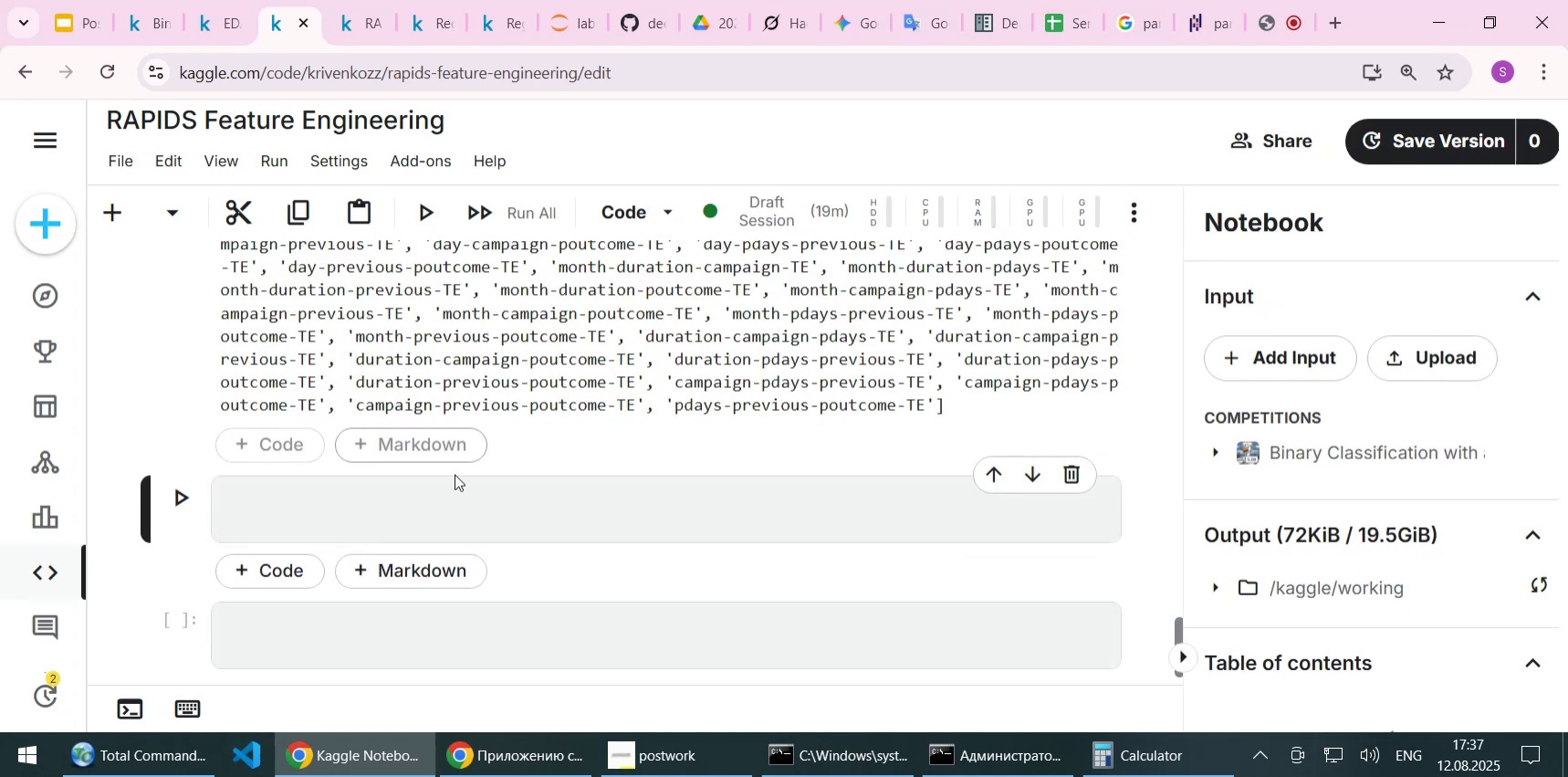 
left_click([310, 508])
 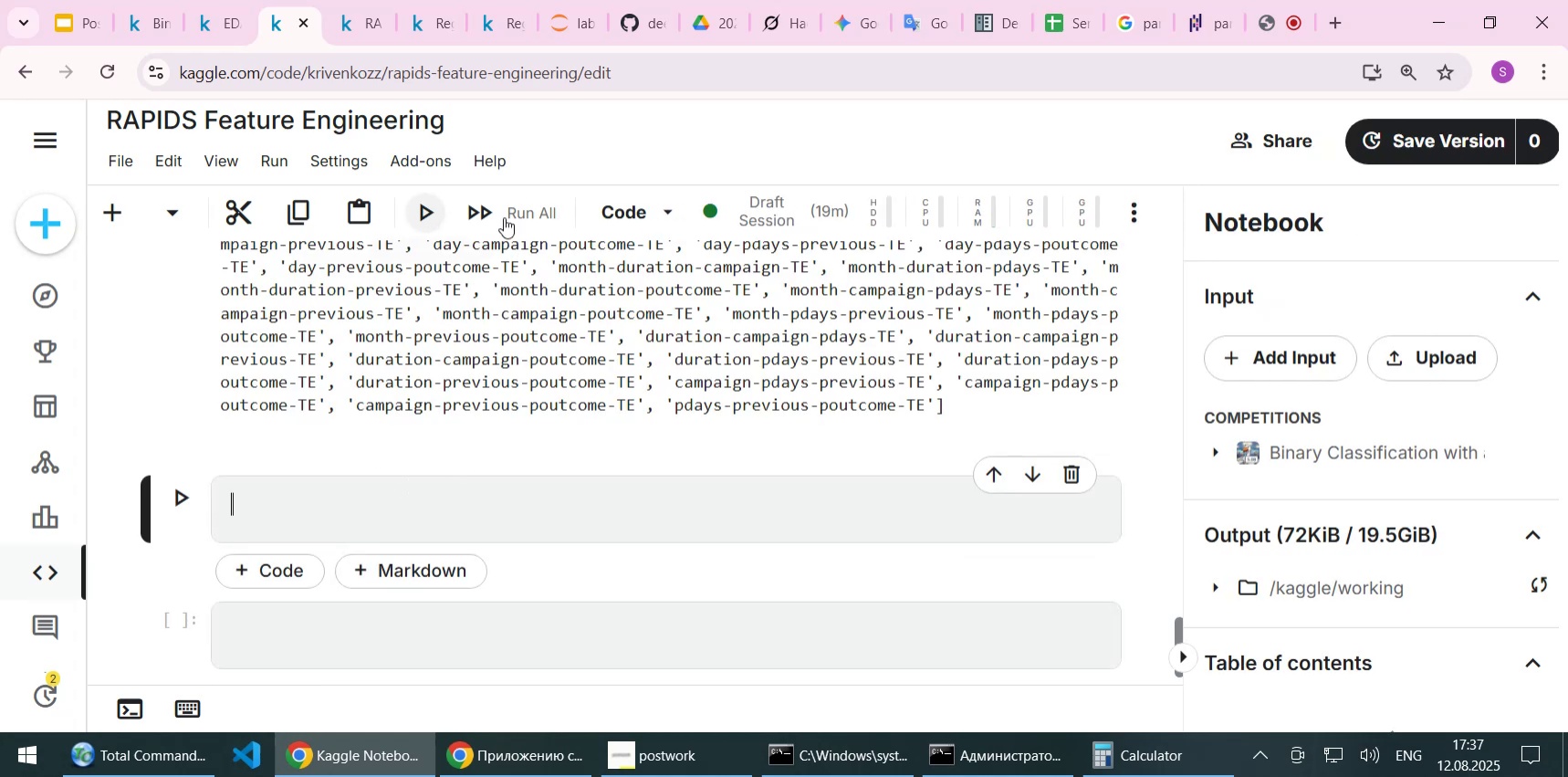 
left_click([625, 208])
 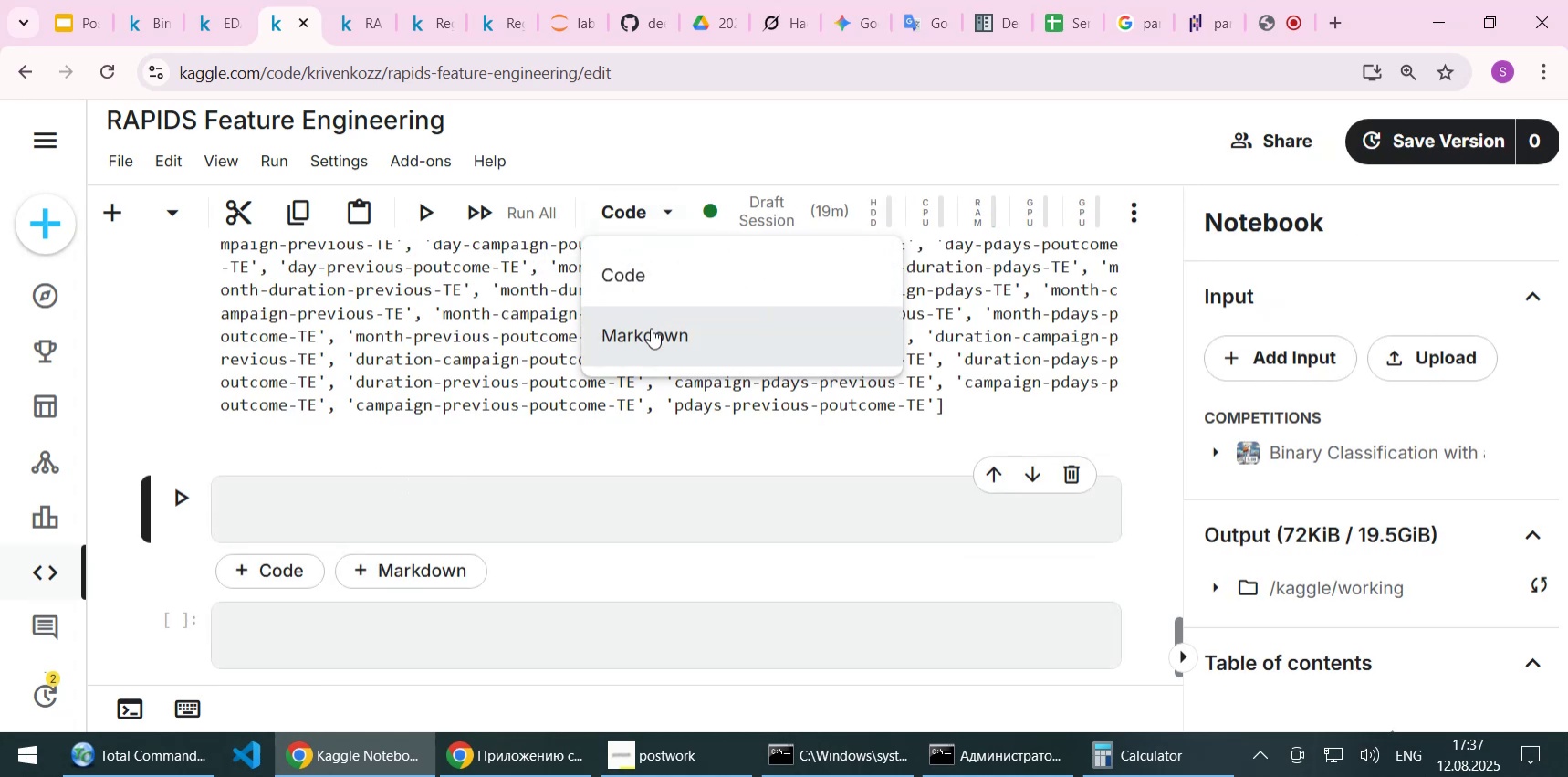 
left_click([651, 334])
 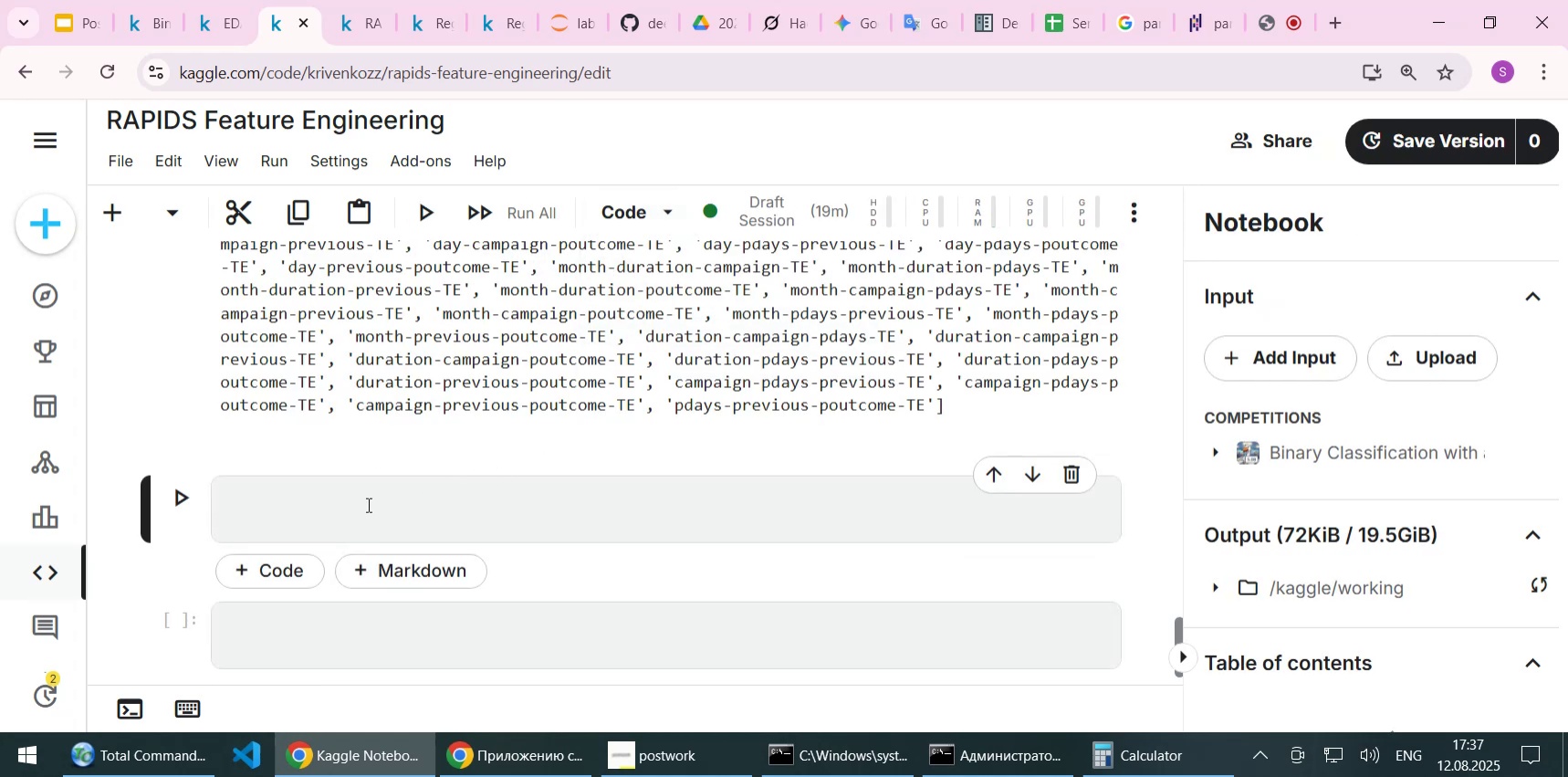 
left_click([357, 499])
 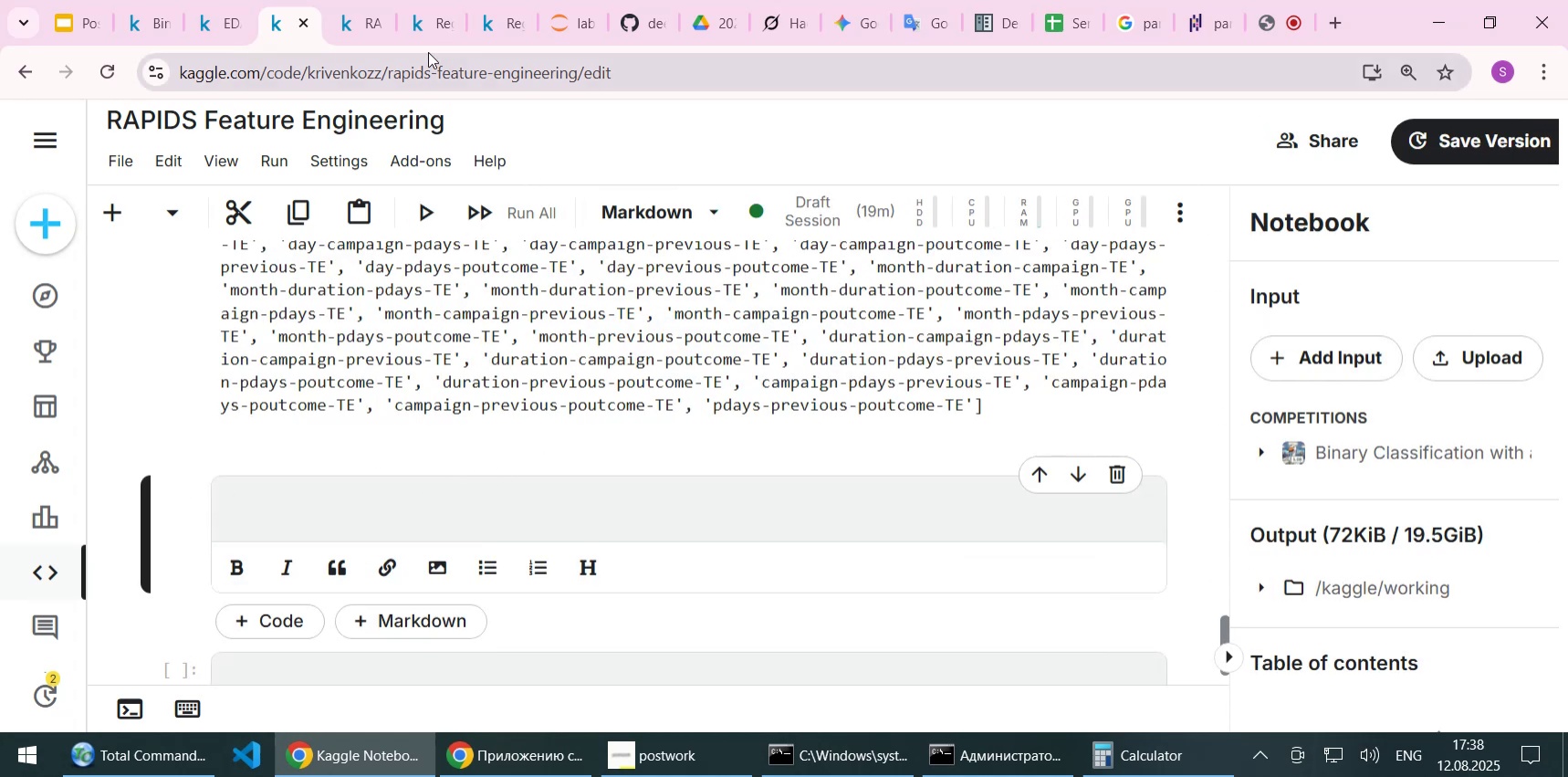 
left_click([357, 20])
 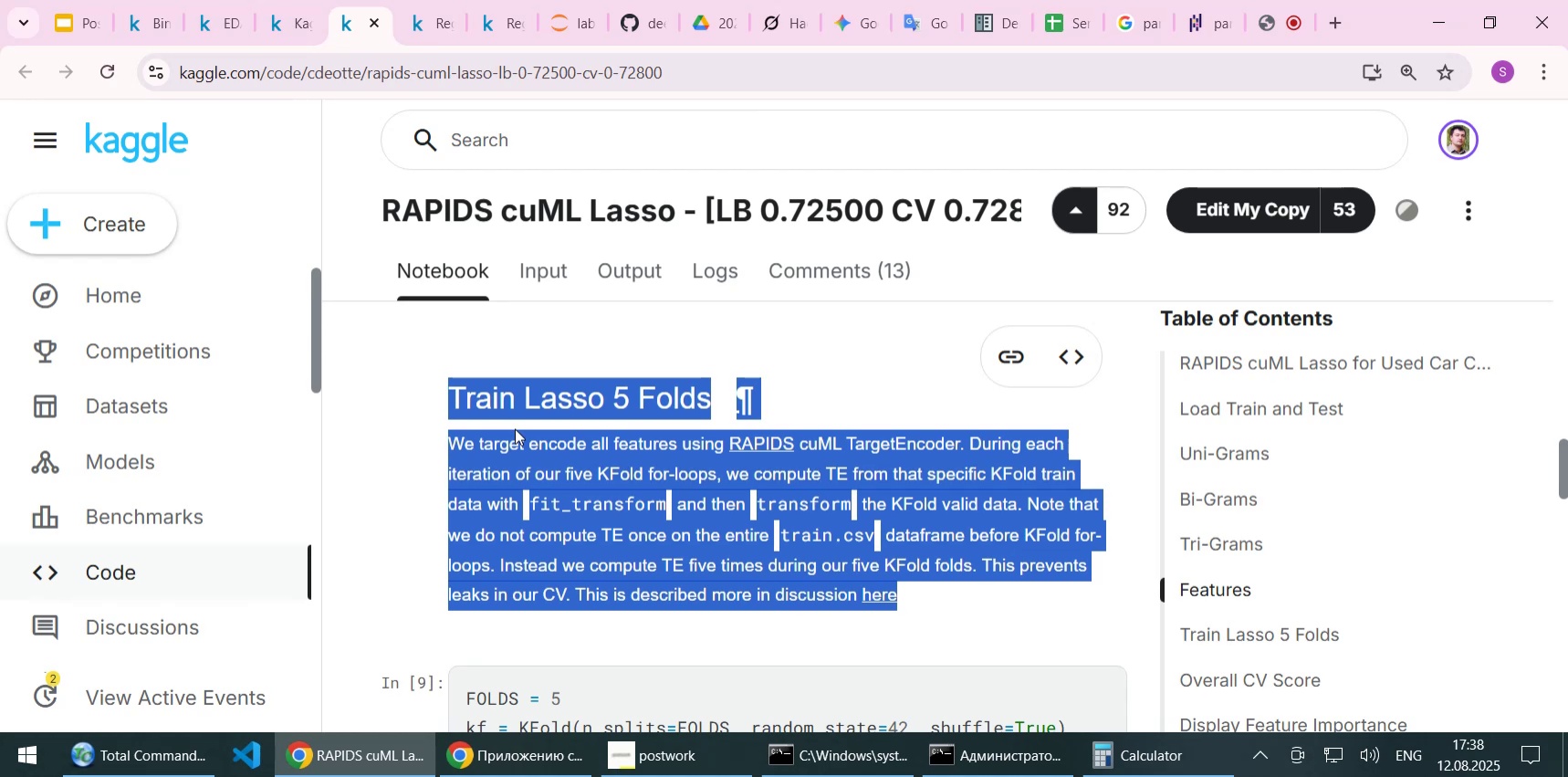 
left_click([502, 450])
 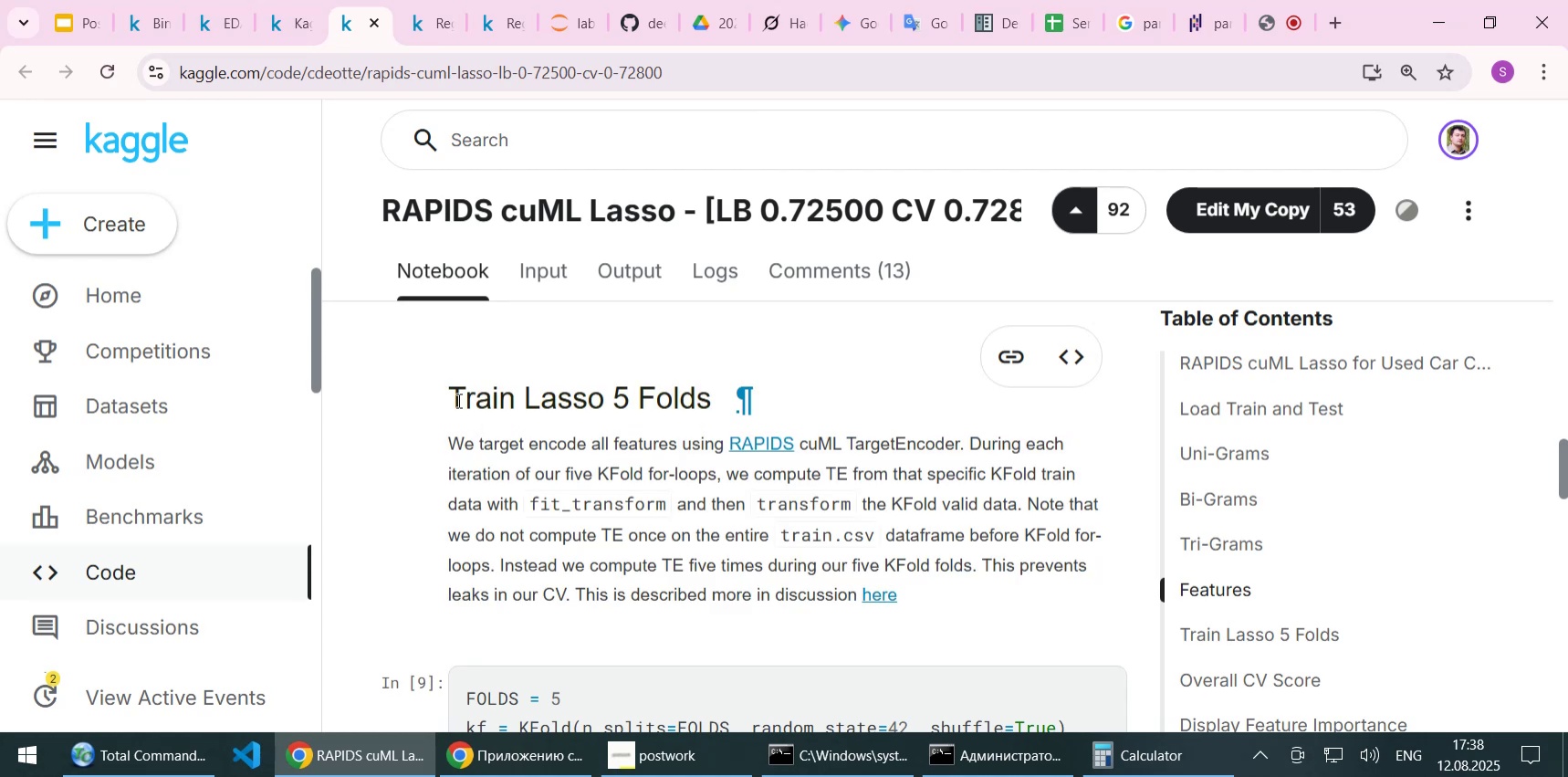 
left_click_drag(start_coordinate=[452, 394], to_coordinate=[894, 586])
 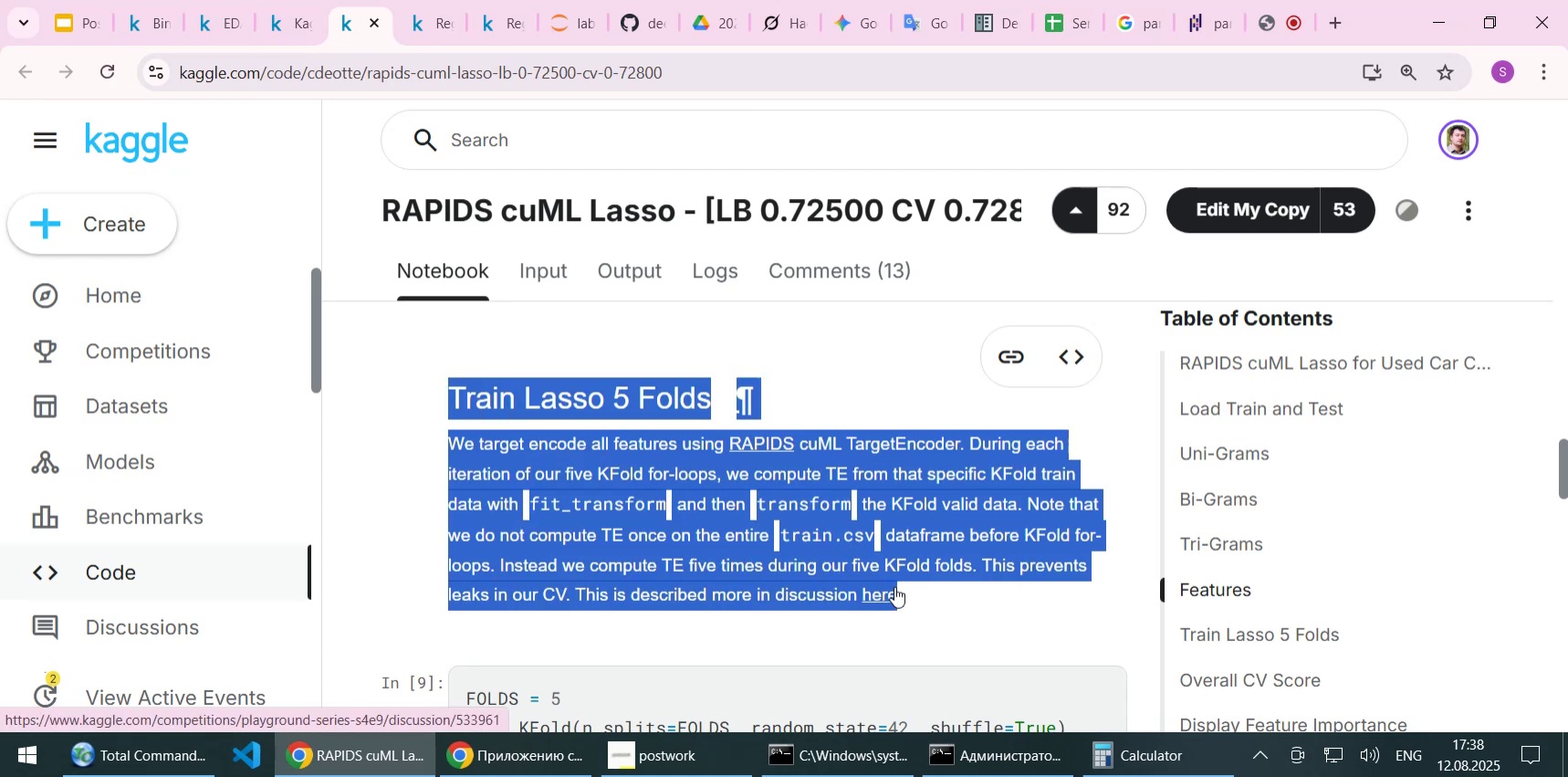 
key(Control+C)
 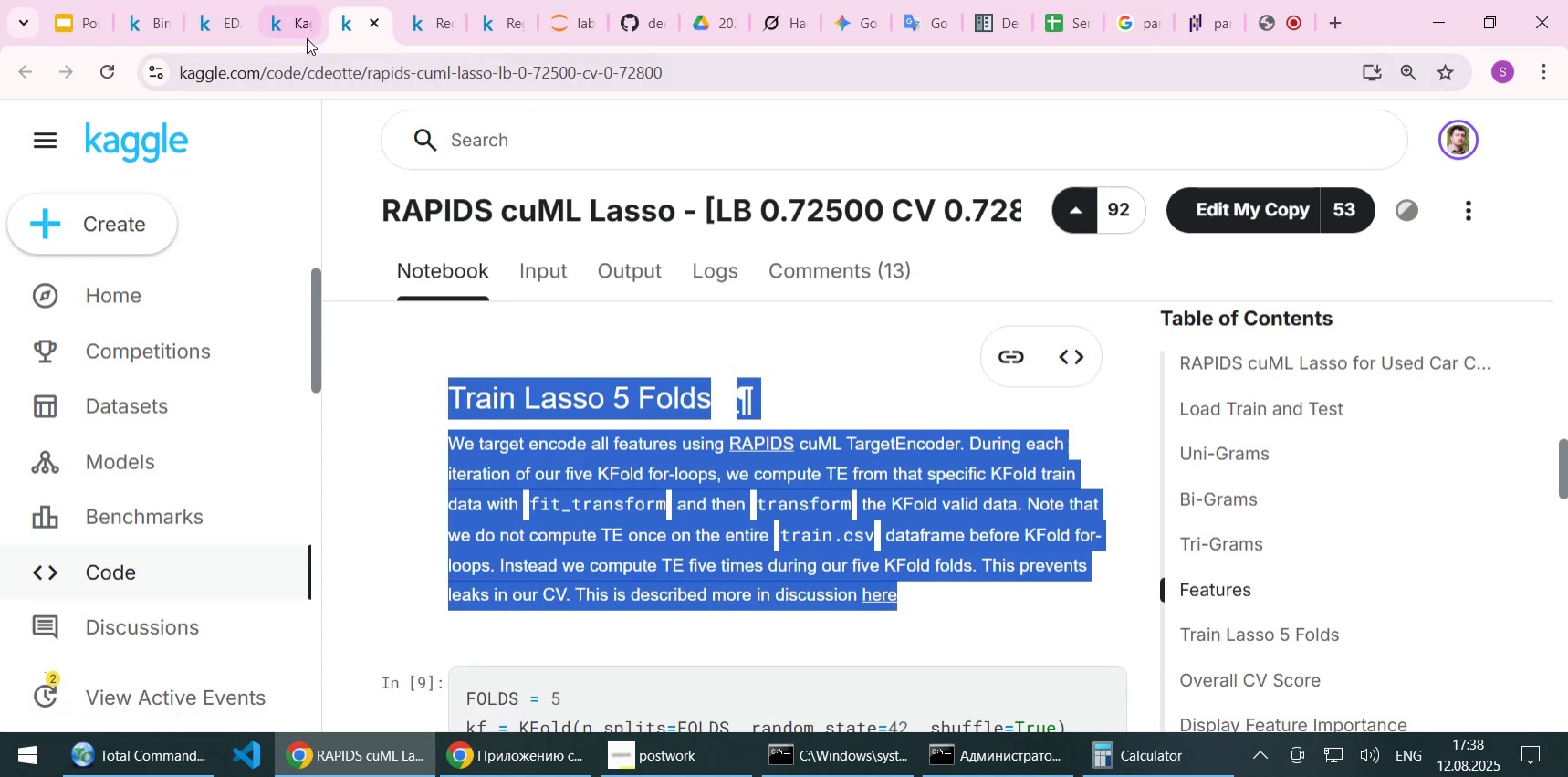 
left_click([299, 27])
 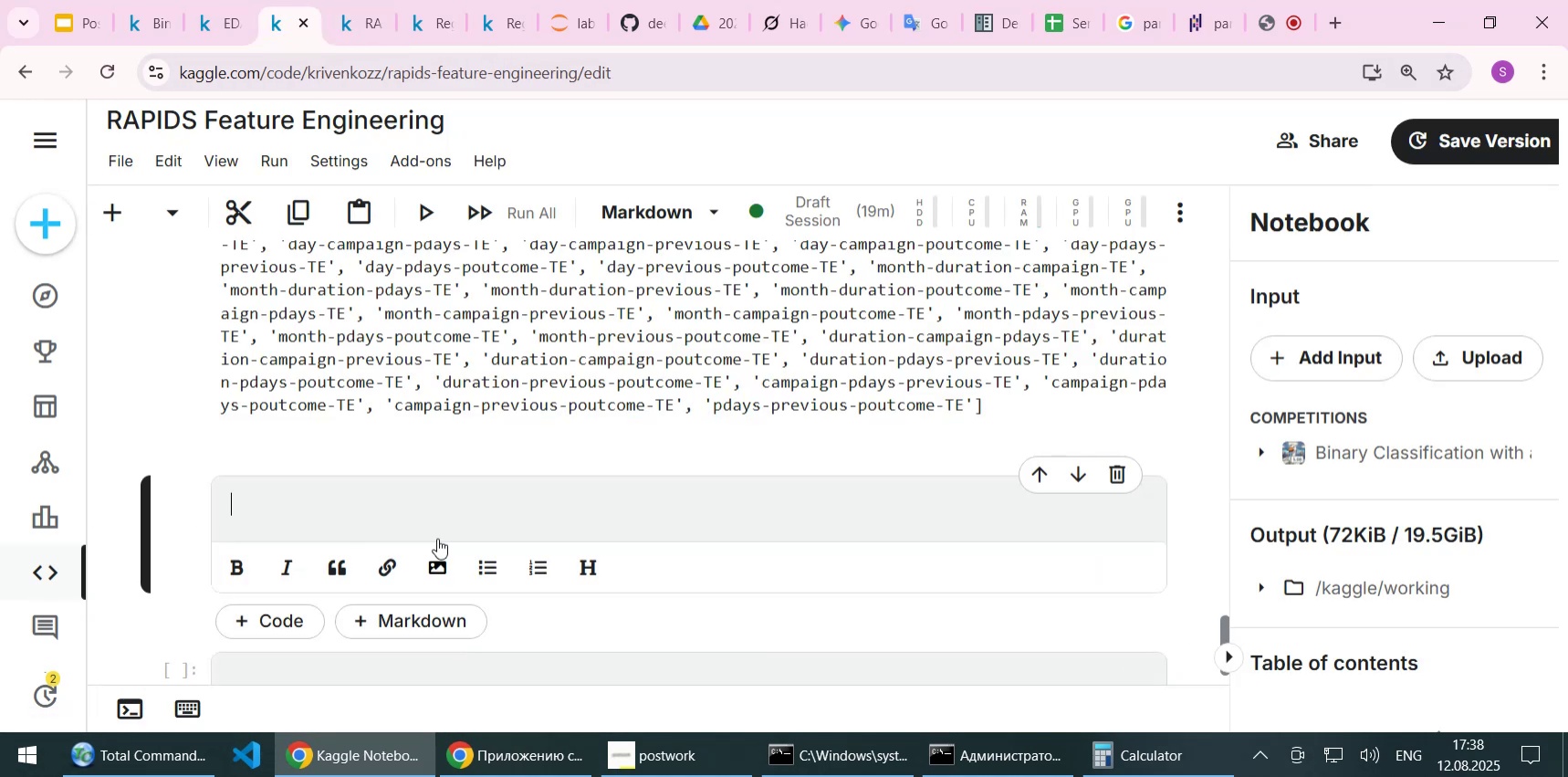 
left_click([423, 505])
 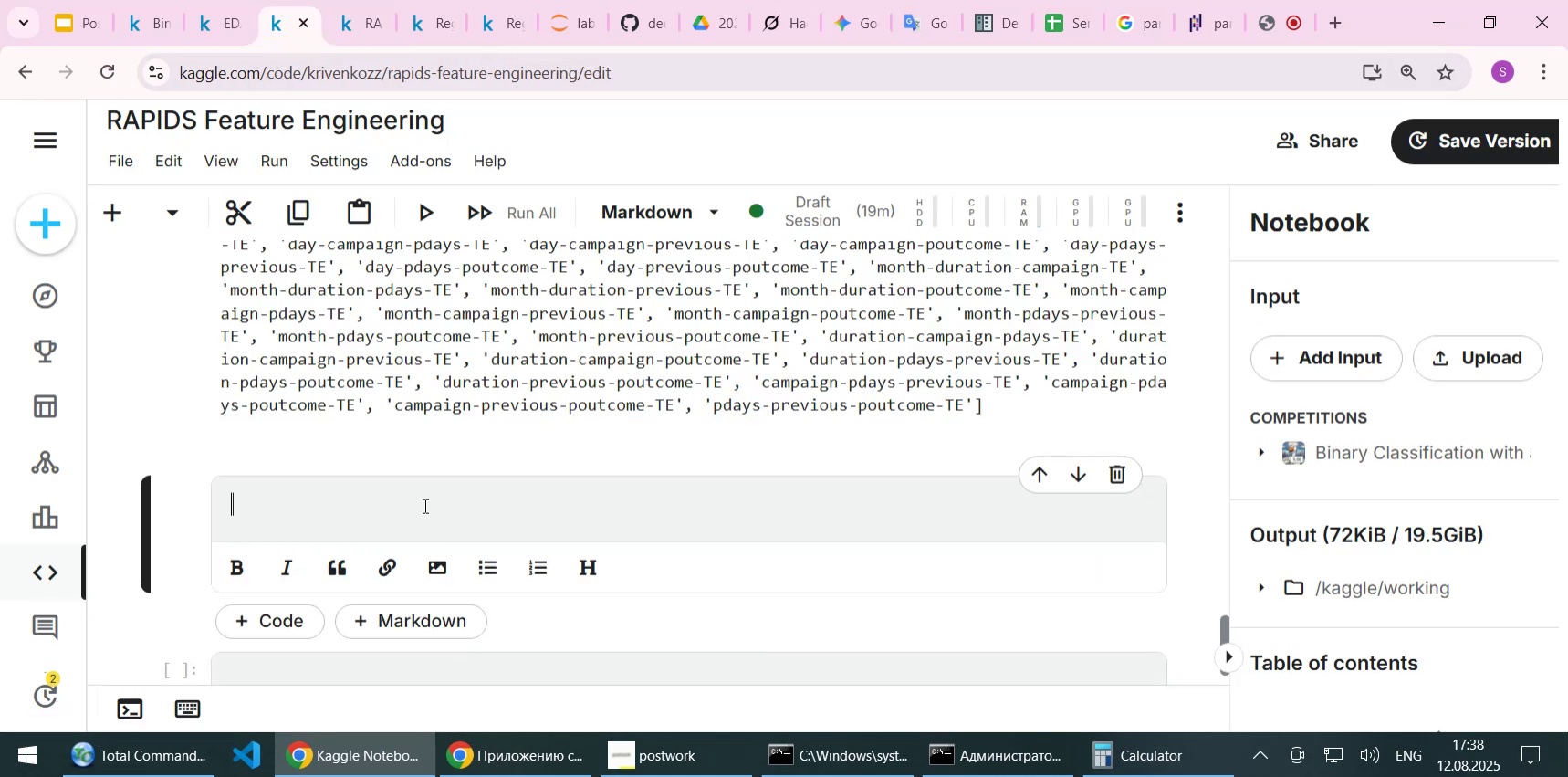 
key(Control+V)
 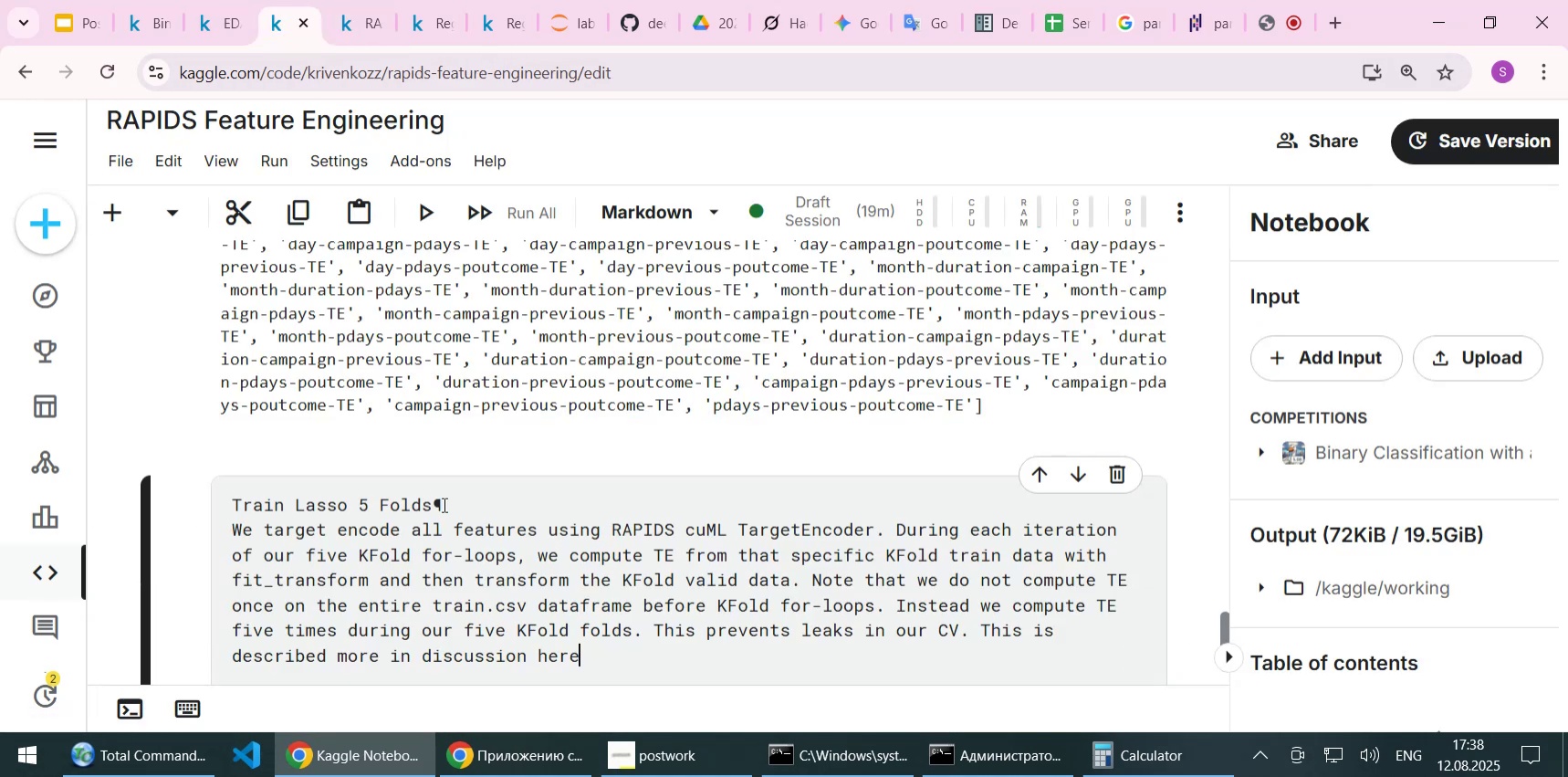 
left_click([465, 502])
 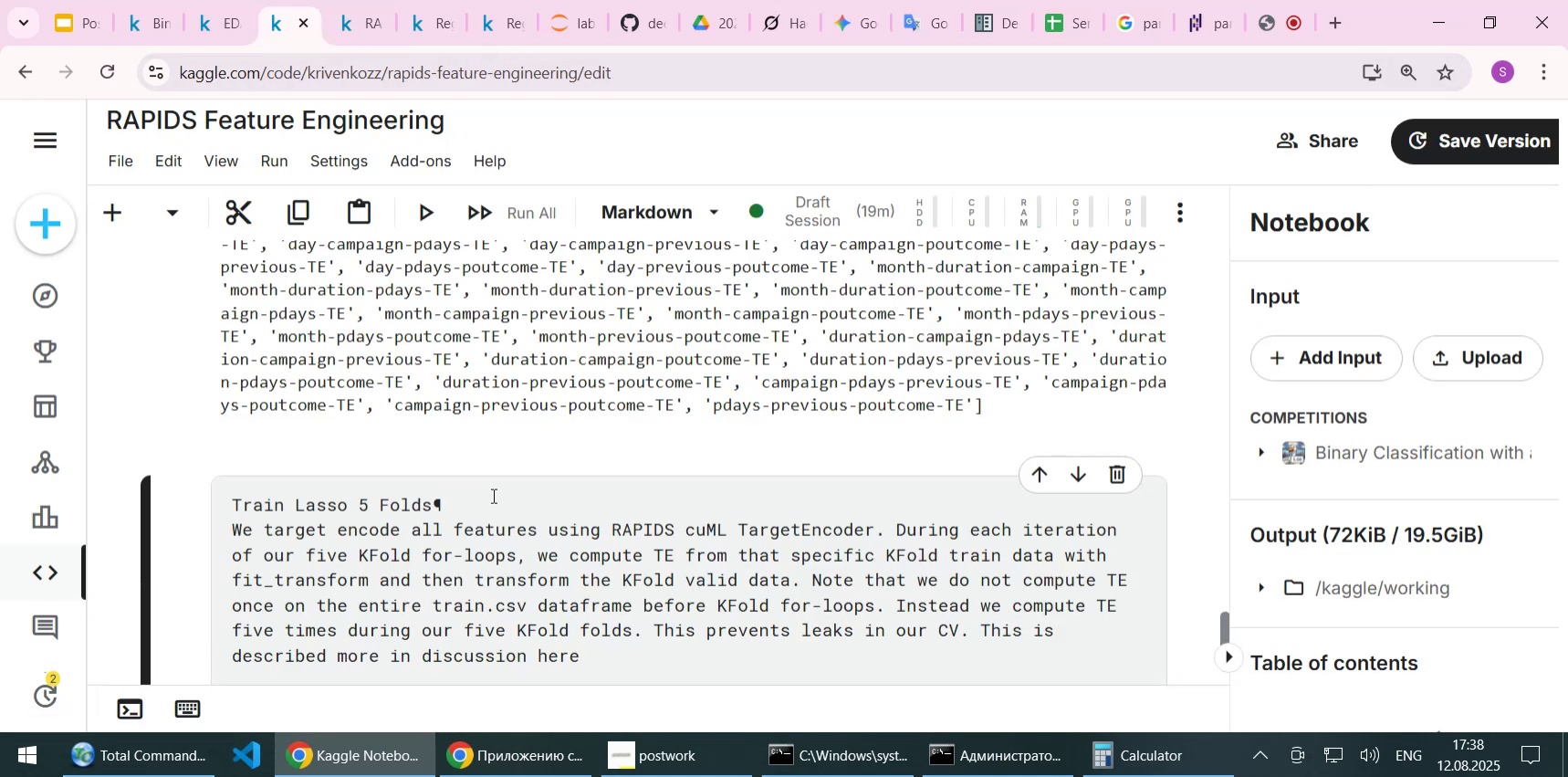 
key(Backspace)
type([Home]## )
 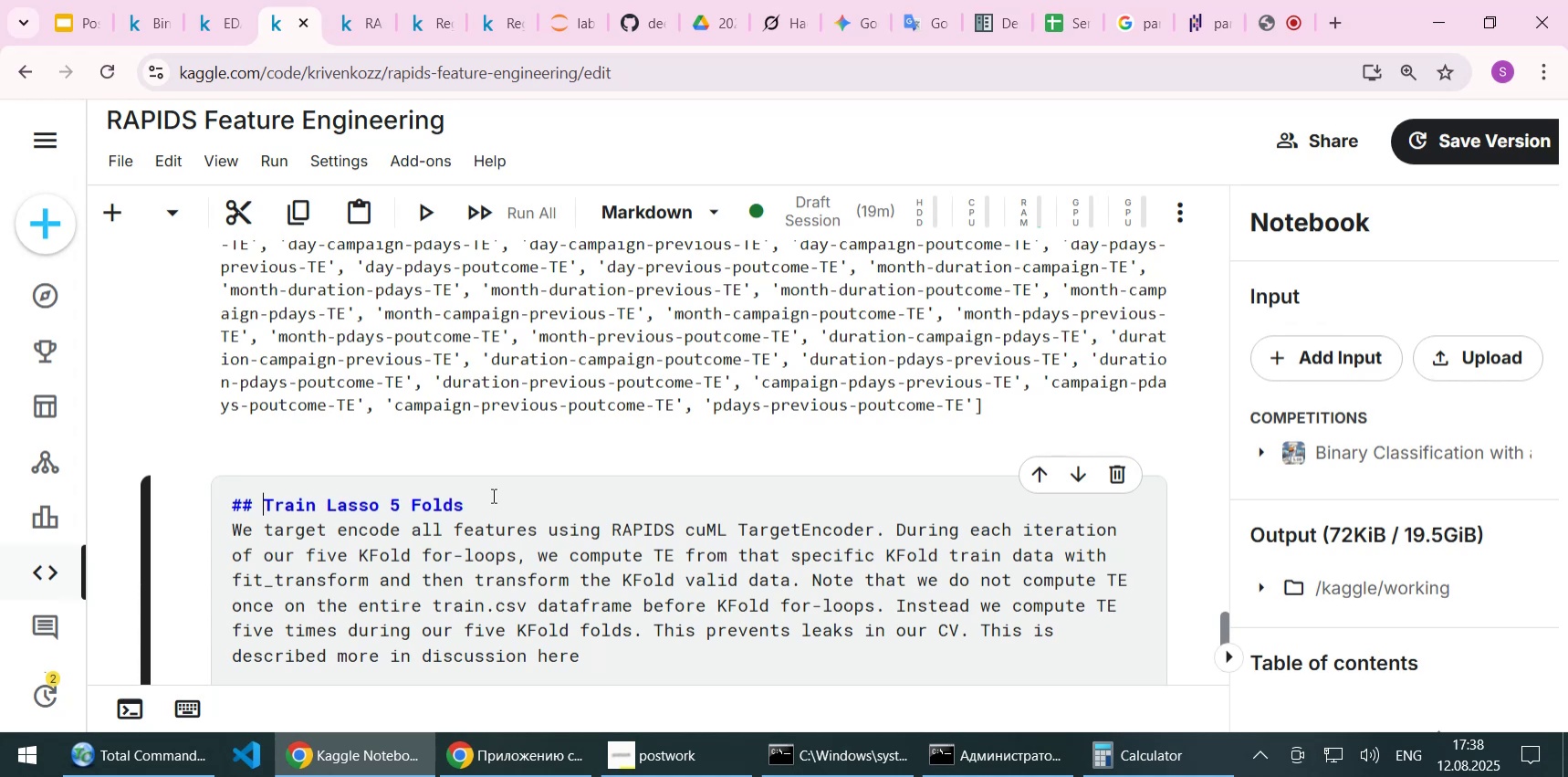 
scroll: coordinate [492, 495], scroll_direction: down, amount: 1.0
 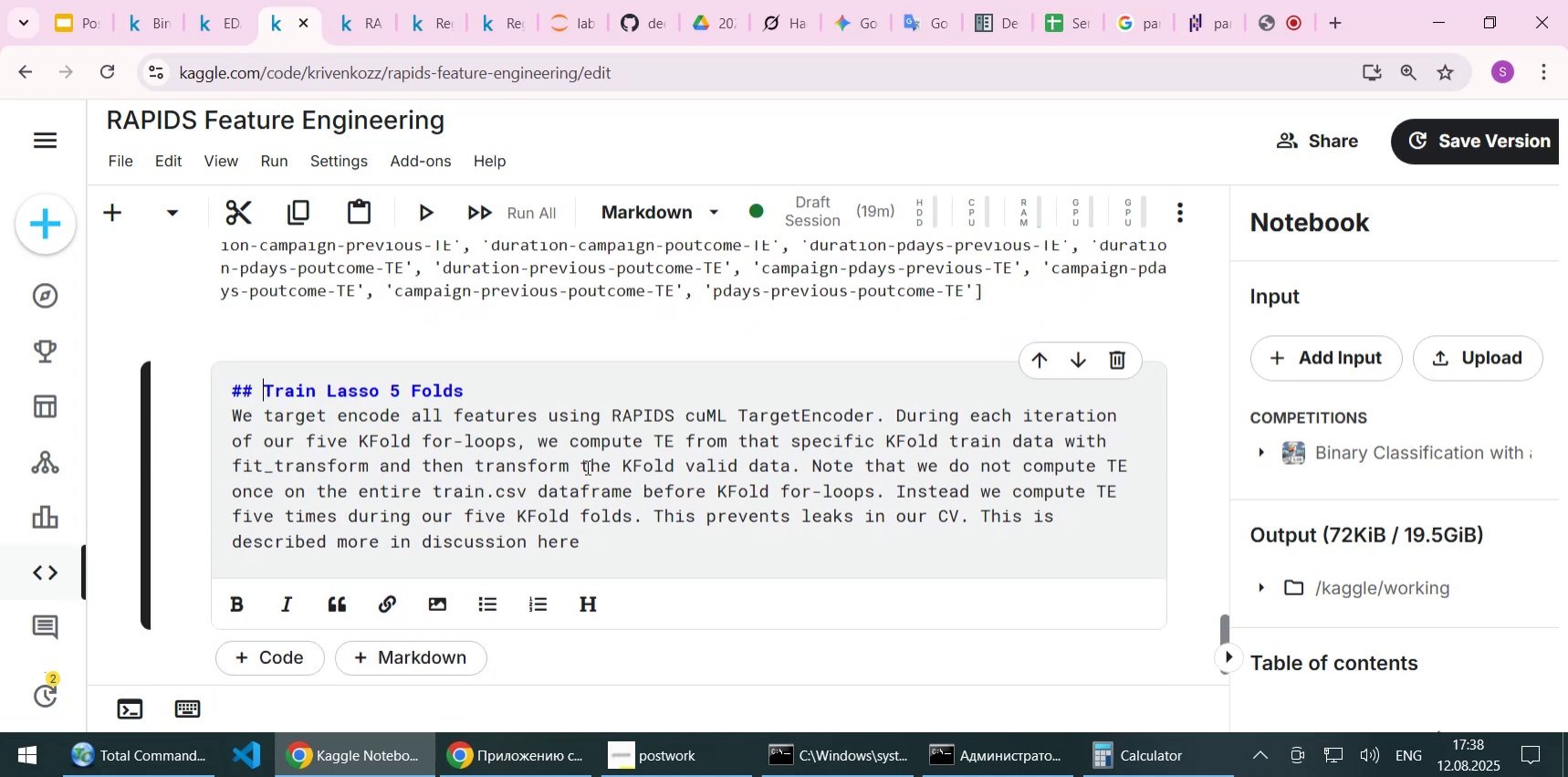 
key(Shift+Enter)
 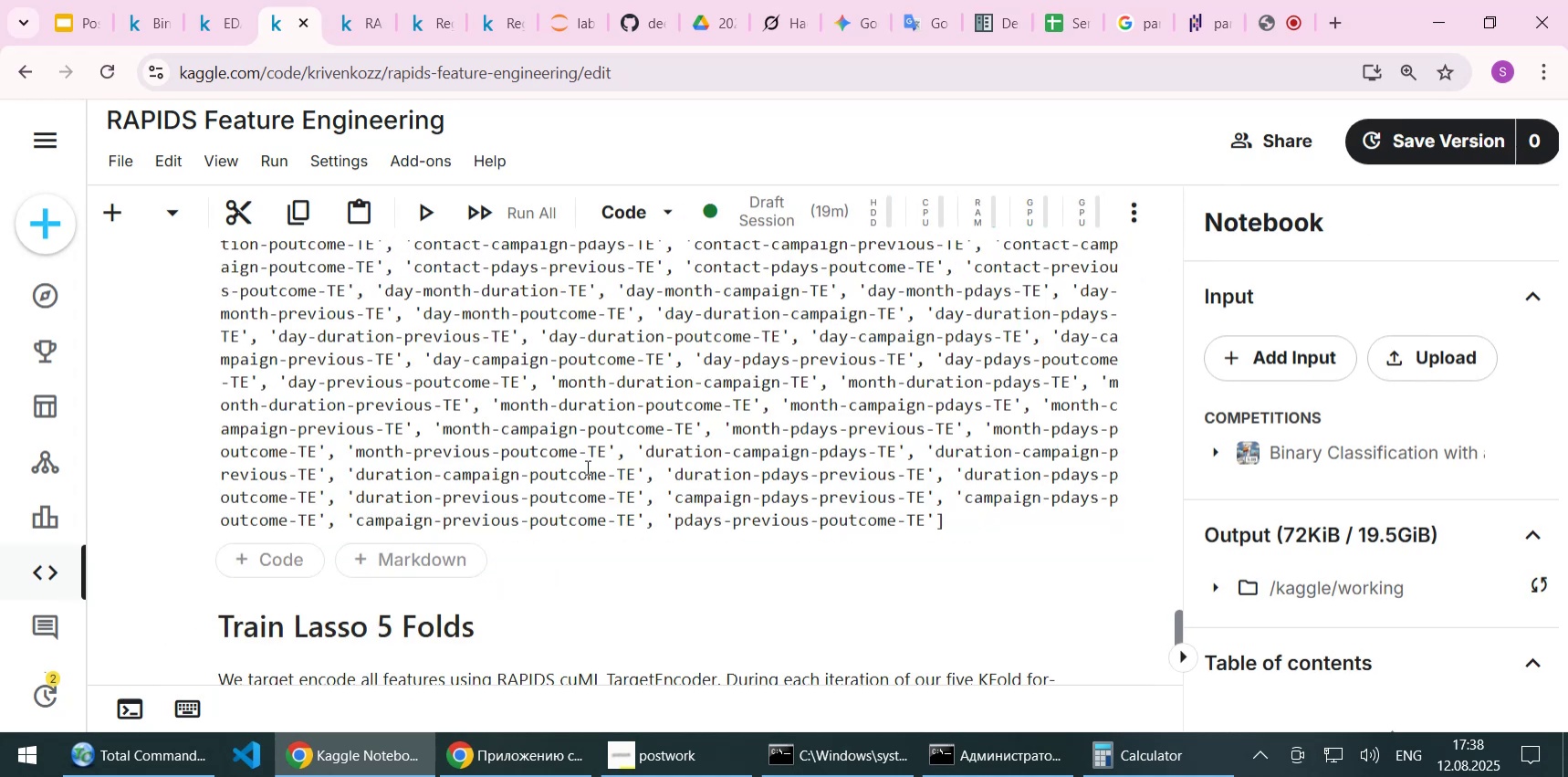 
scroll: coordinate [591, 486], scroll_direction: down, amount: 2.0
 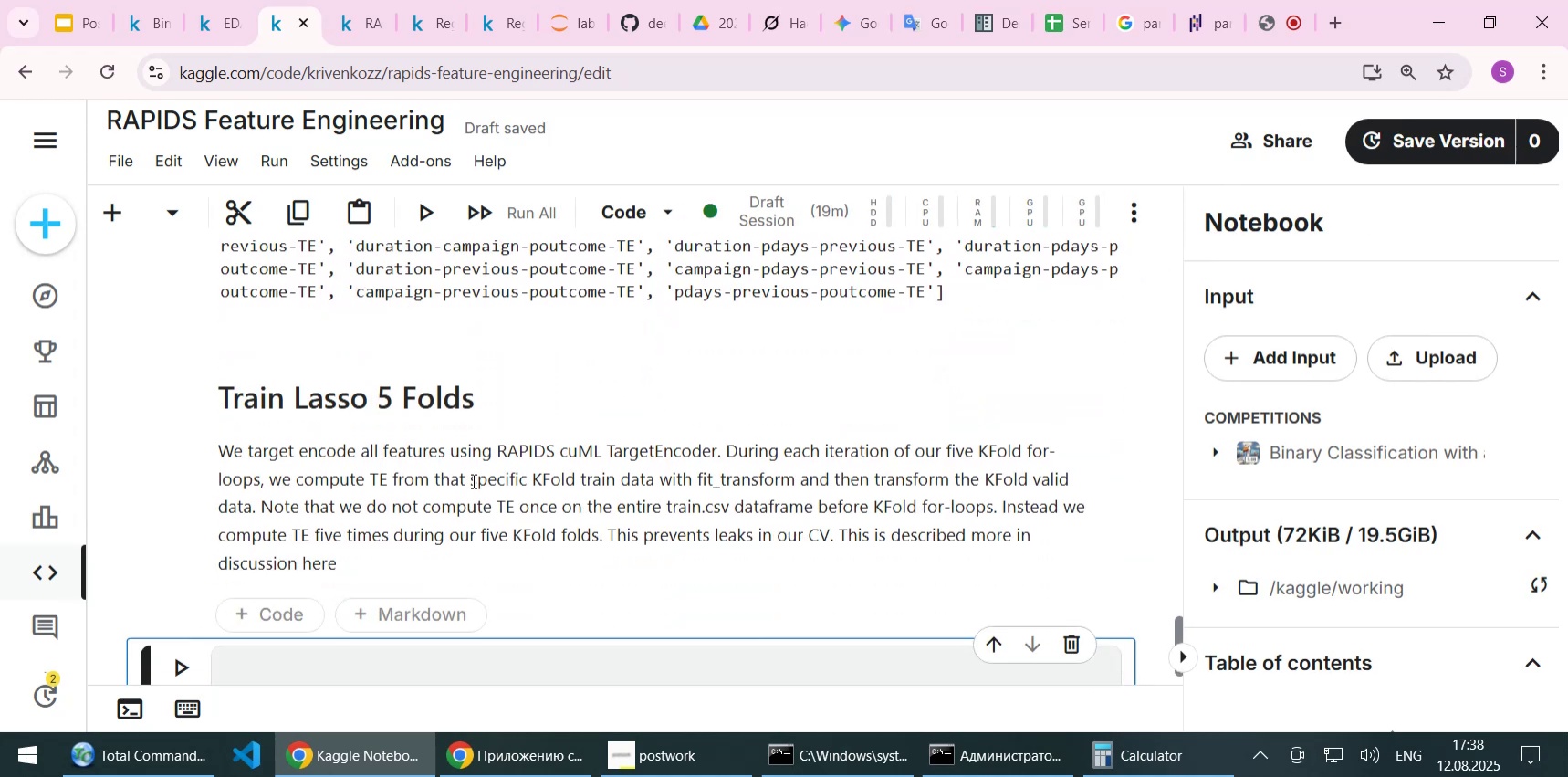 
double_click([472, 480])
 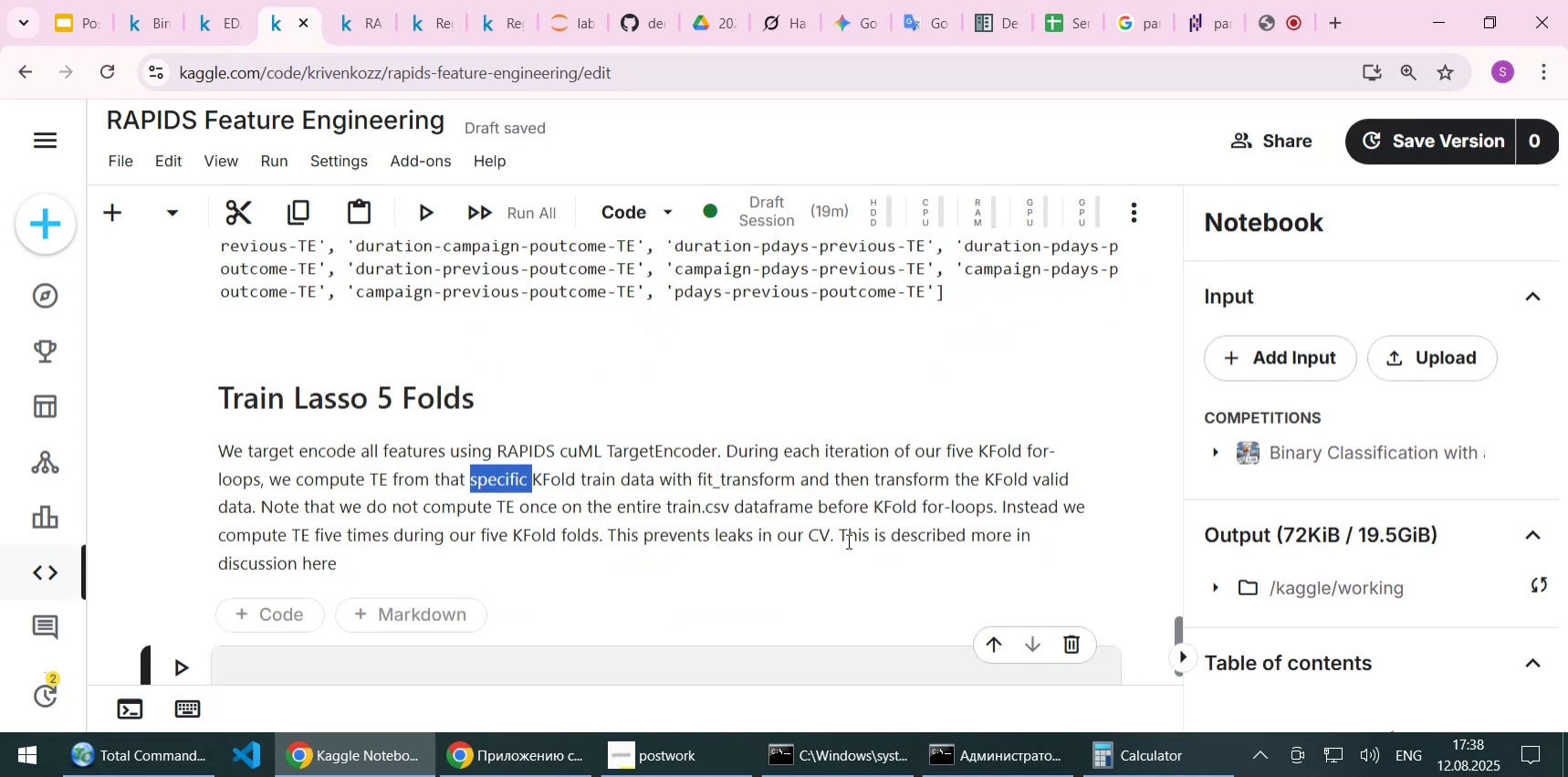 
left_click_drag(start_coordinate=[841, 535], to_coordinate=[991, 297])
 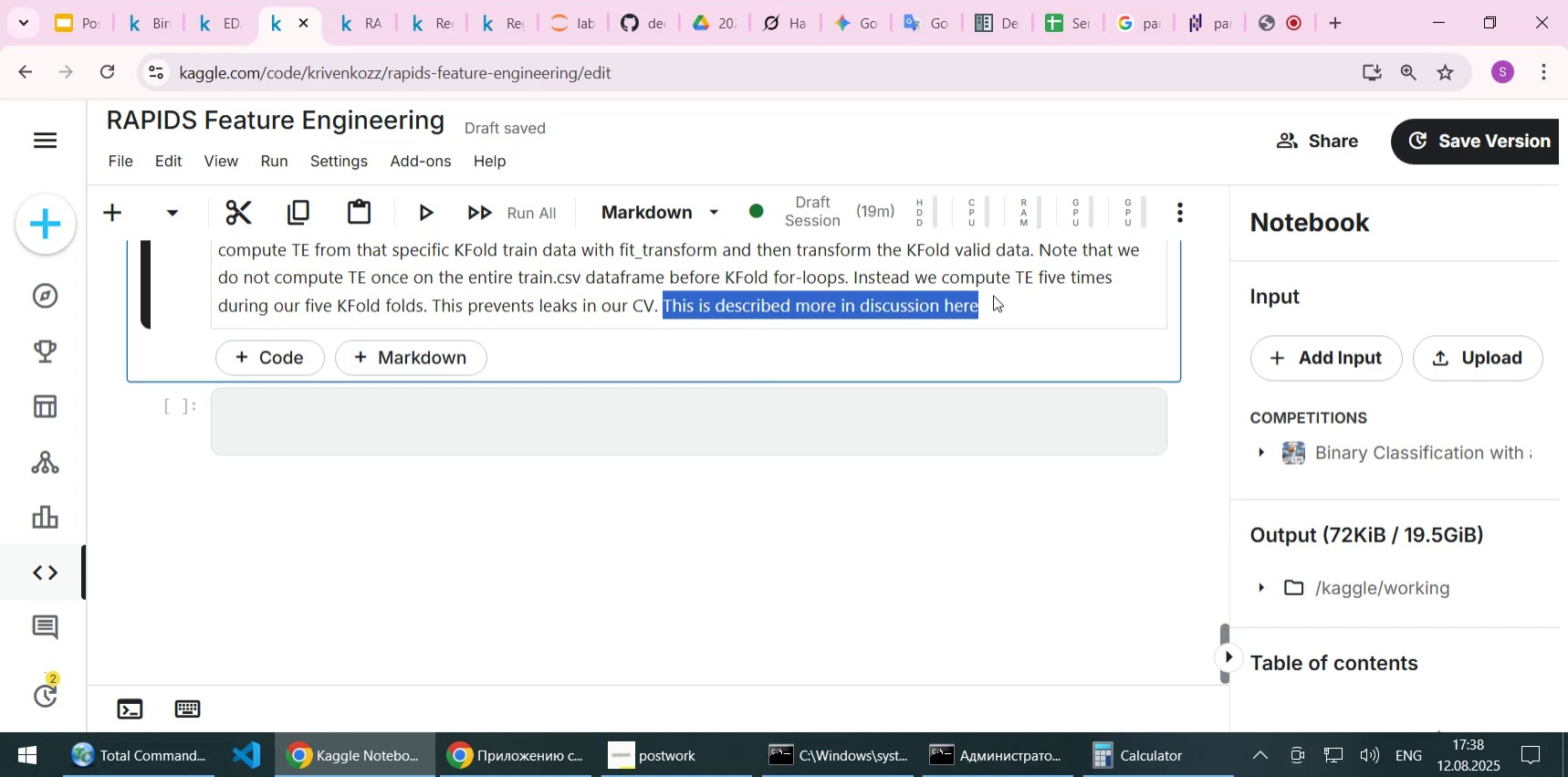 
key(Delete)
 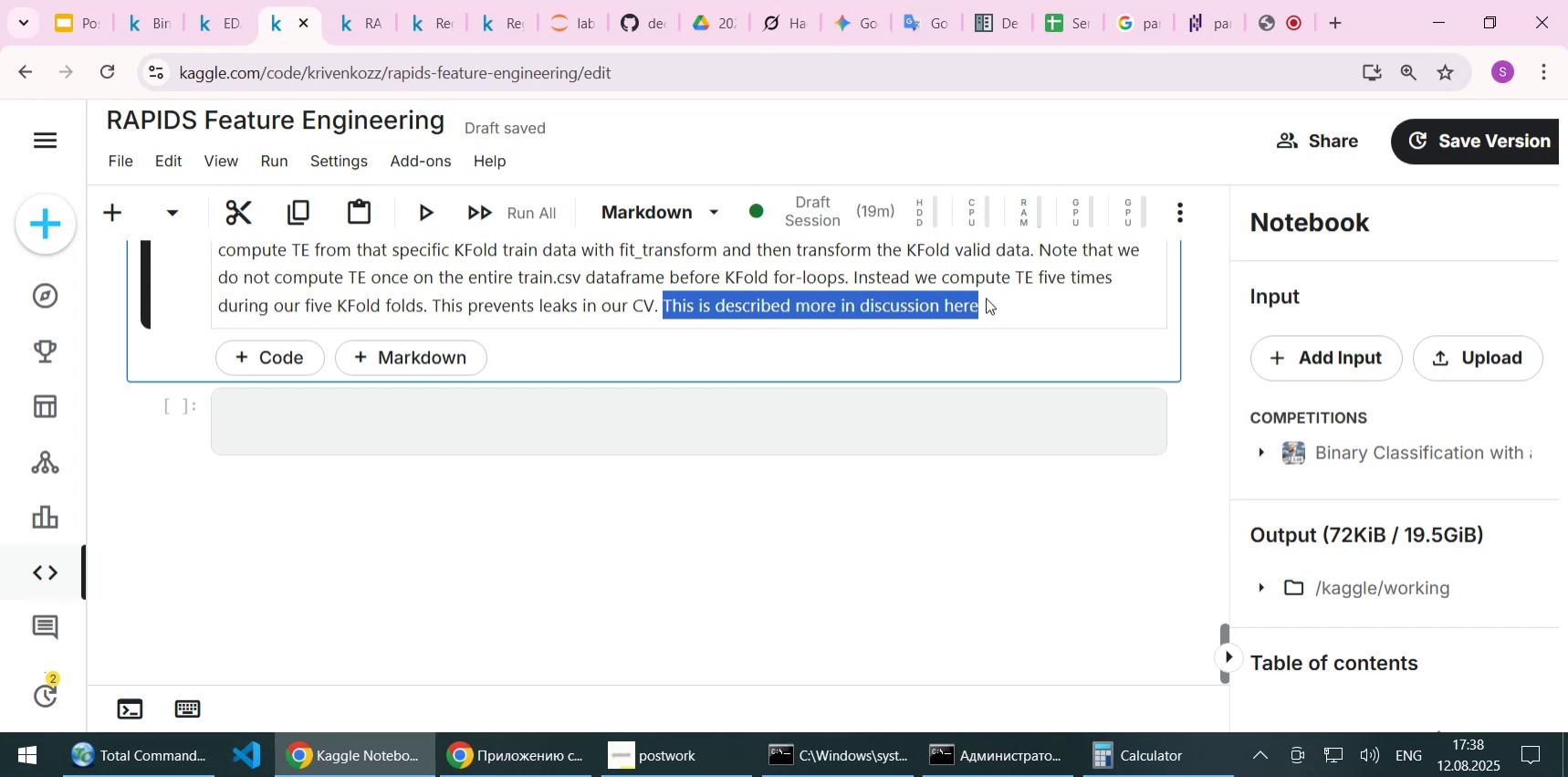 
scroll: coordinate [998, 341], scroll_direction: up, amount: 1.0
 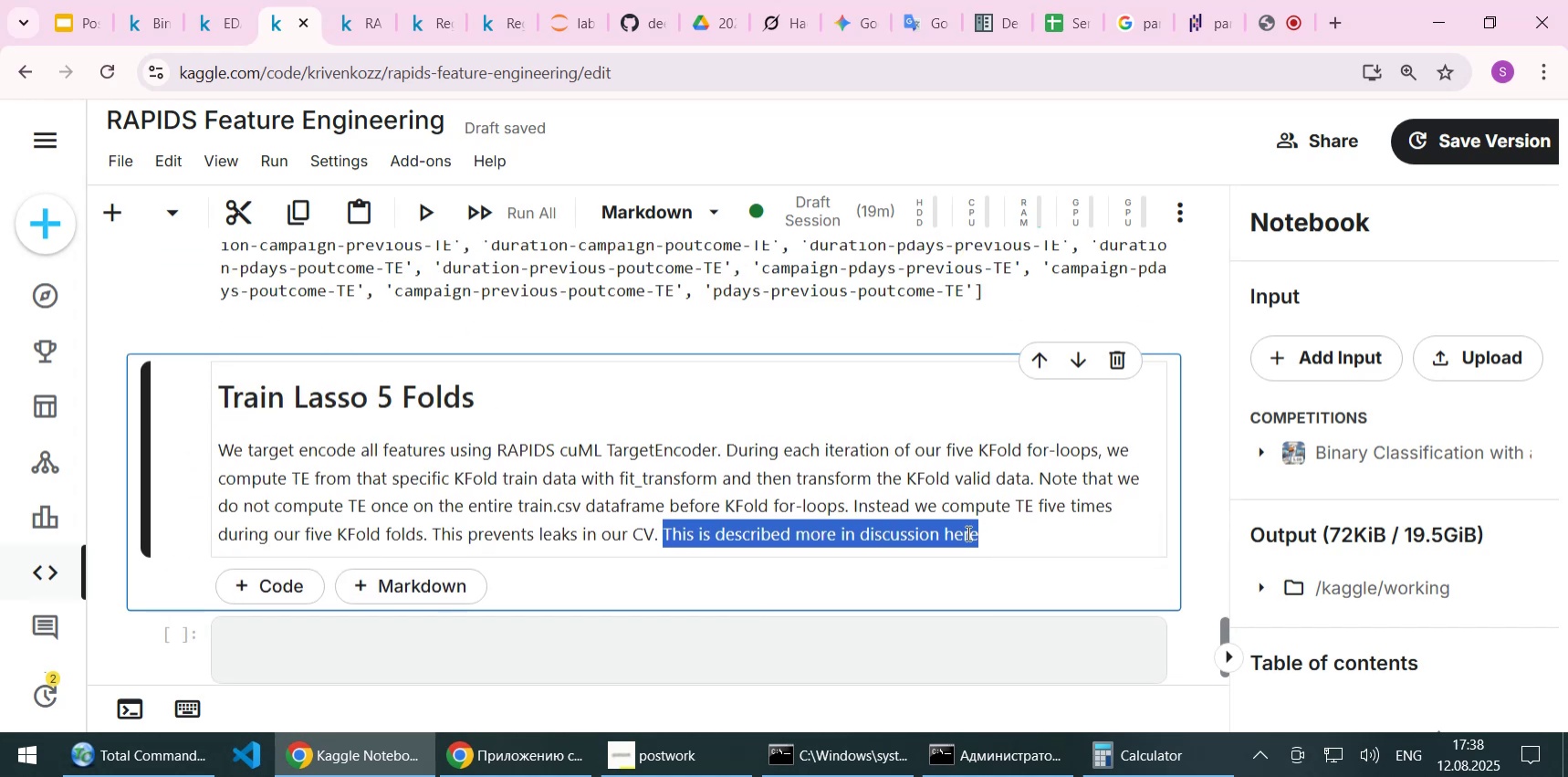 
left_click([956, 532])
 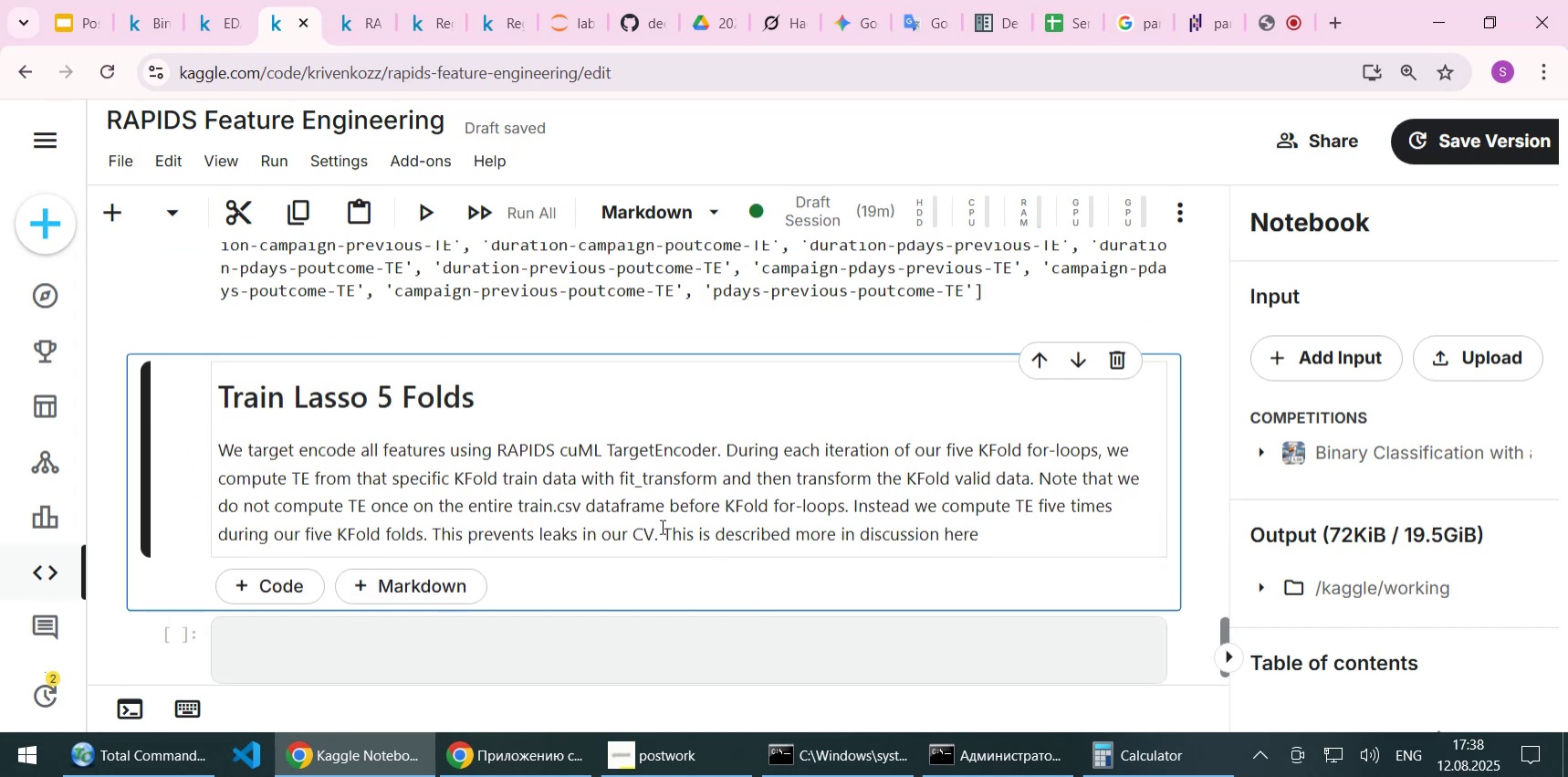 
left_click_drag(start_coordinate=[660, 530], to_coordinate=[998, 539])
 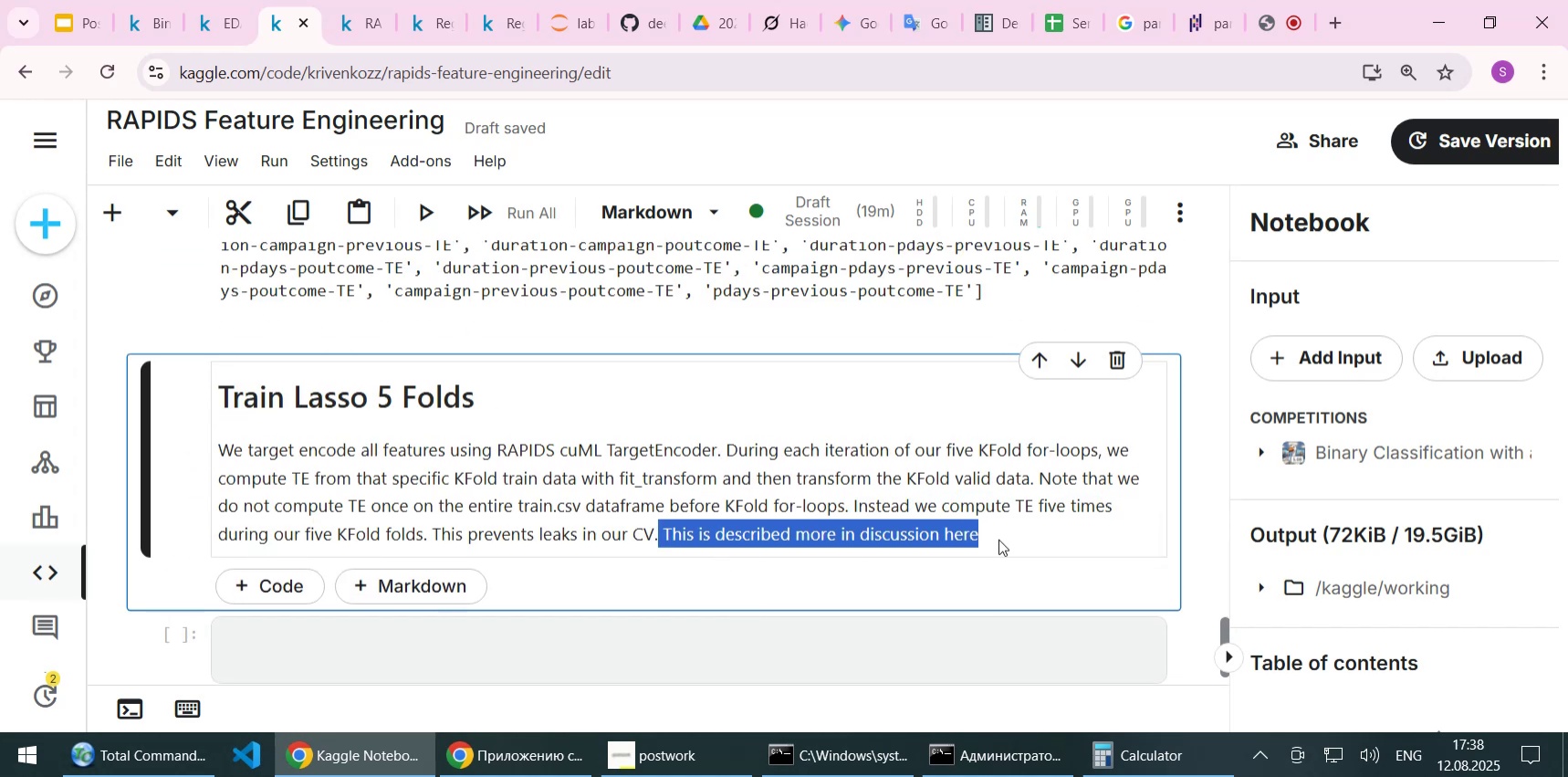 
key(Delete)
 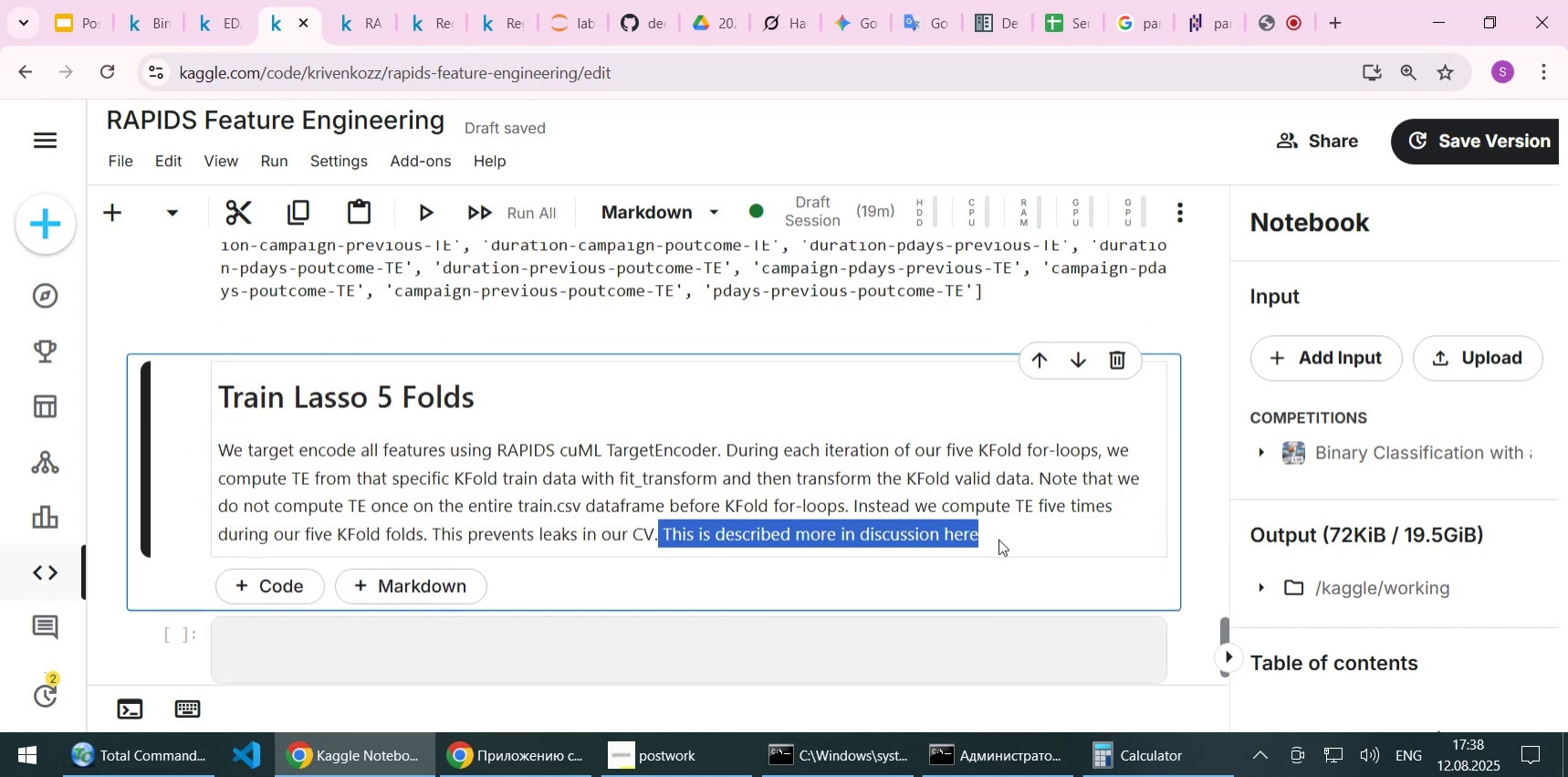 
key(ArrowUp)
 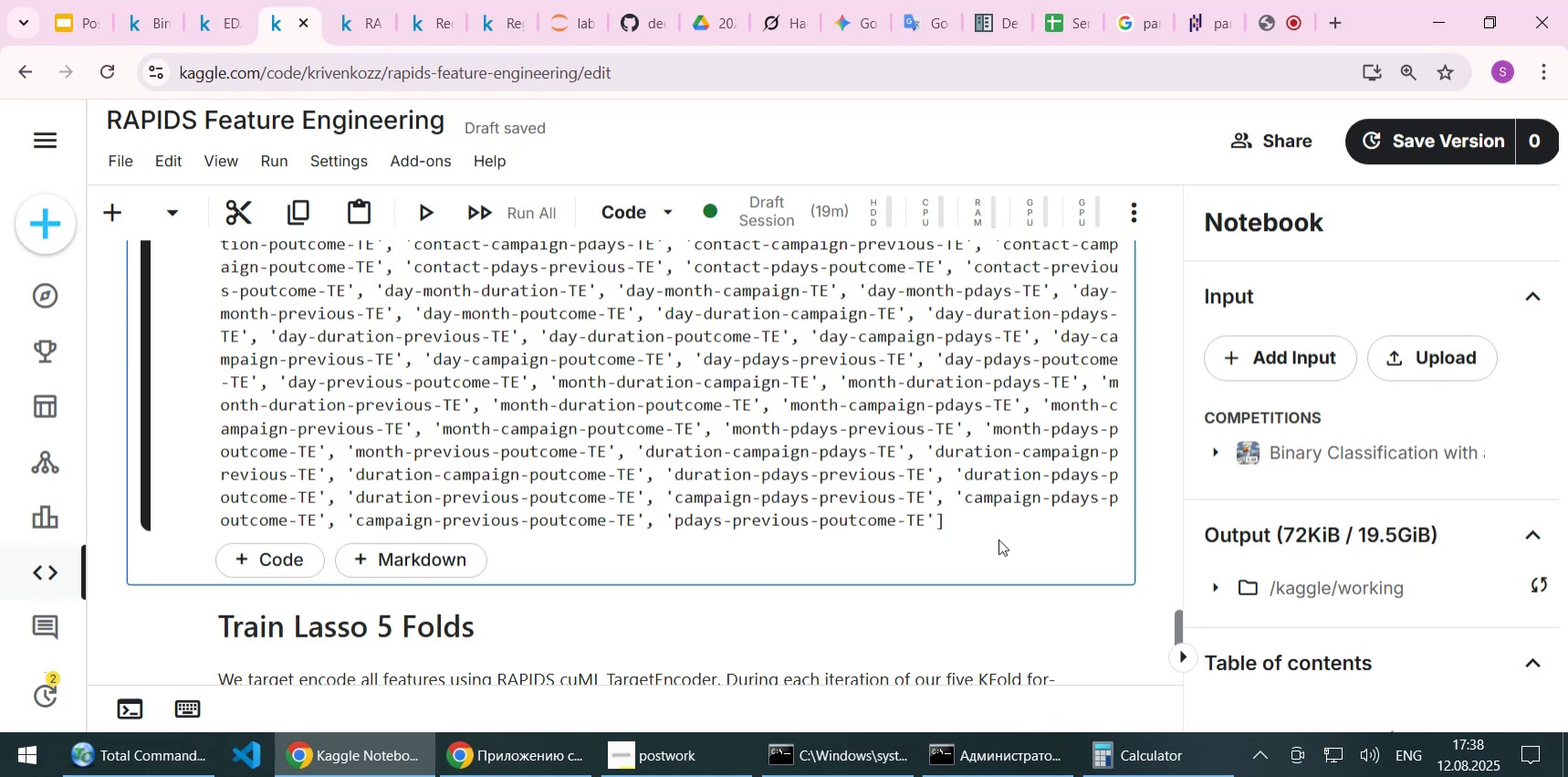 
scroll: coordinate [956, 562], scroll_direction: down, amount: 2.0
 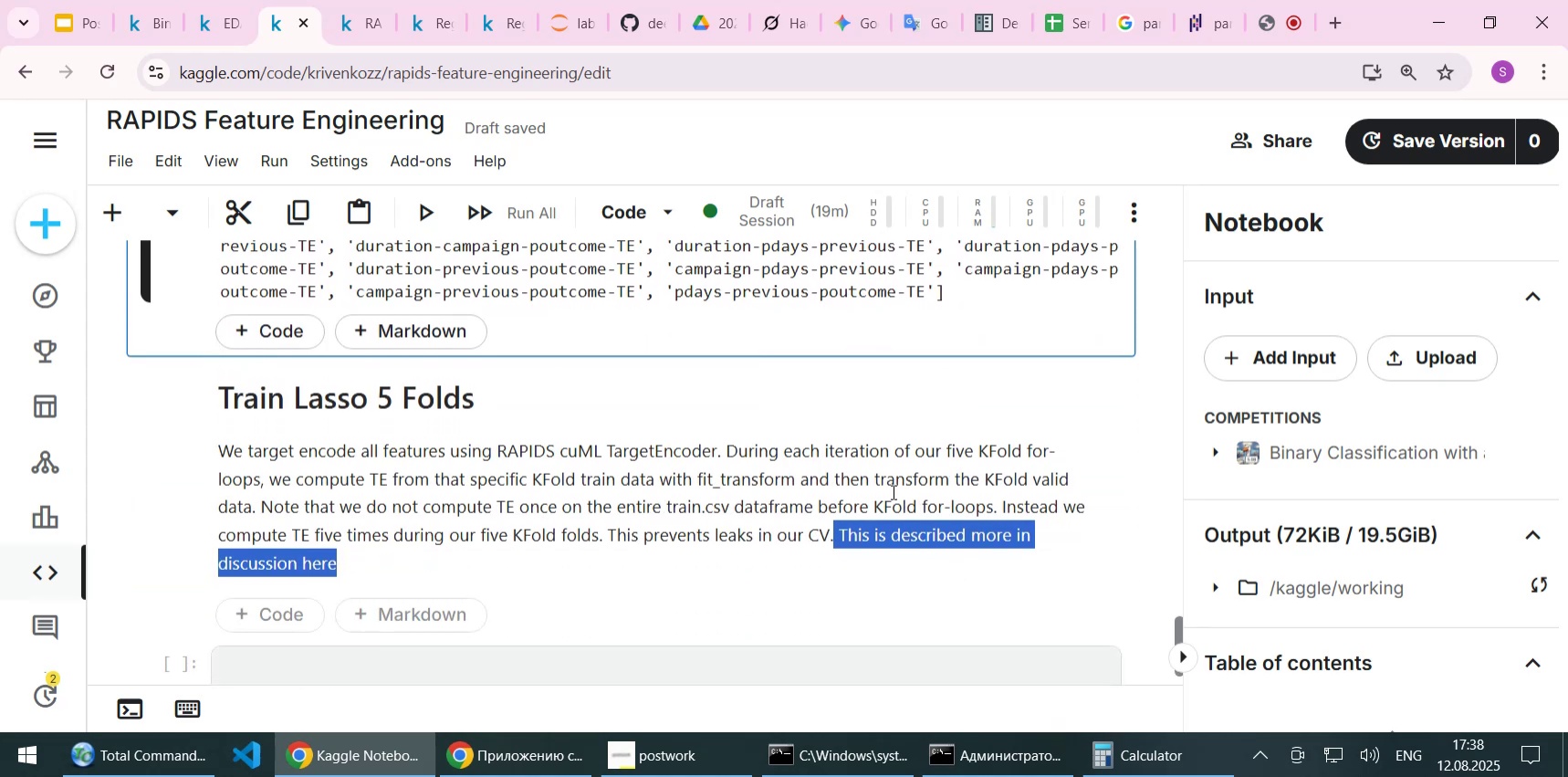 
left_click([881, 488])
 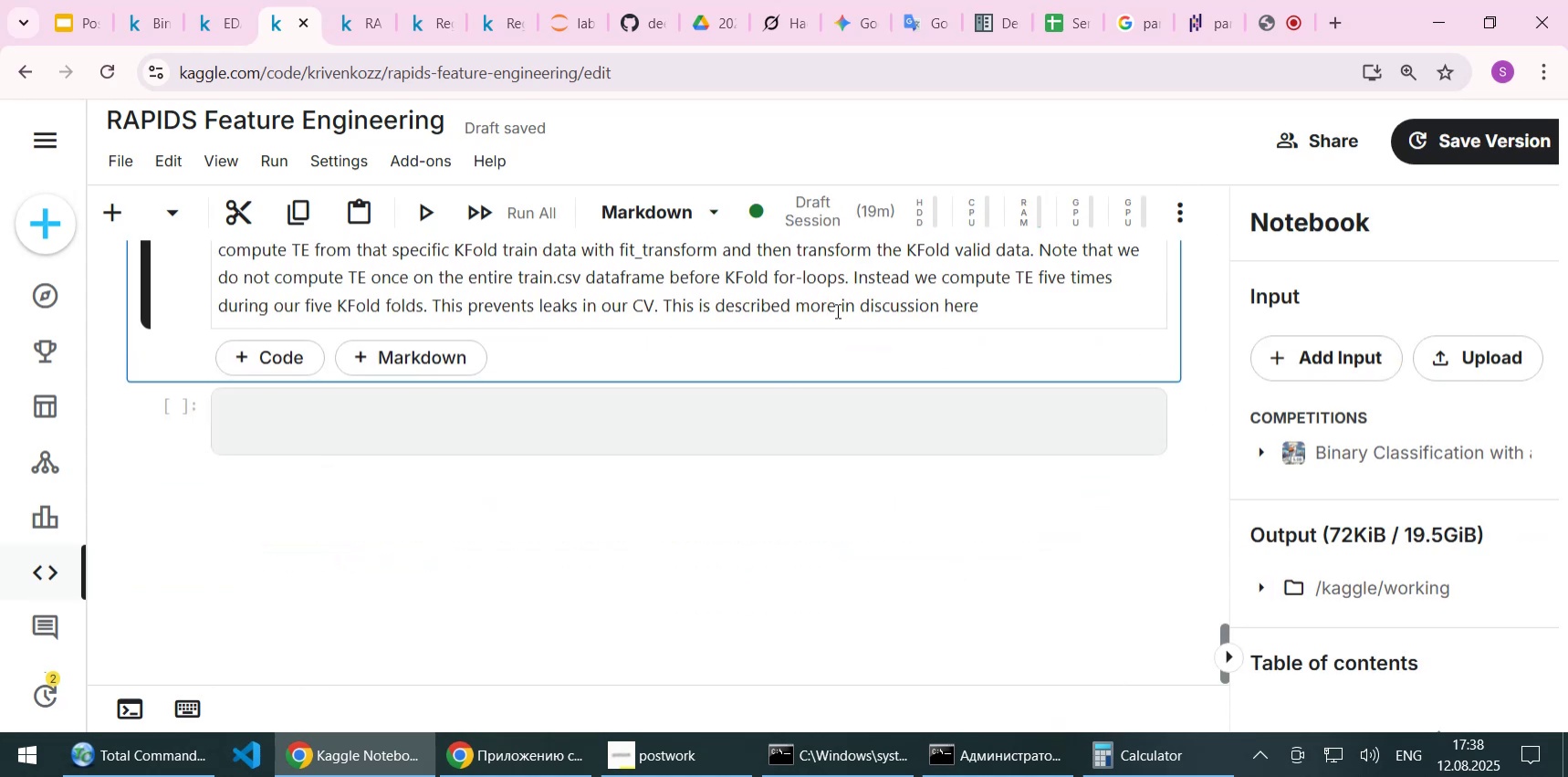 
left_click([982, 300])
 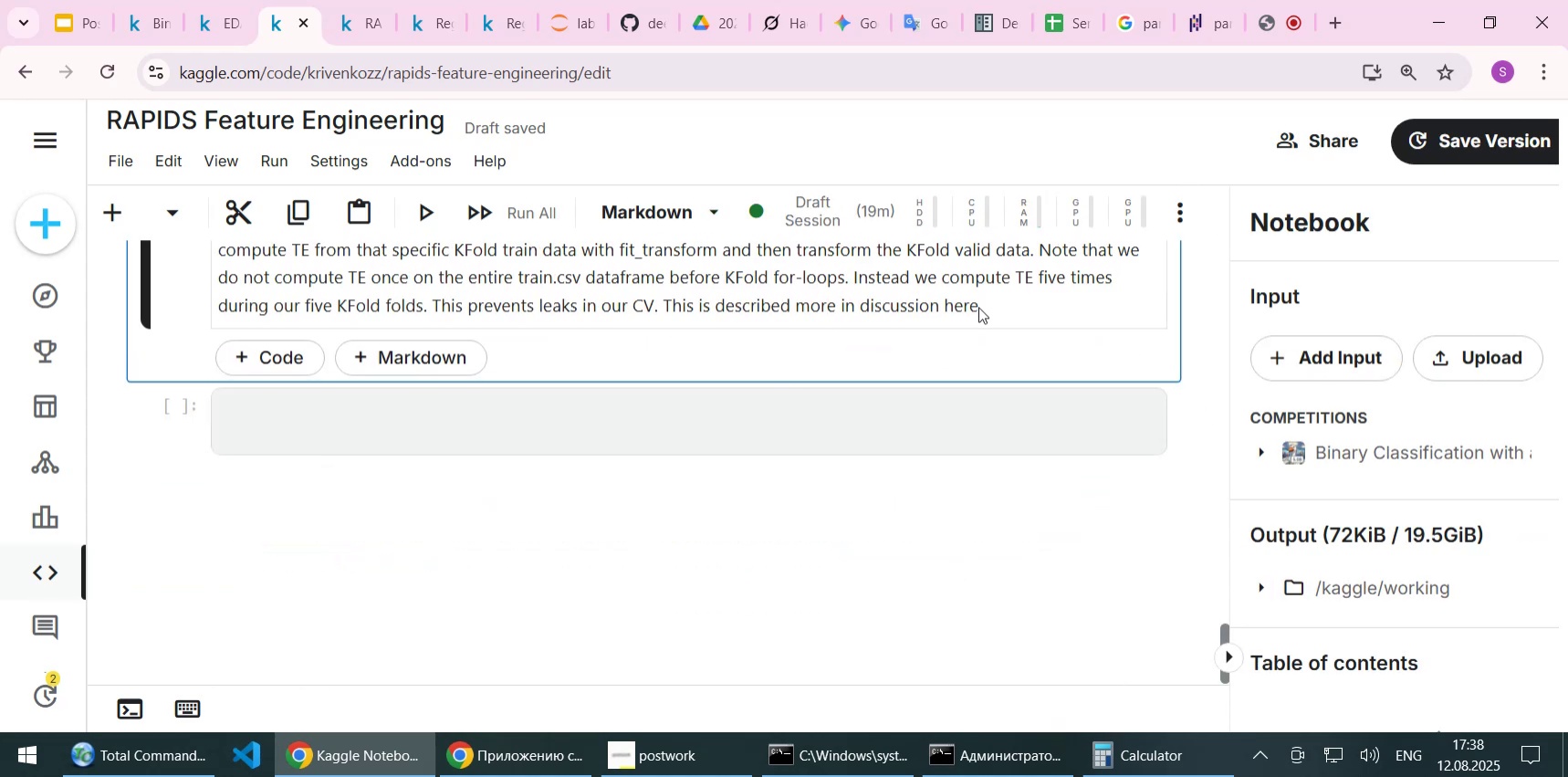 
double_click([945, 307])
 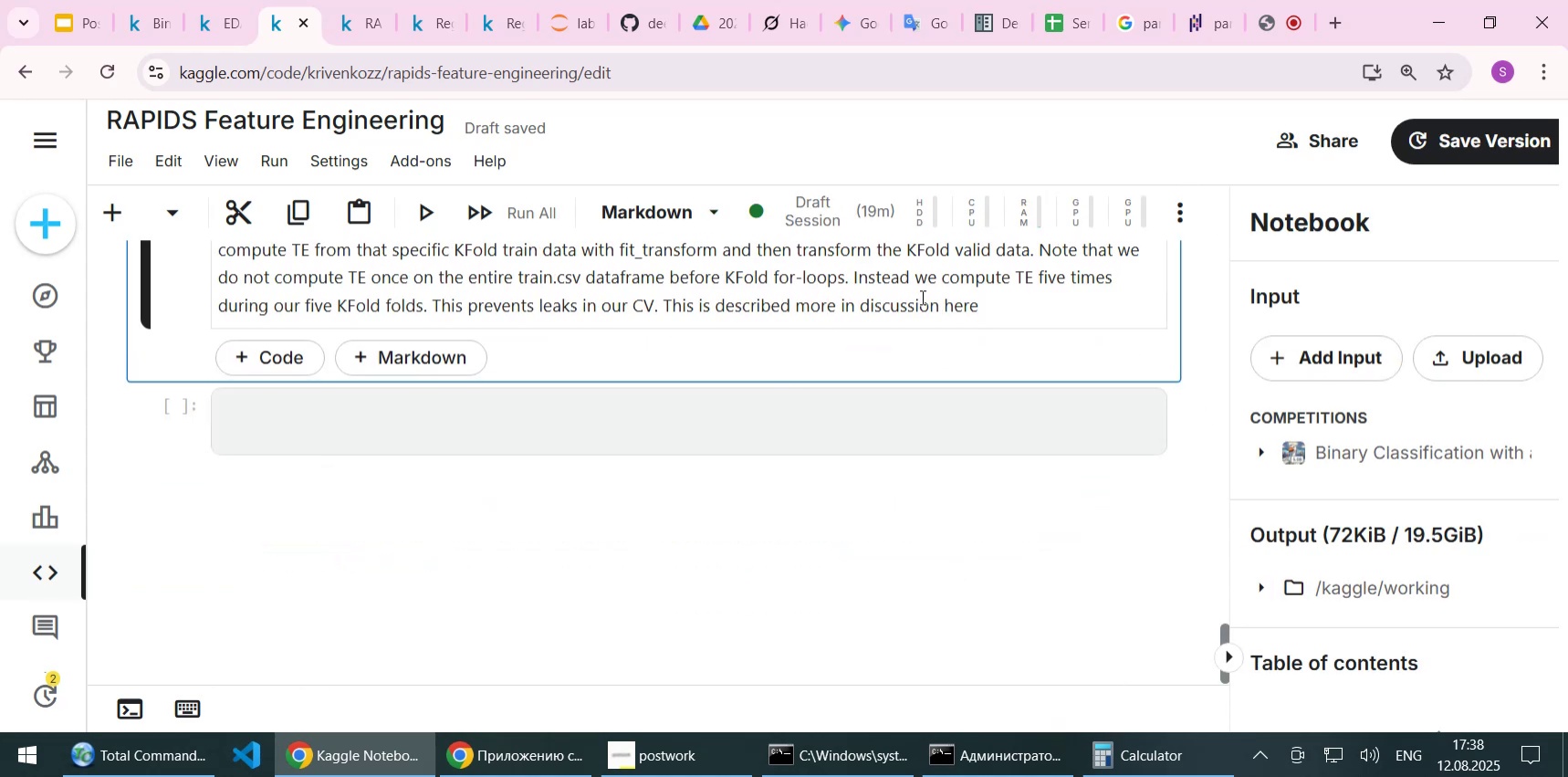 
left_click([921, 297])
 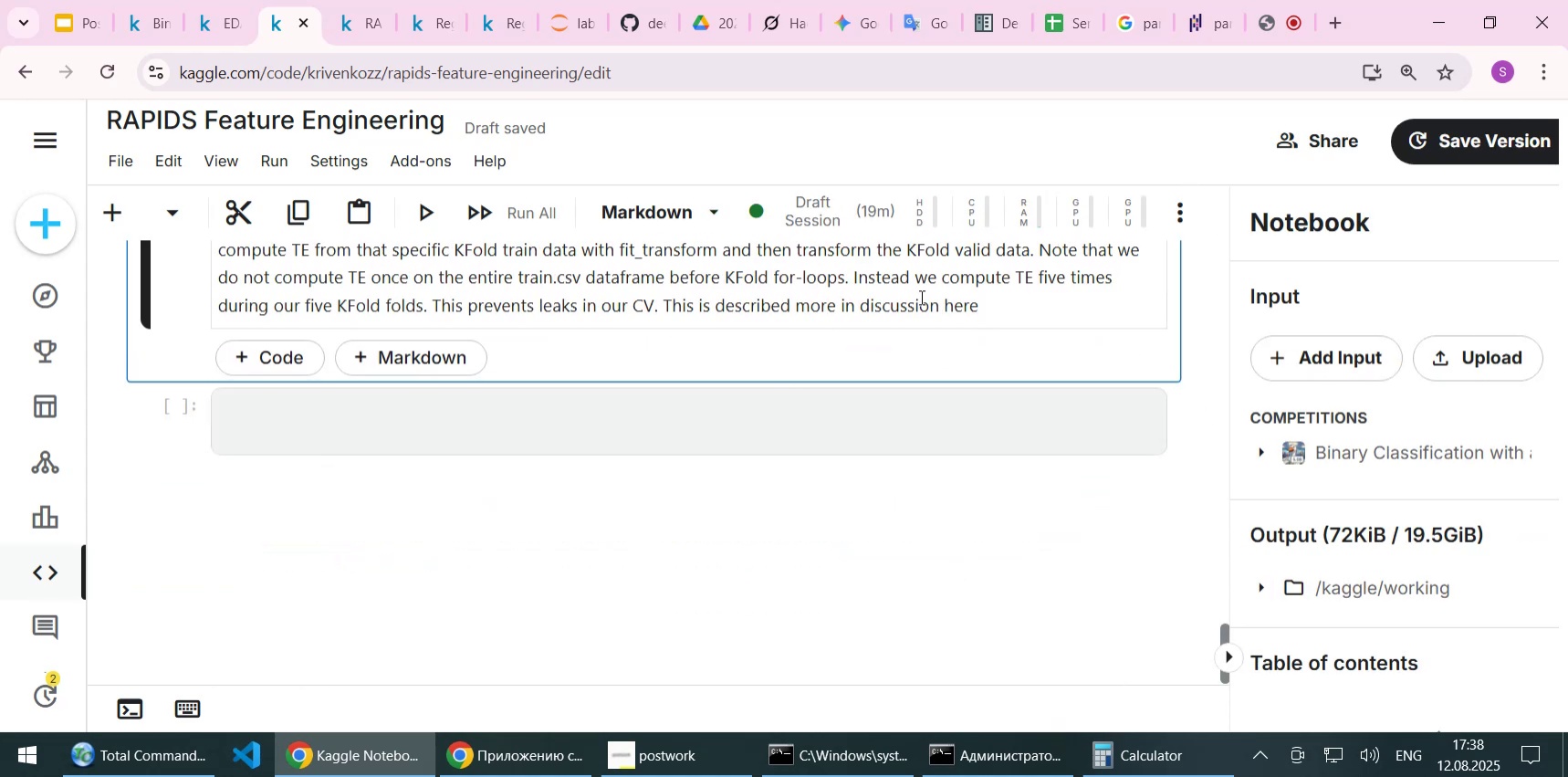 
scroll: coordinate [916, 300], scroll_direction: up, amount: 2.0
 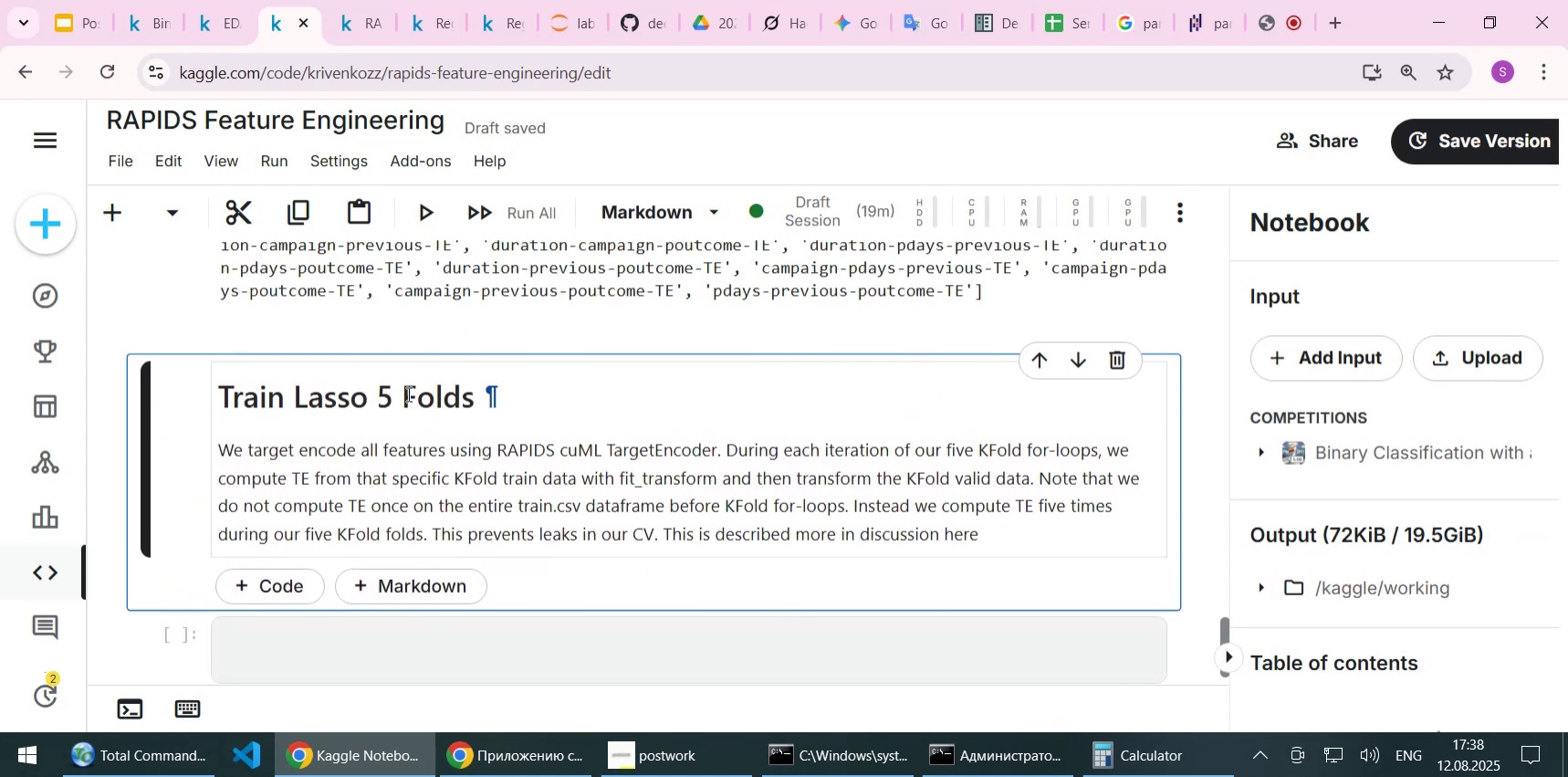 
double_click([407, 394])
 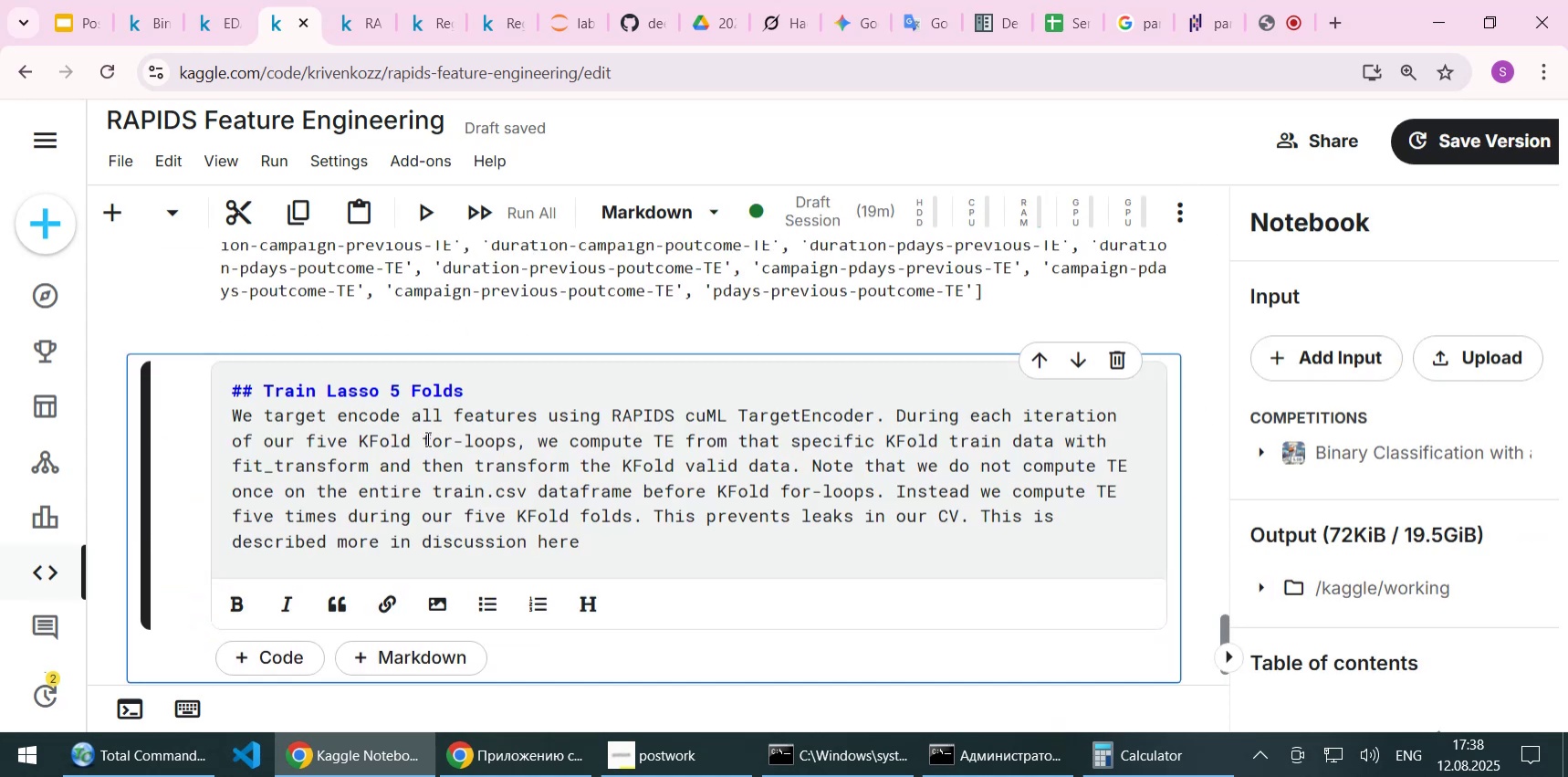 
left_click([427, 441])
 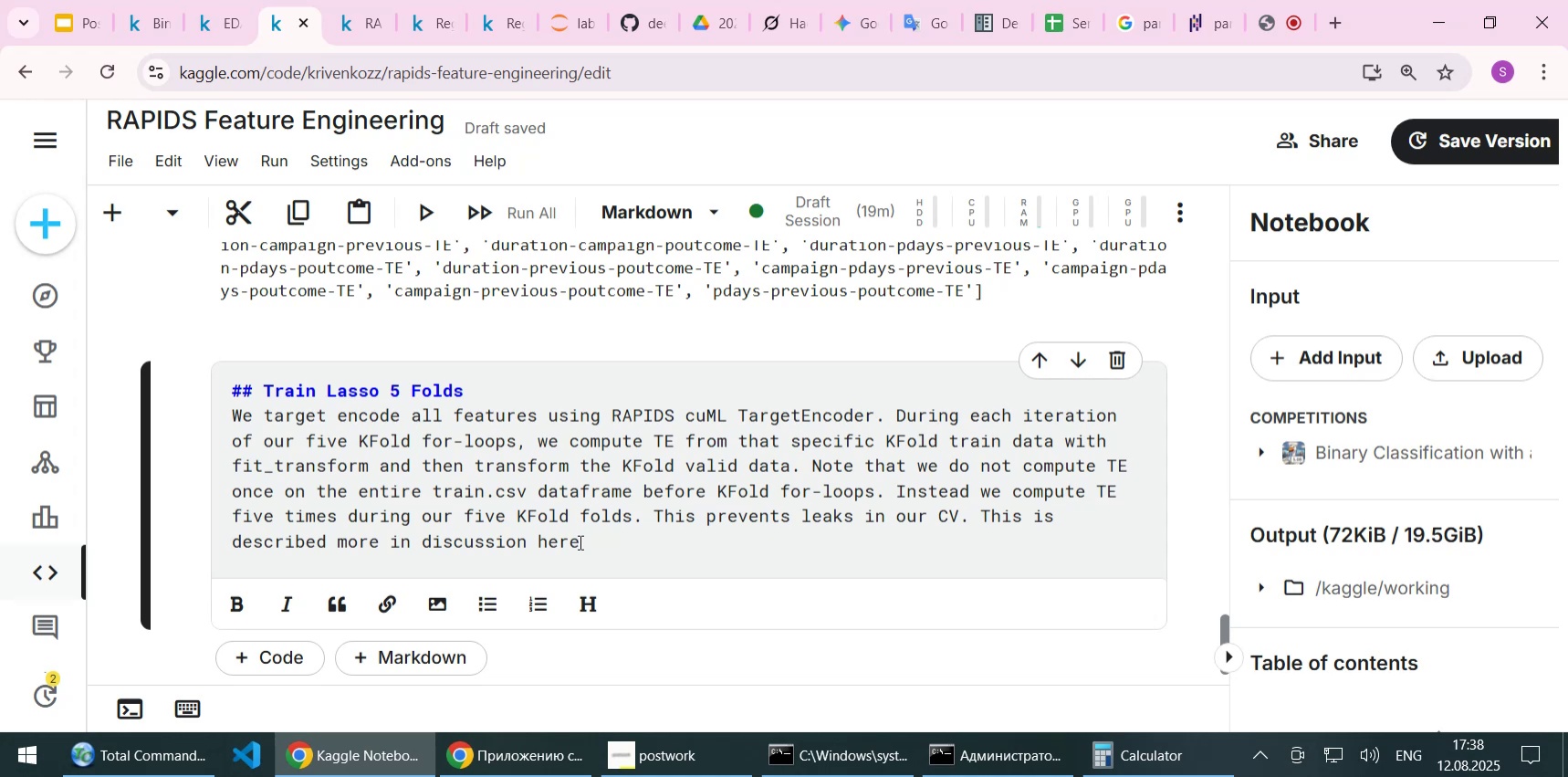 
left_click_drag(start_coordinate=[580, 541], to_coordinate=[983, 517])
 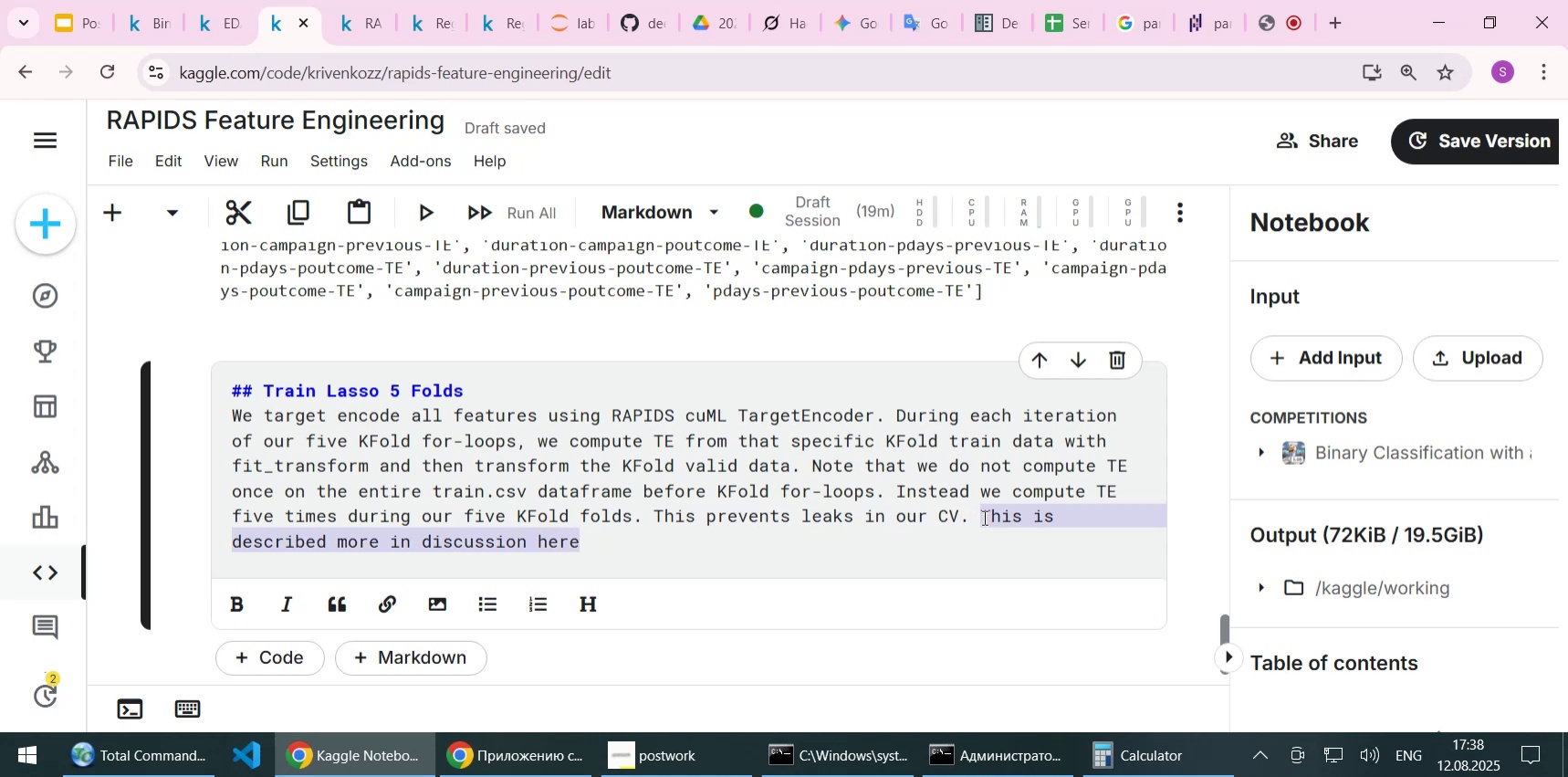 
key(Delete)
 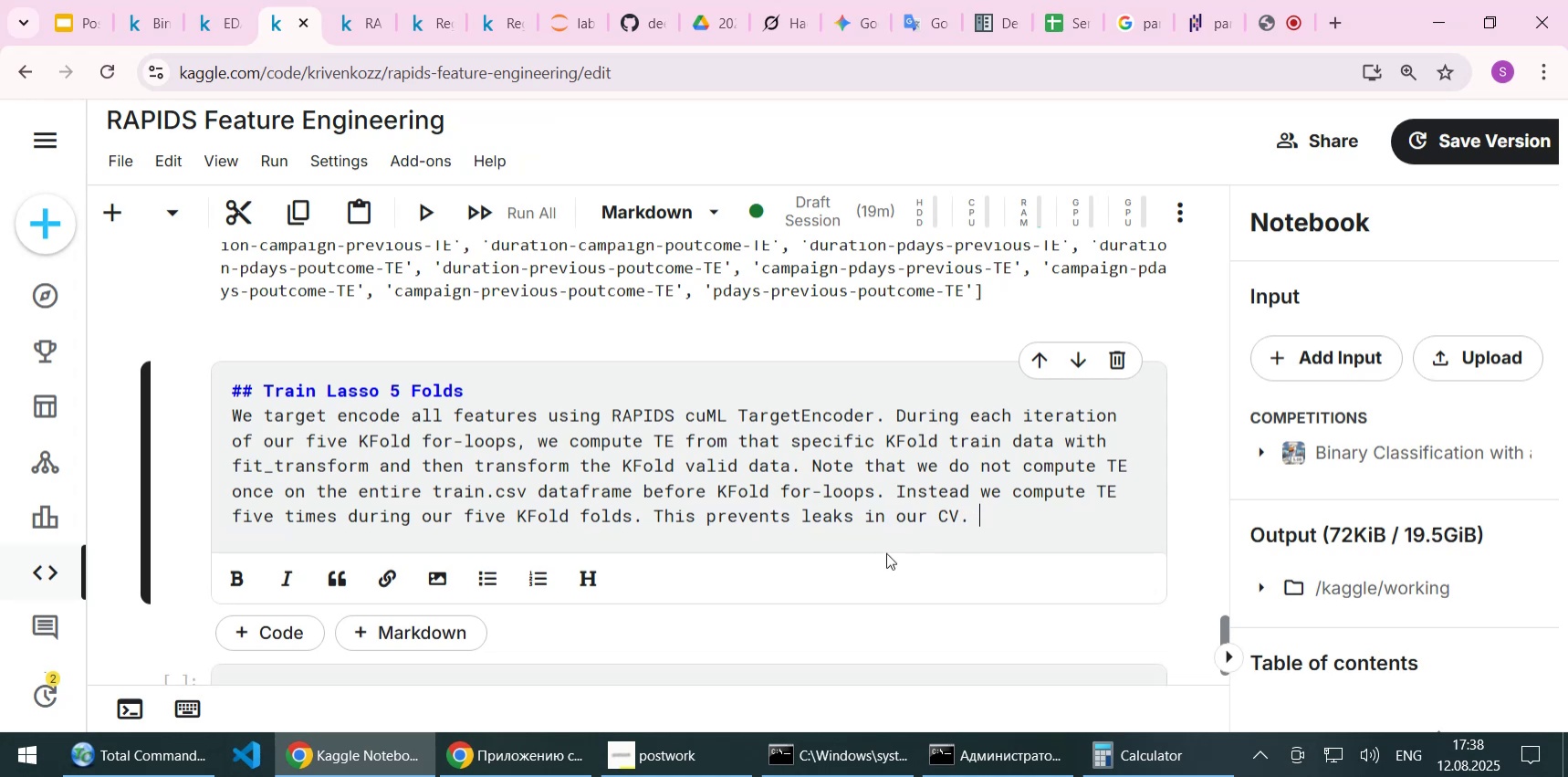 
key(Backspace)
 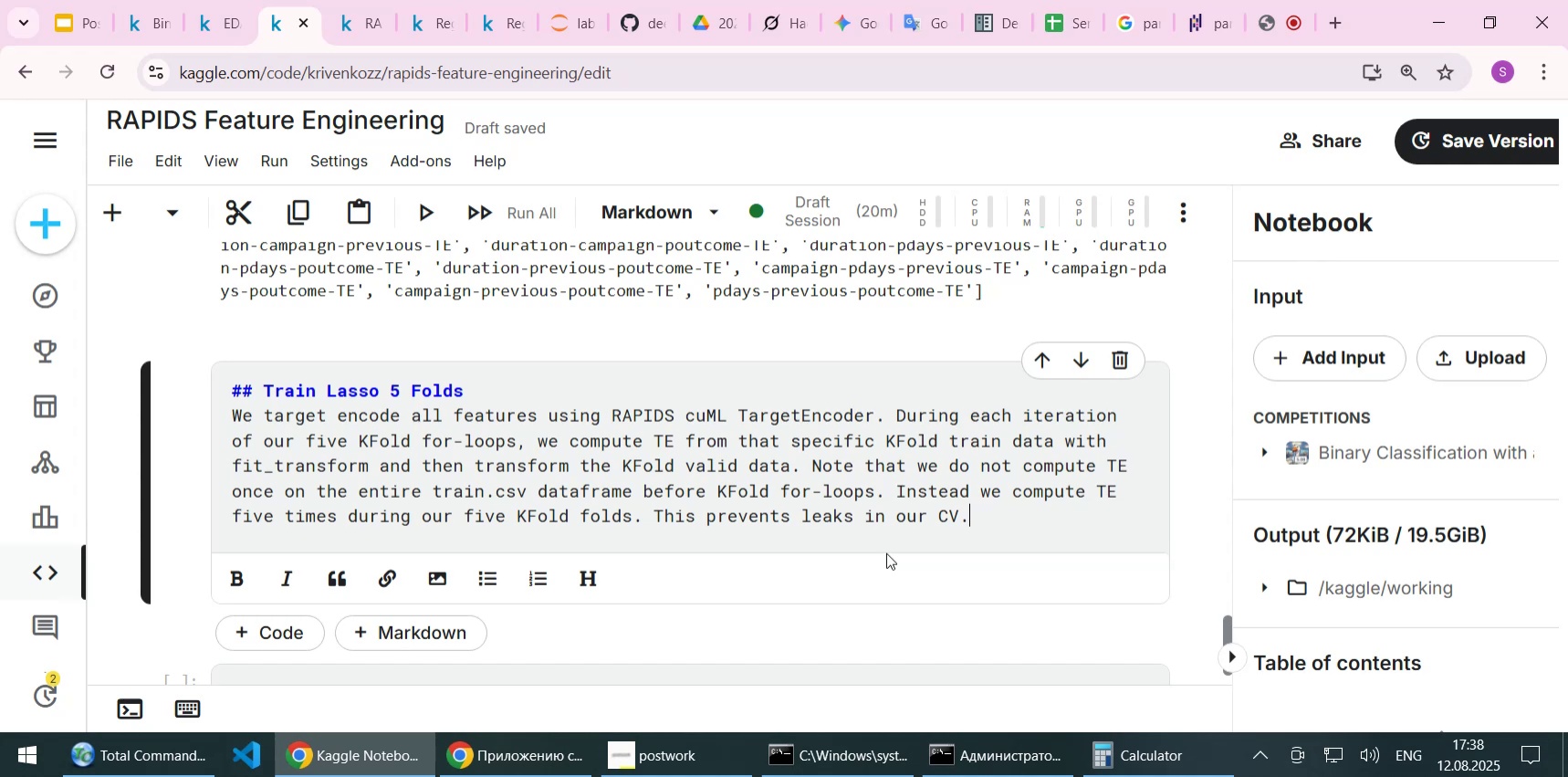 
wait(8.65)
 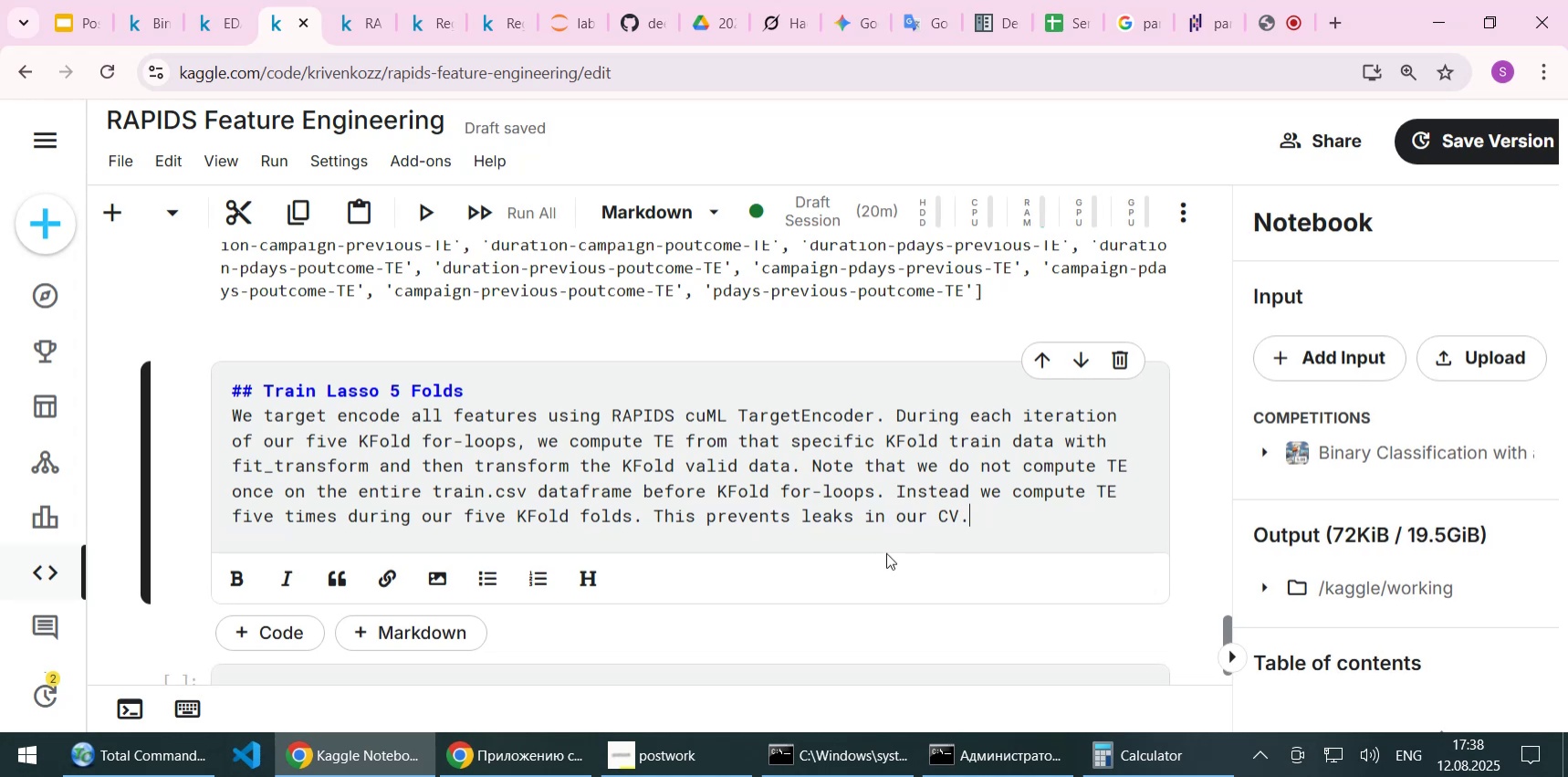 
key(Shift+Enter)
 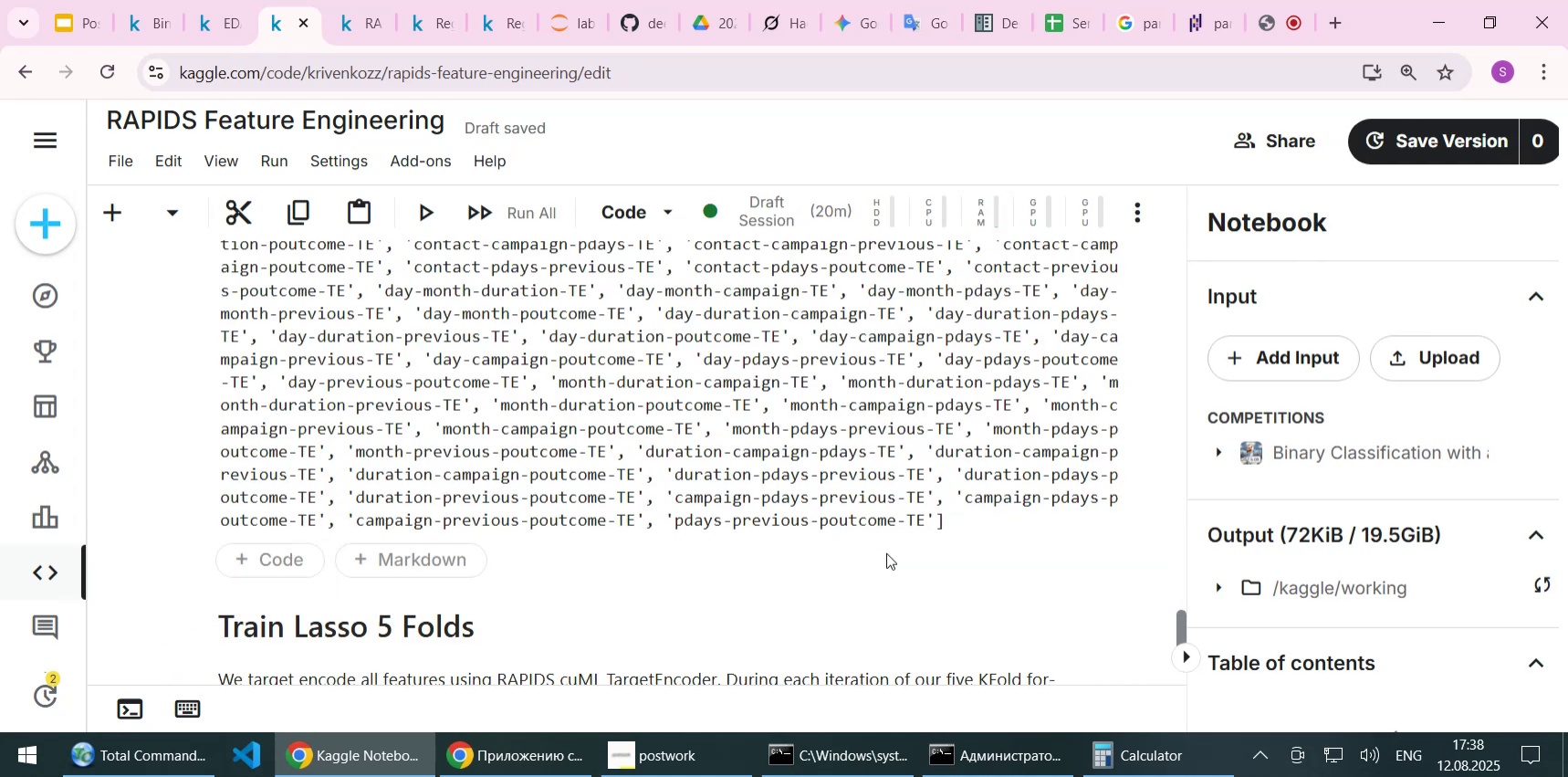 
scroll: coordinate [886, 552], scroll_direction: down, amount: 3.0
 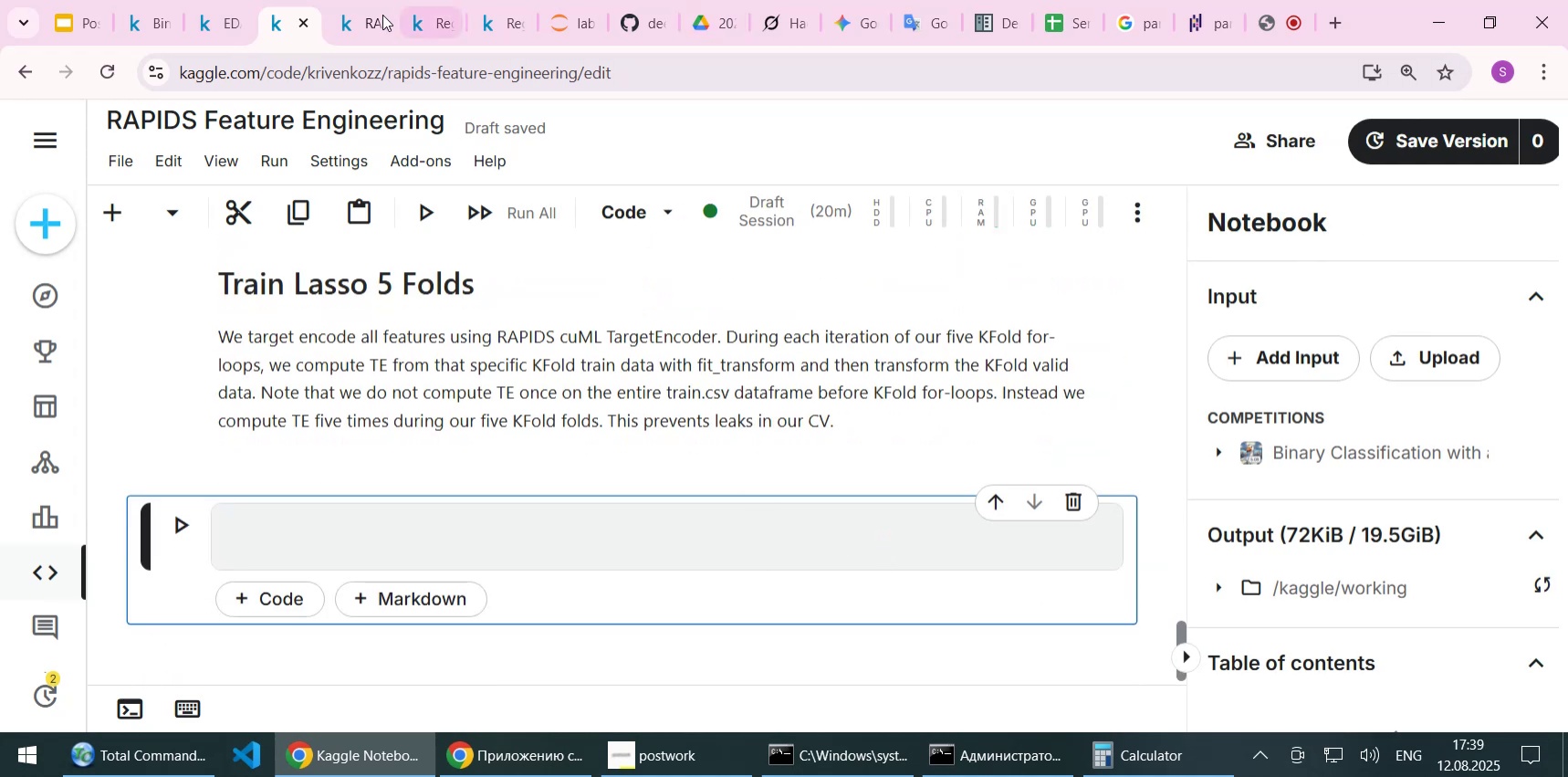 
left_click([347, 26])
 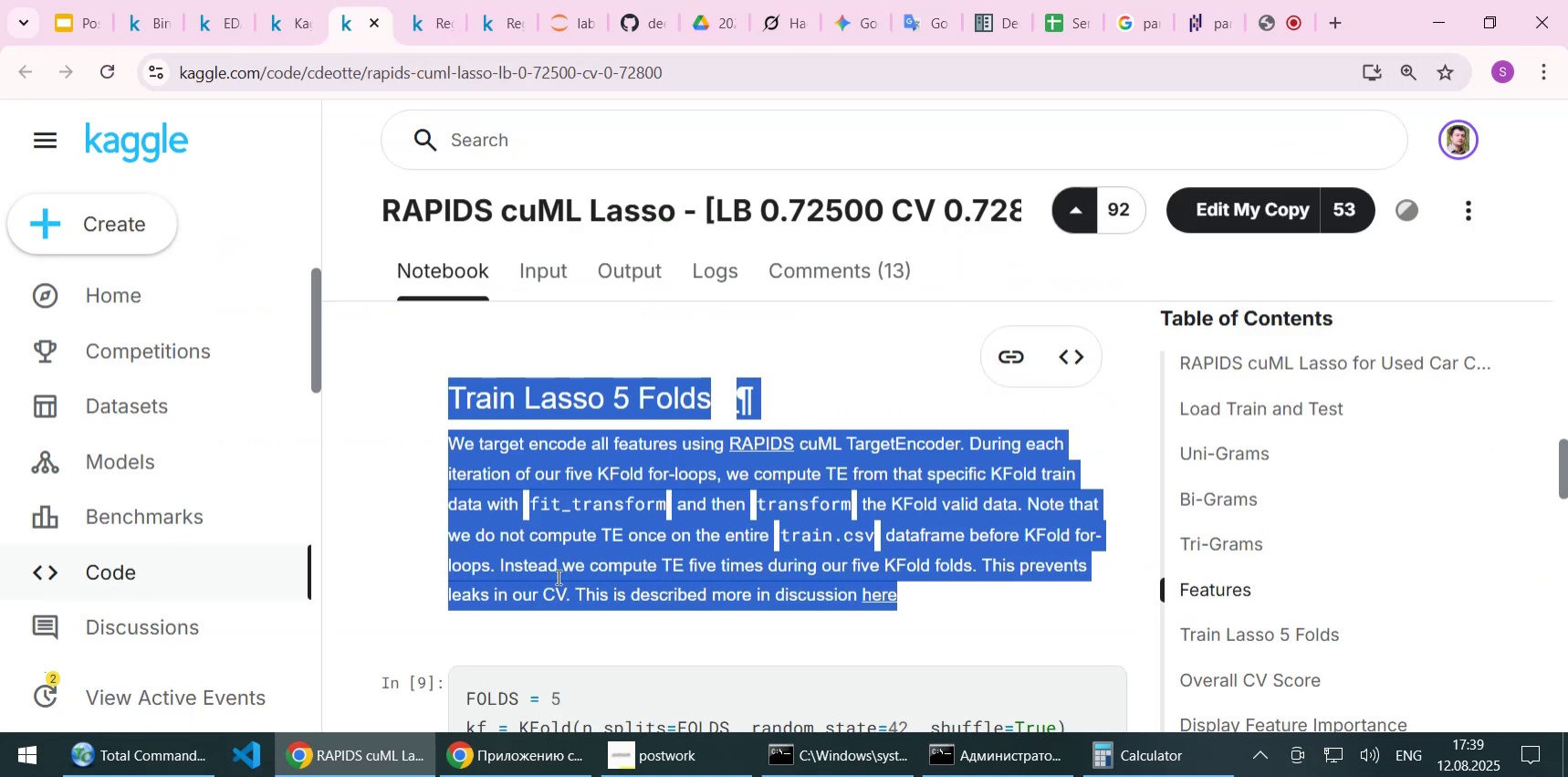 
scroll: coordinate [565, 614], scroll_direction: down, amount: 1.0
 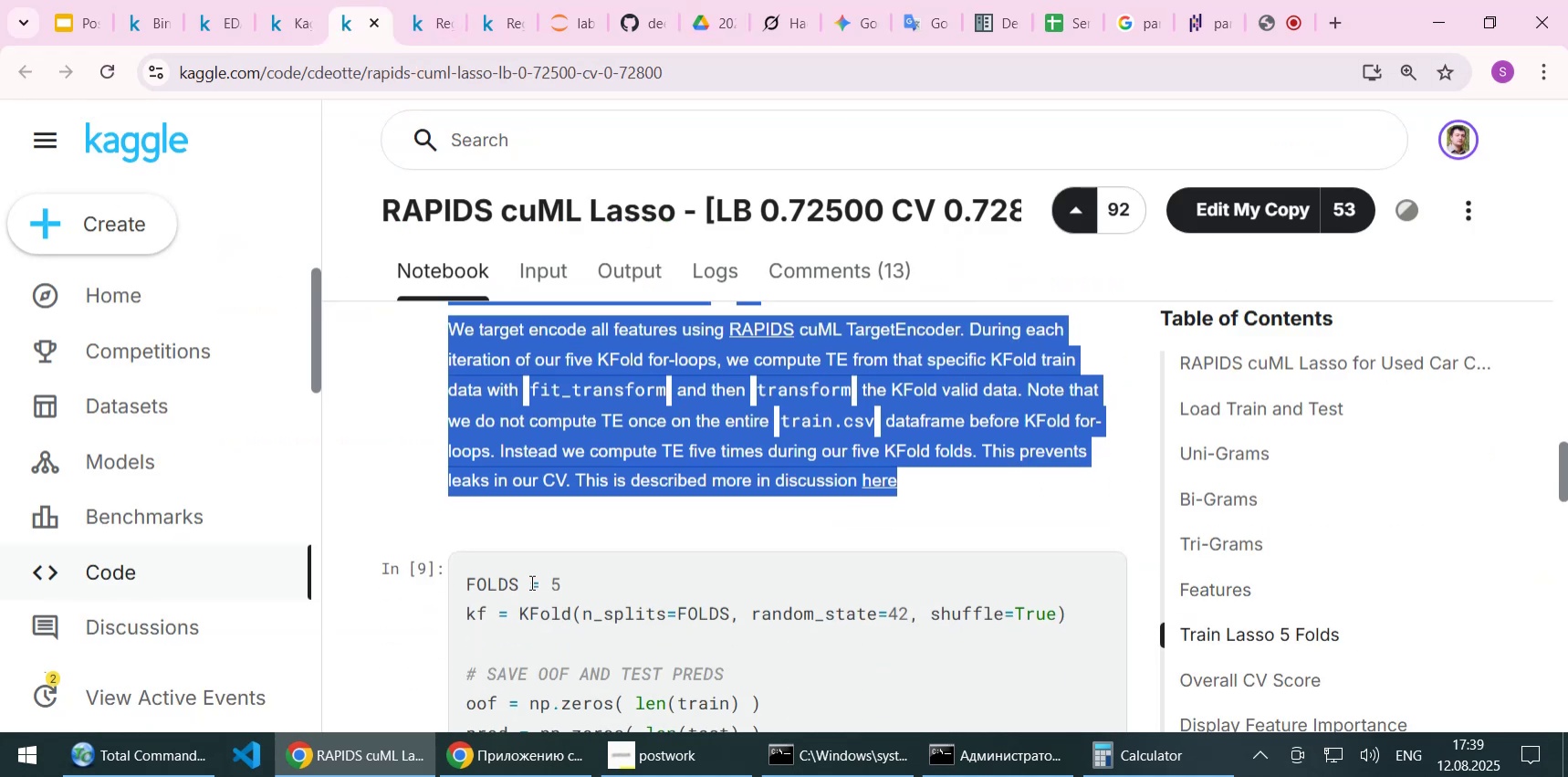 
left_click([530, 592])
 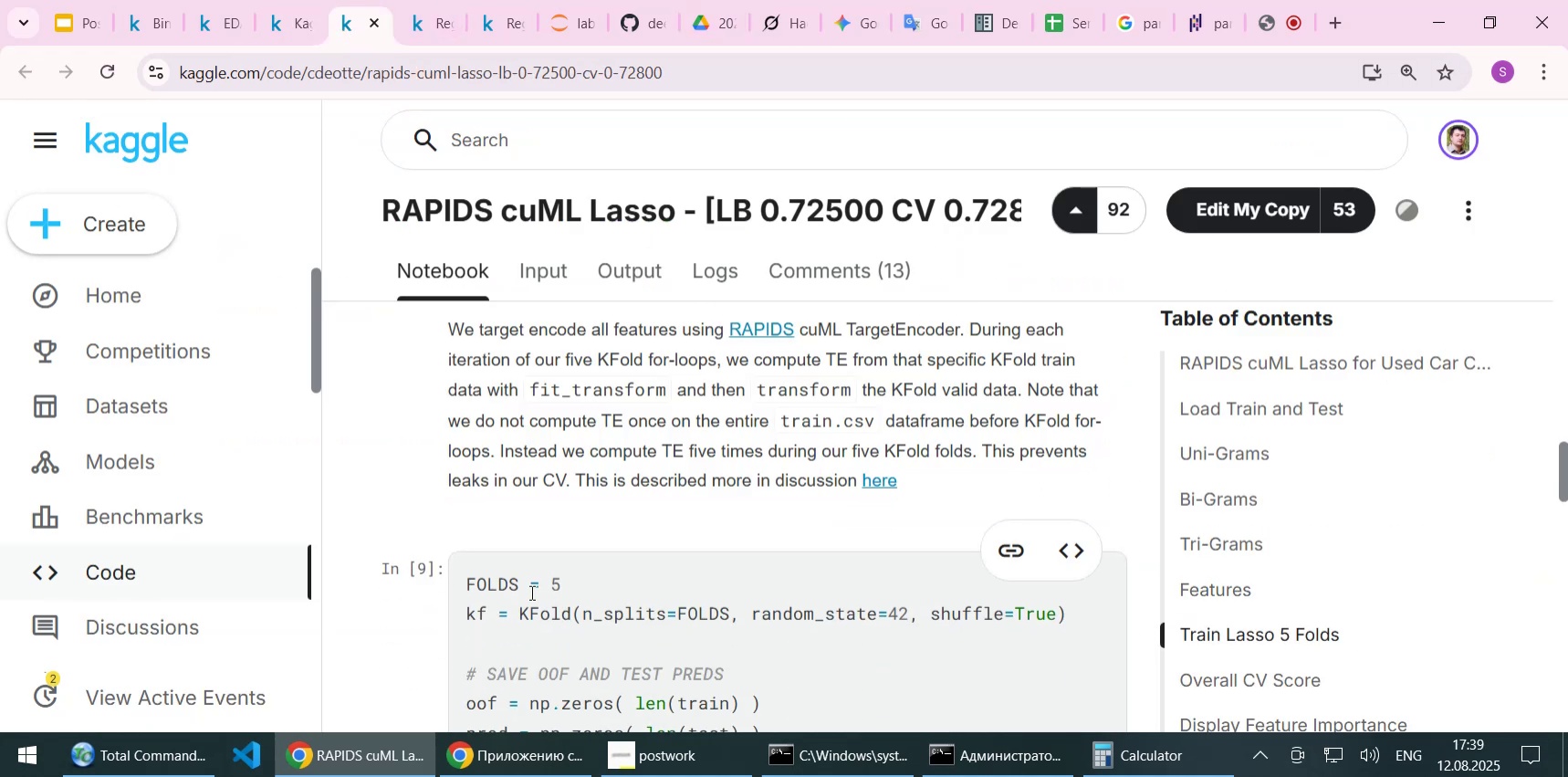 
scroll: coordinate [530, 592], scroll_direction: down, amount: 1.0
 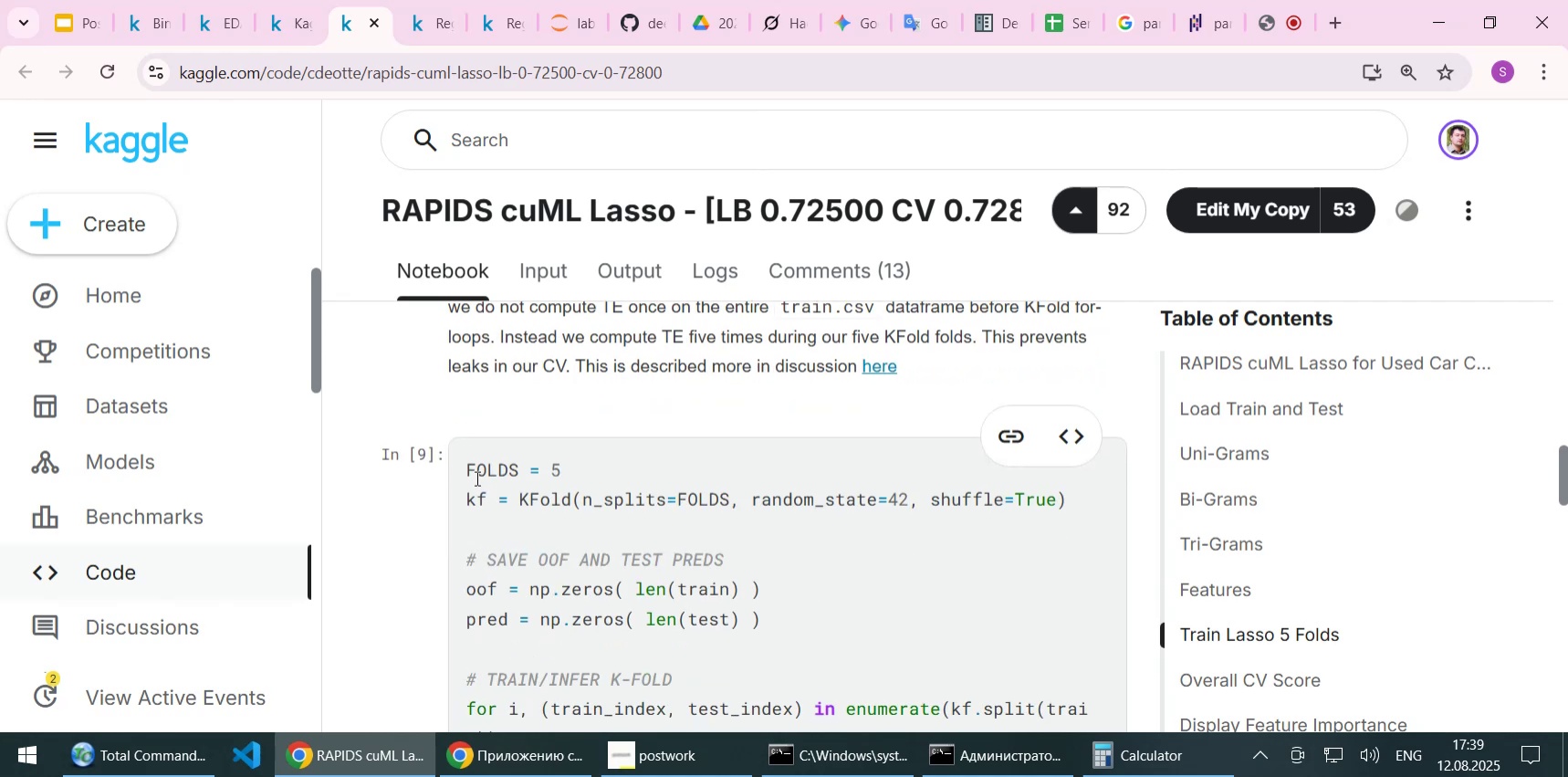 
left_click_drag(start_coordinate=[467, 467], to_coordinate=[612, 500])
 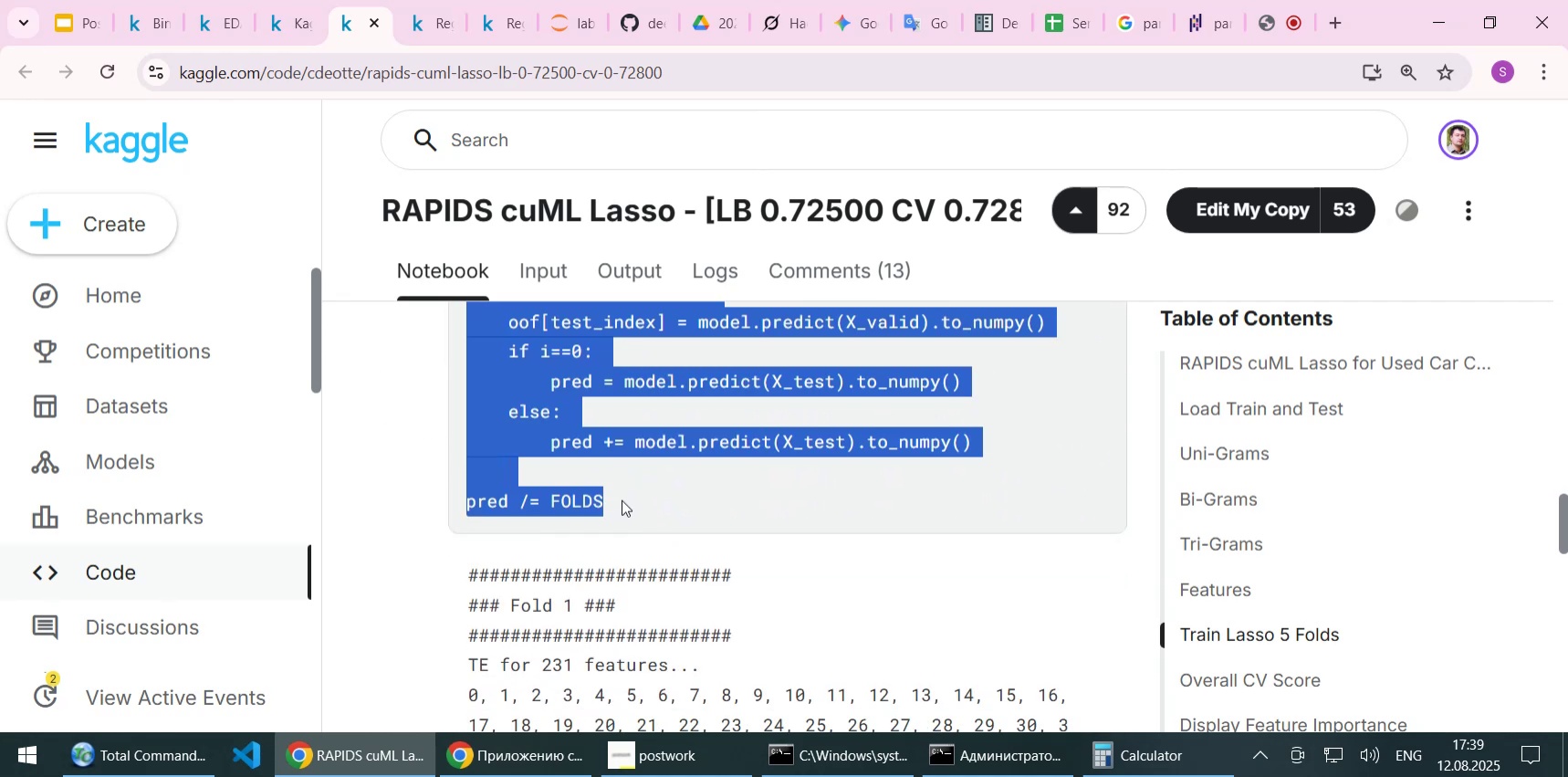 
scroll: coordinate [647, 544], scroll_direction: down, amount: 17.0
 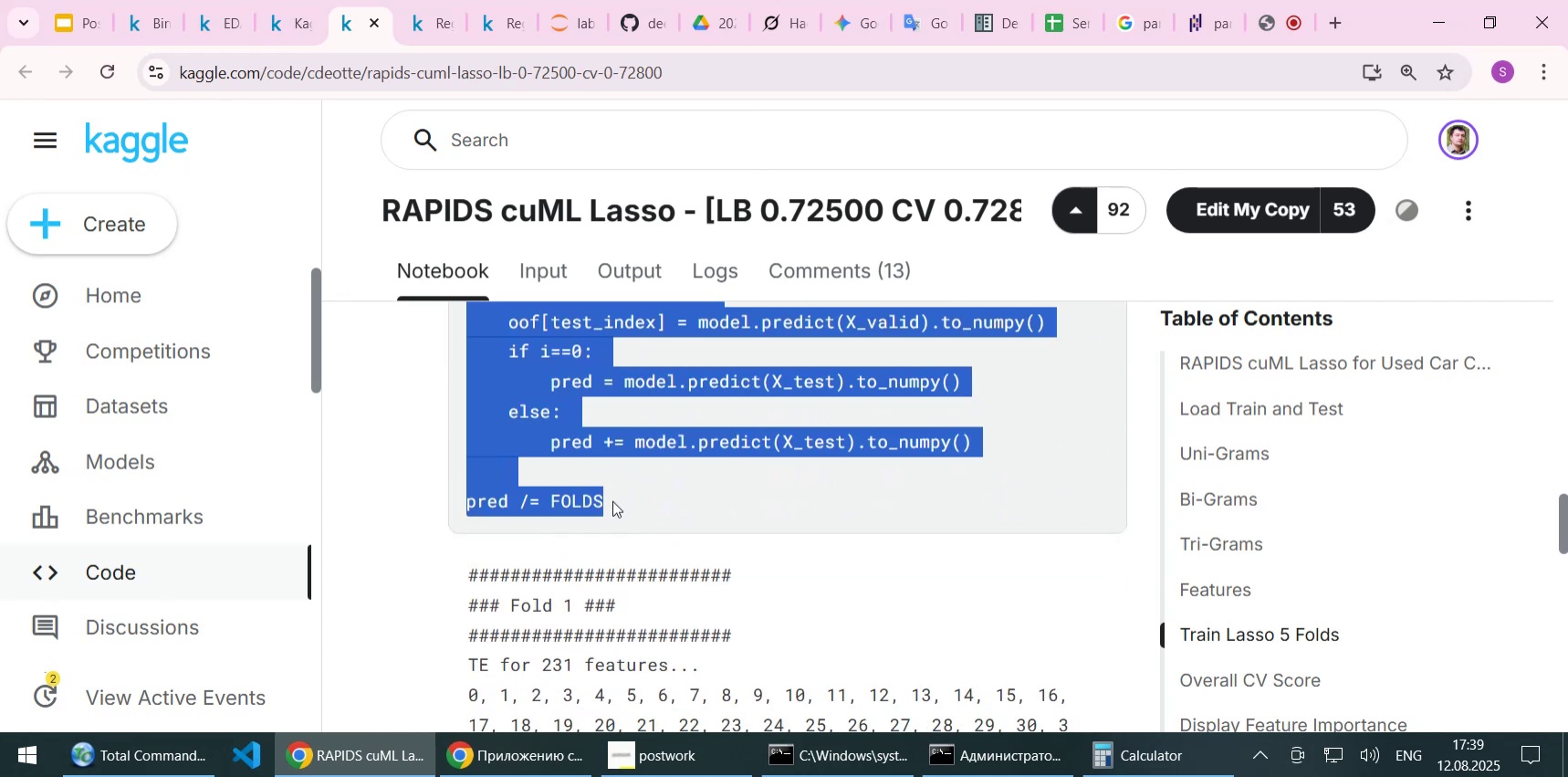 
key(Control+C)
 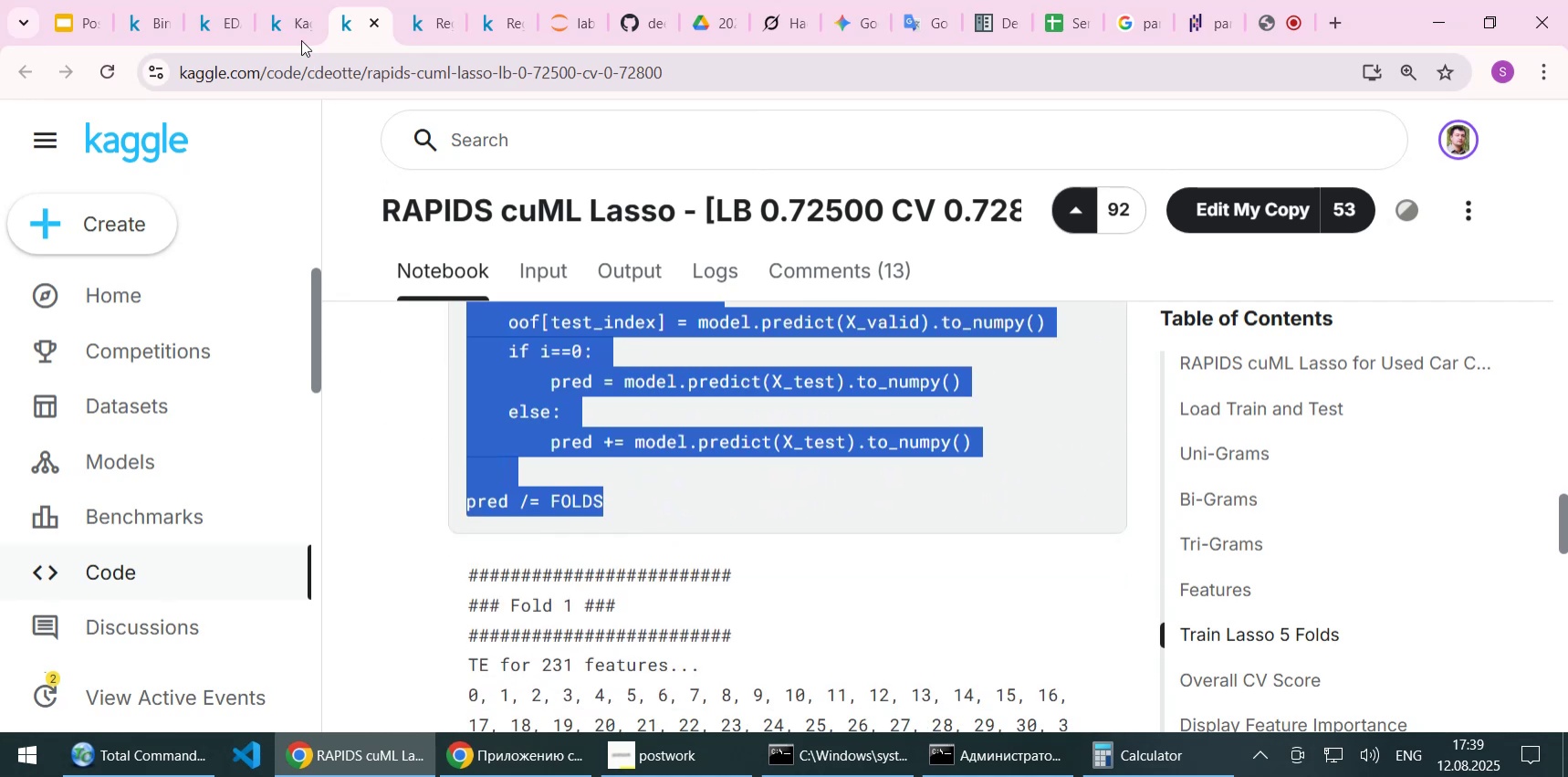 
left_click([288, 25])
 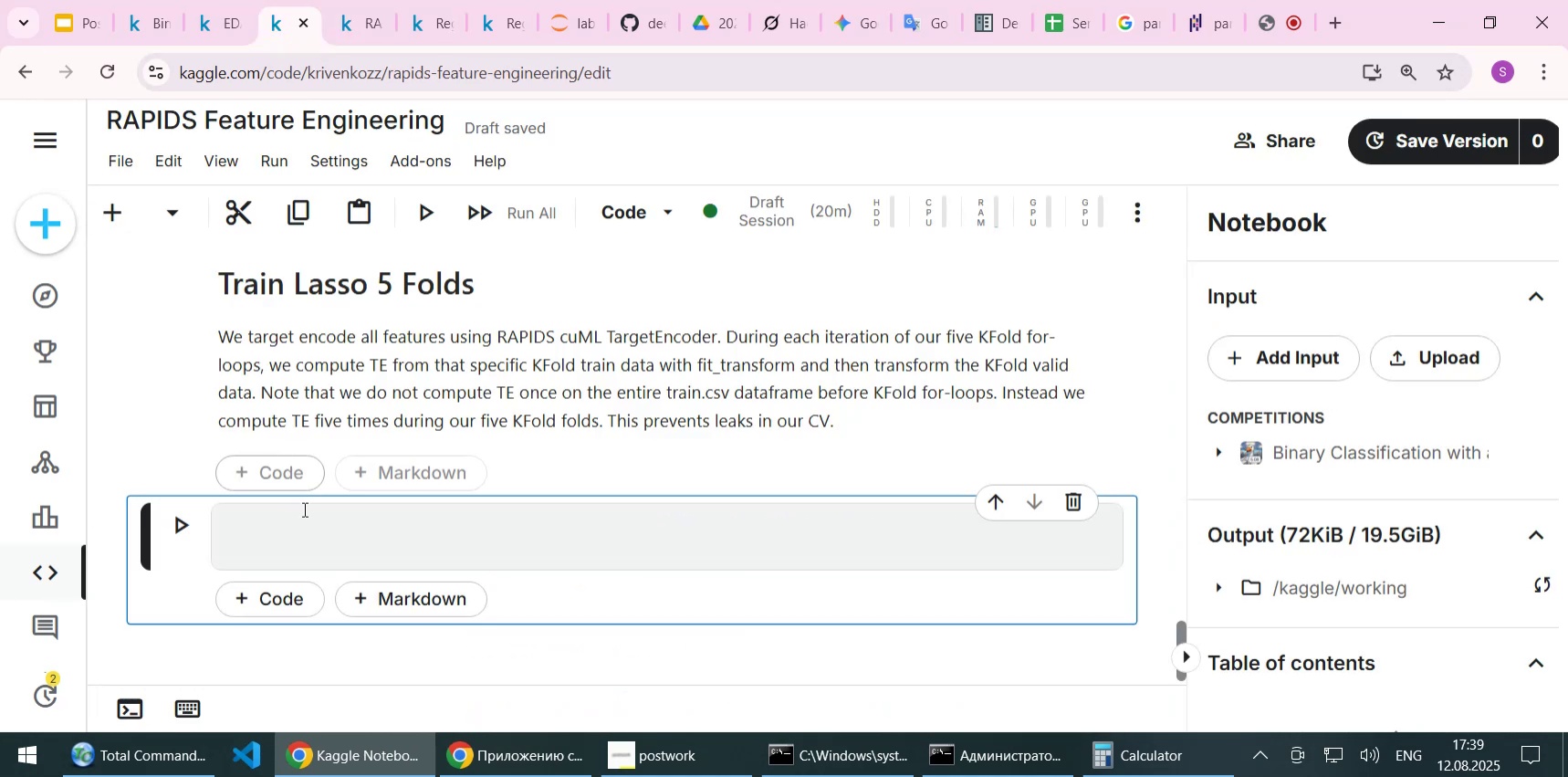 
left_click([299, 521])
 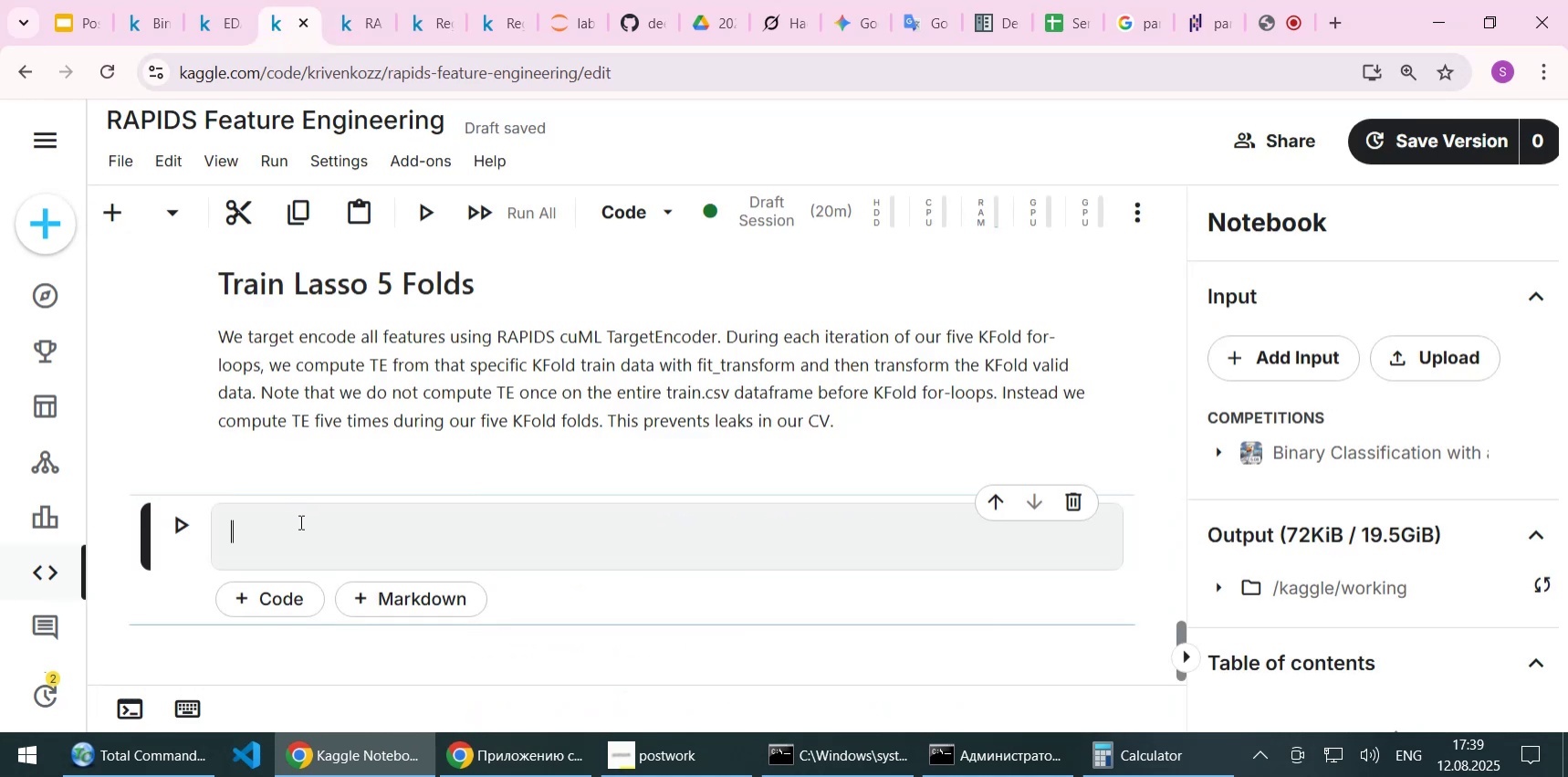 
key(Control+ControlLeft)
 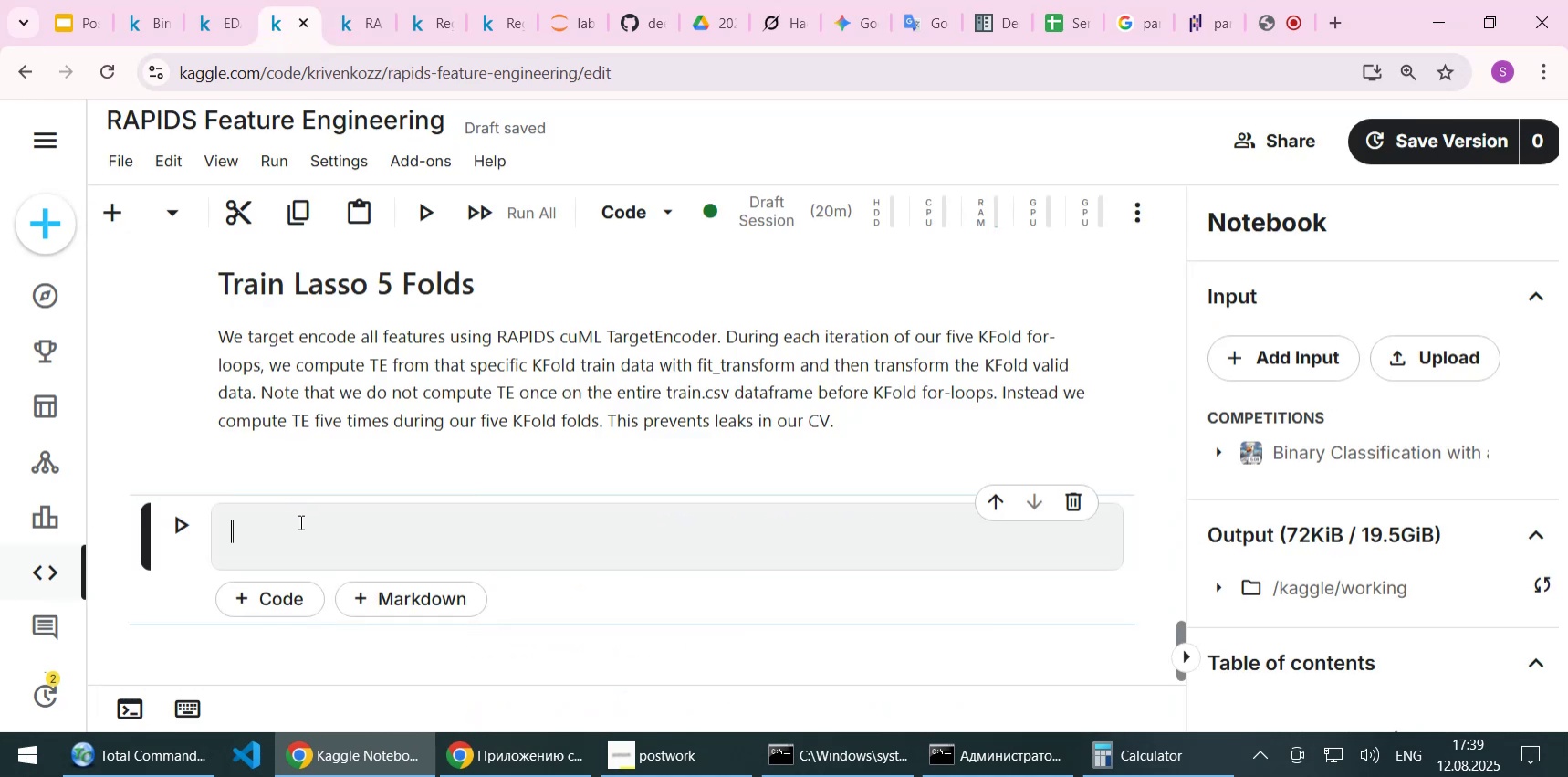 
key(Control+V)
 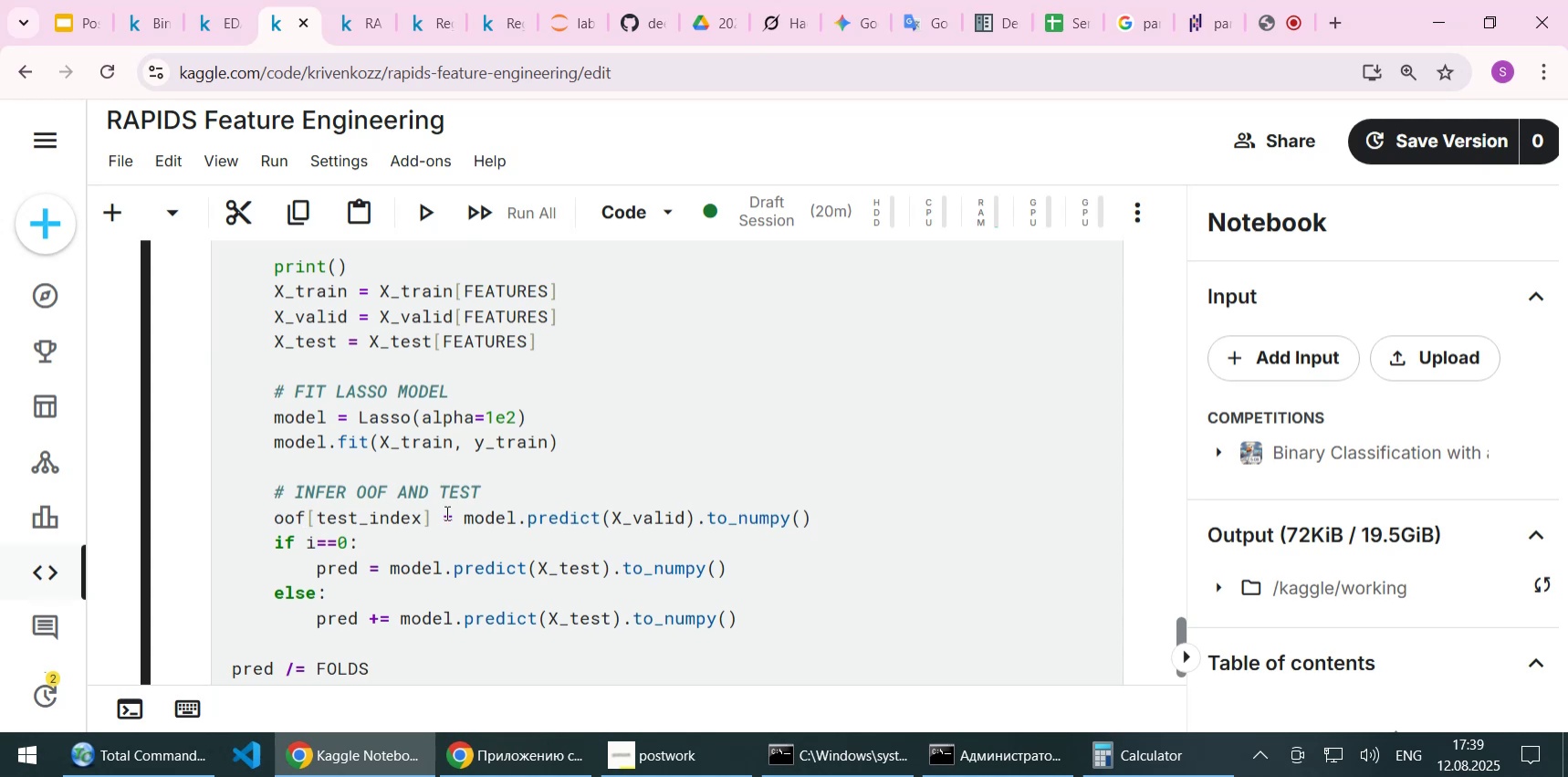 
scroll: coordinate [492, 512], scroll_direction: up, amount: 12.0
 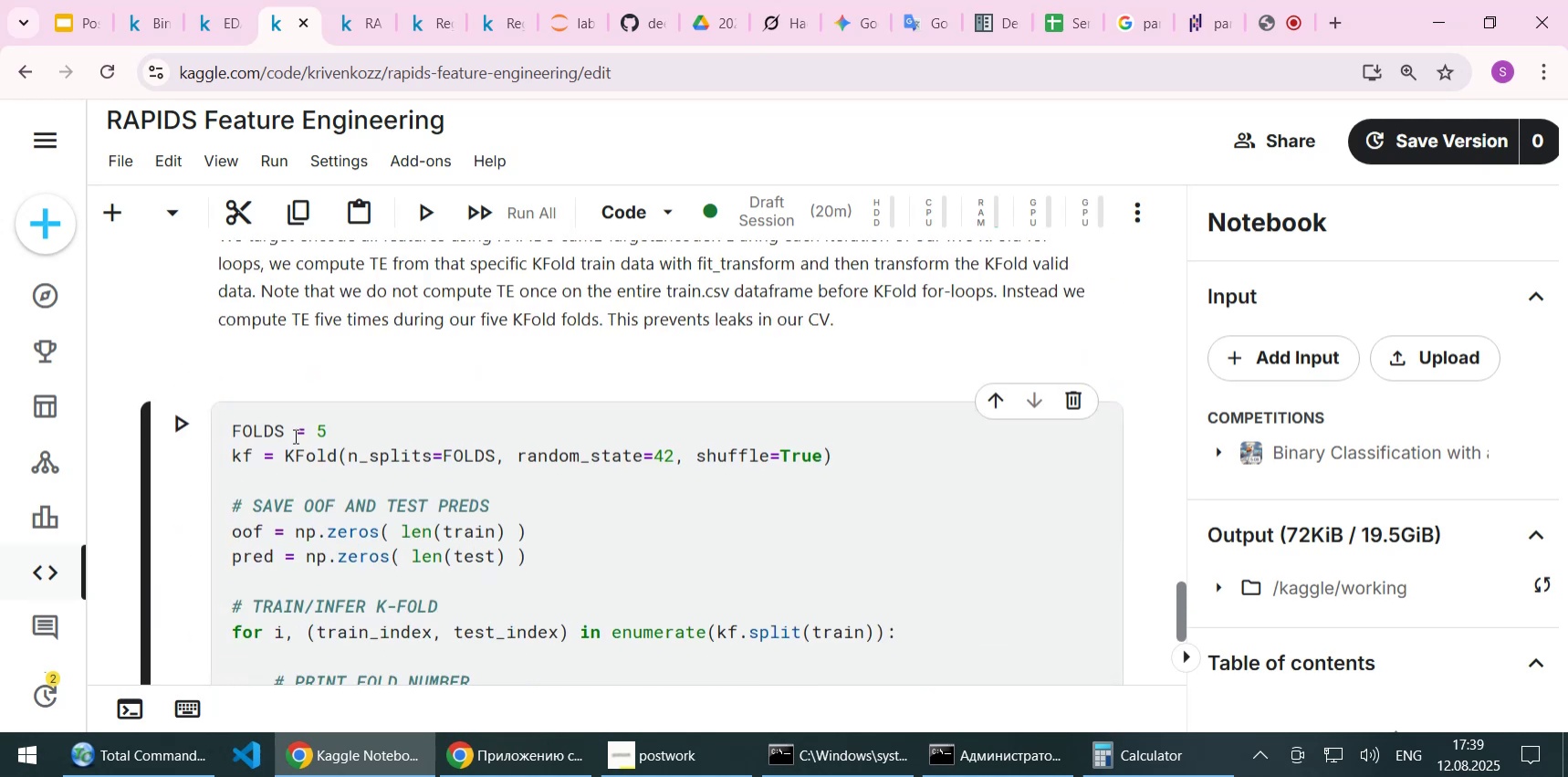 
left_click([353, 436])
 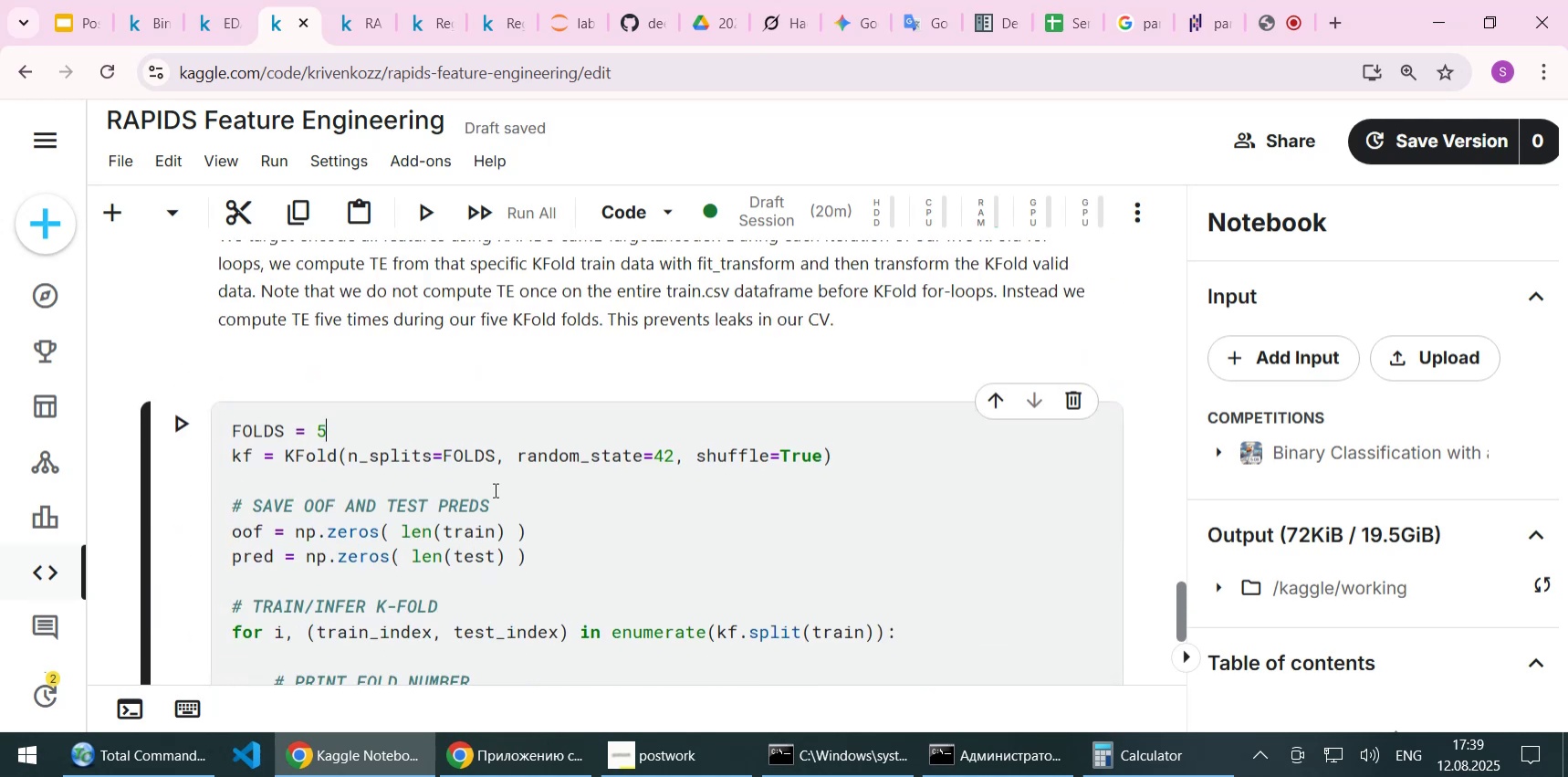 
wait(6.67)
 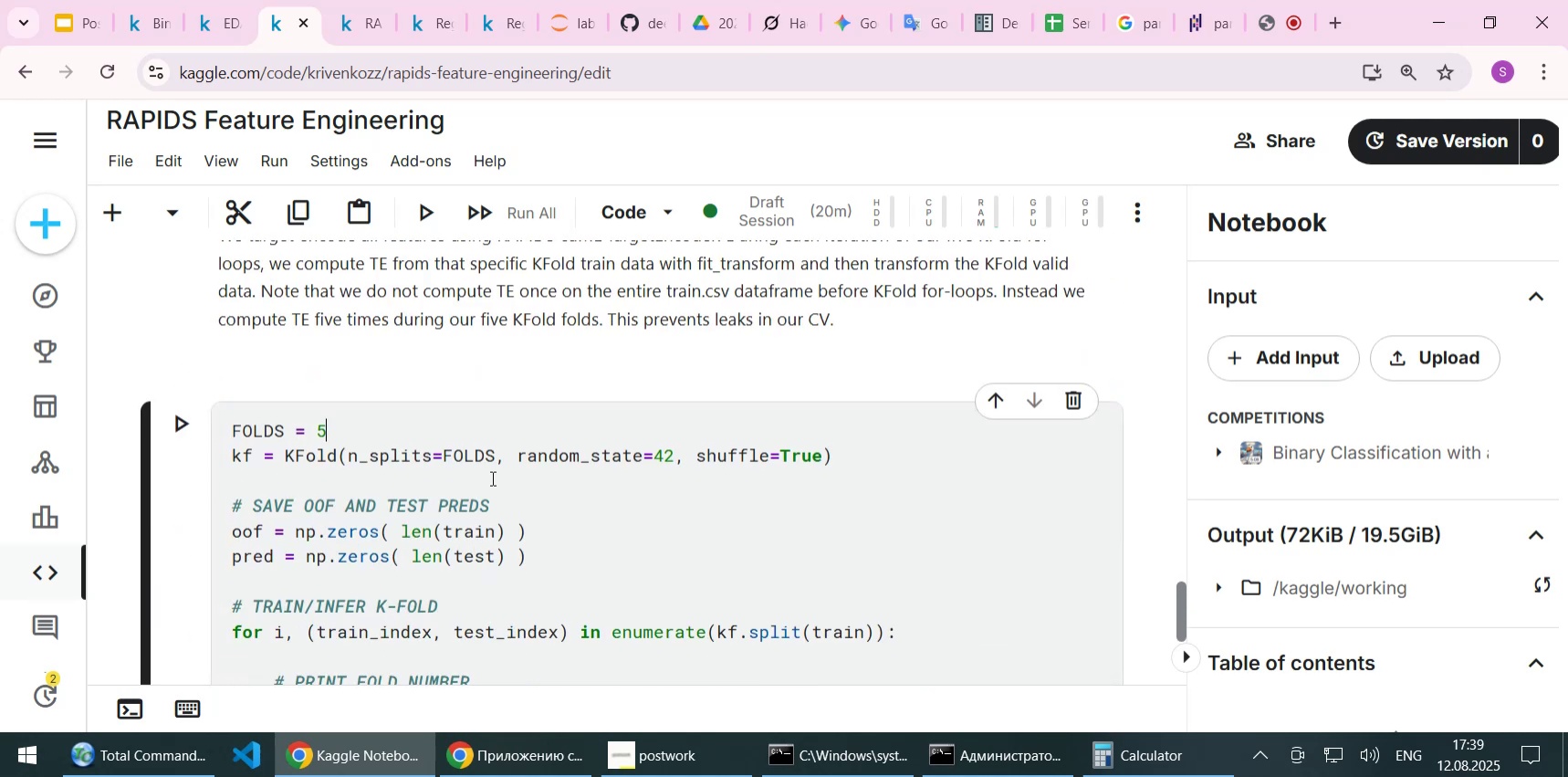 
scroll: coordinate [494, 489], scroll_direction: up, amount: 2.0
 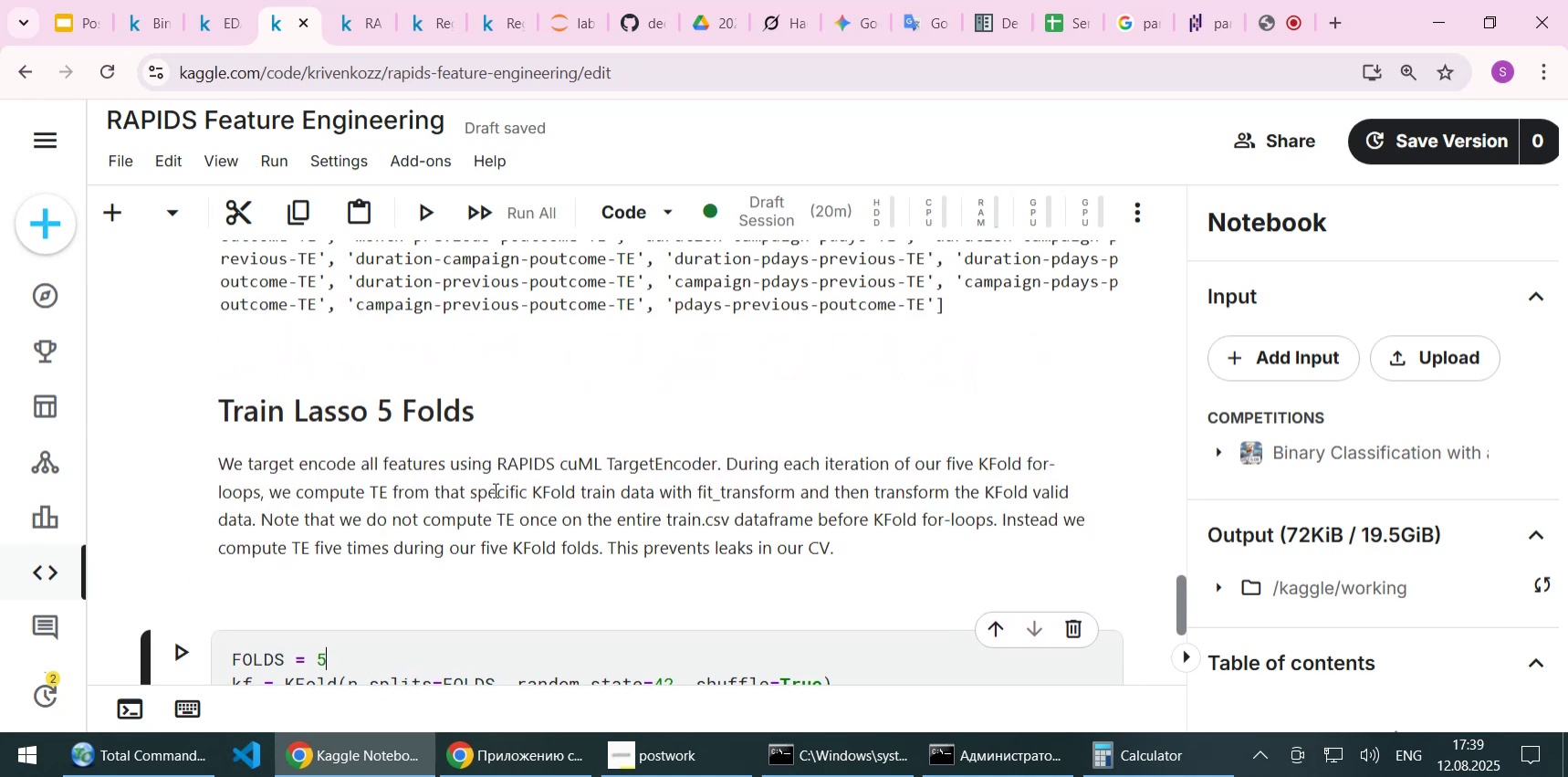 
scroll: coordinate [494, 489], scroll_direction: down, amount: 1.0
 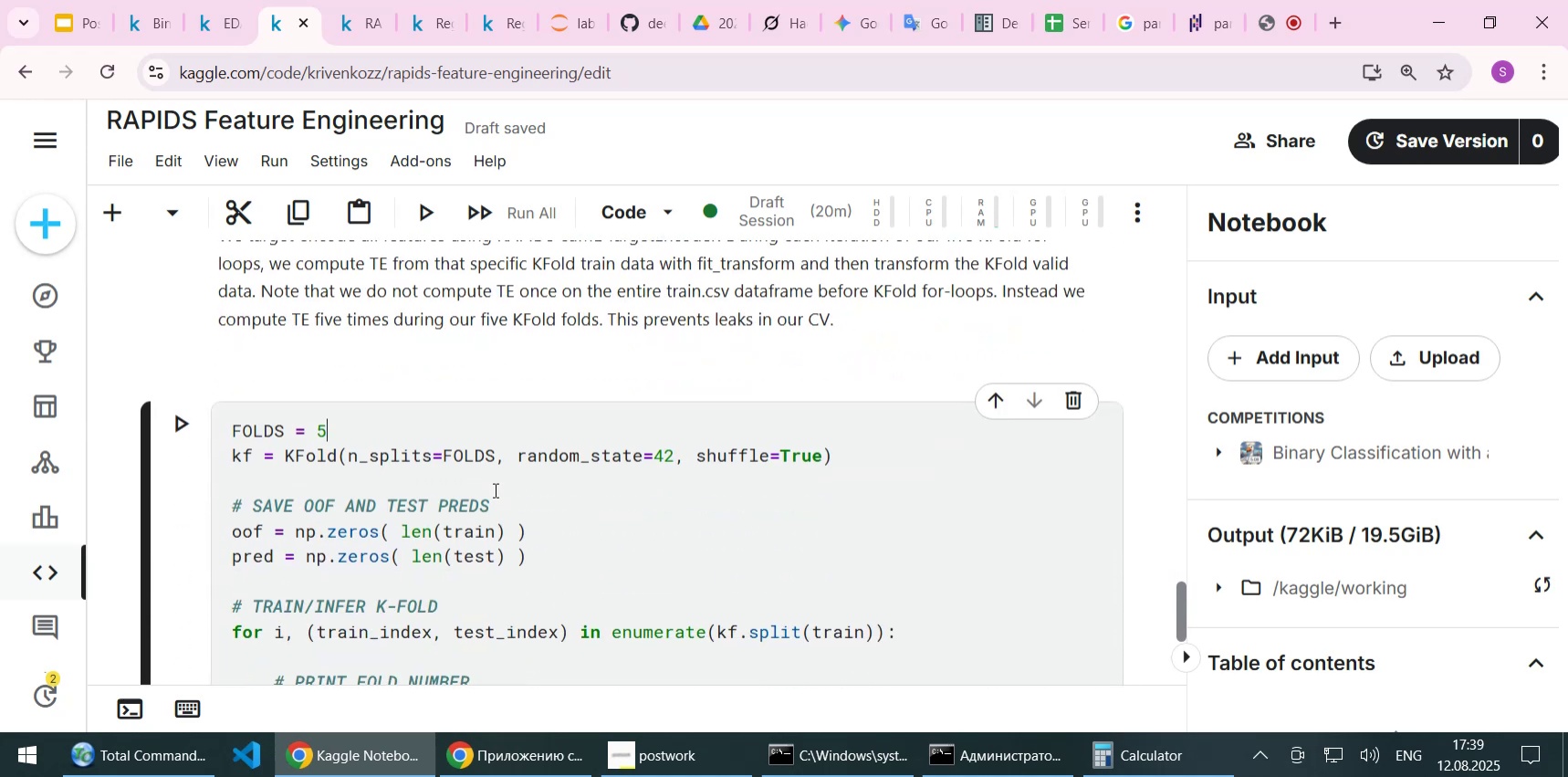 
left_click([522, 502])
 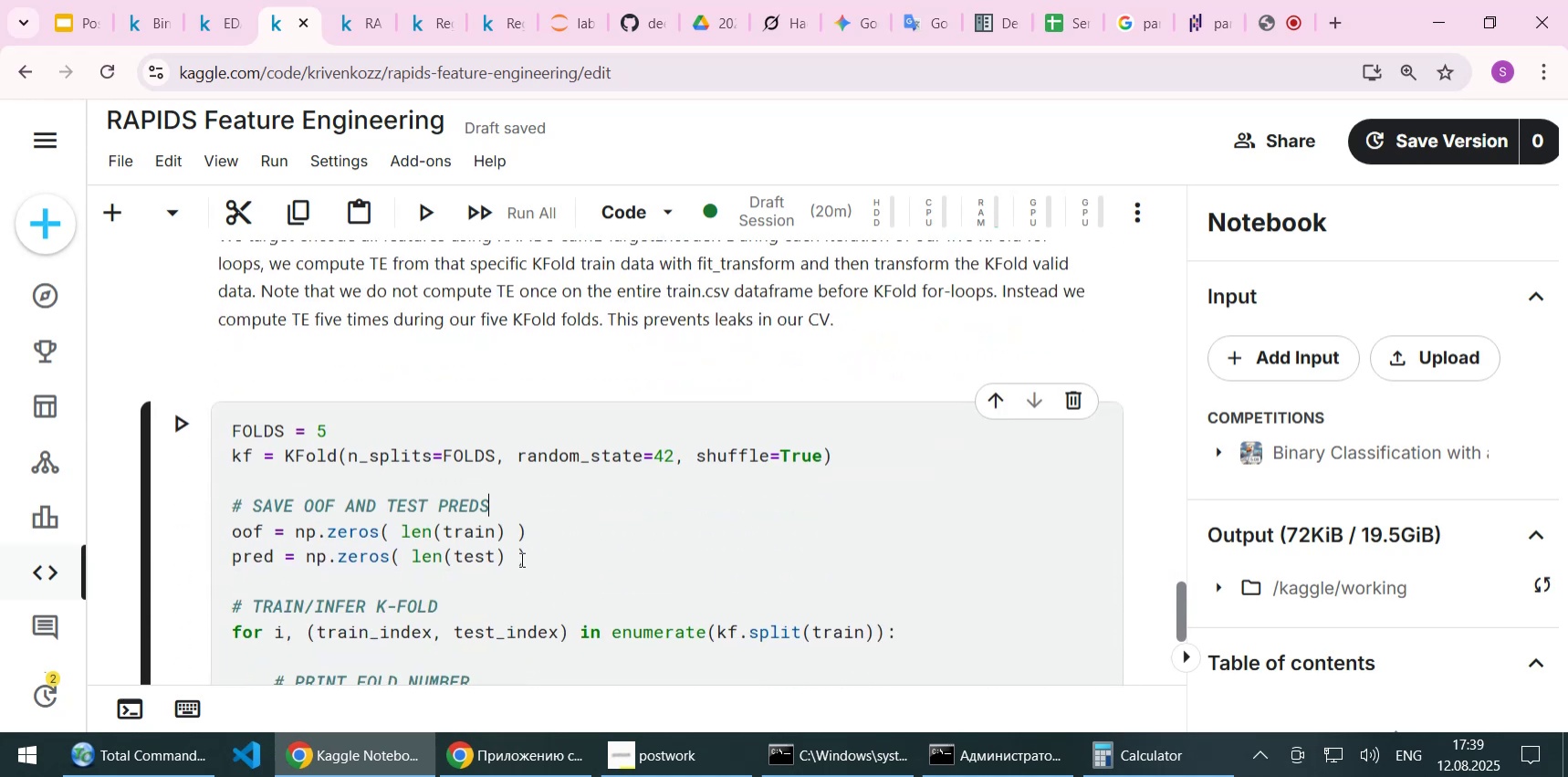 
left_click([517, 564])
 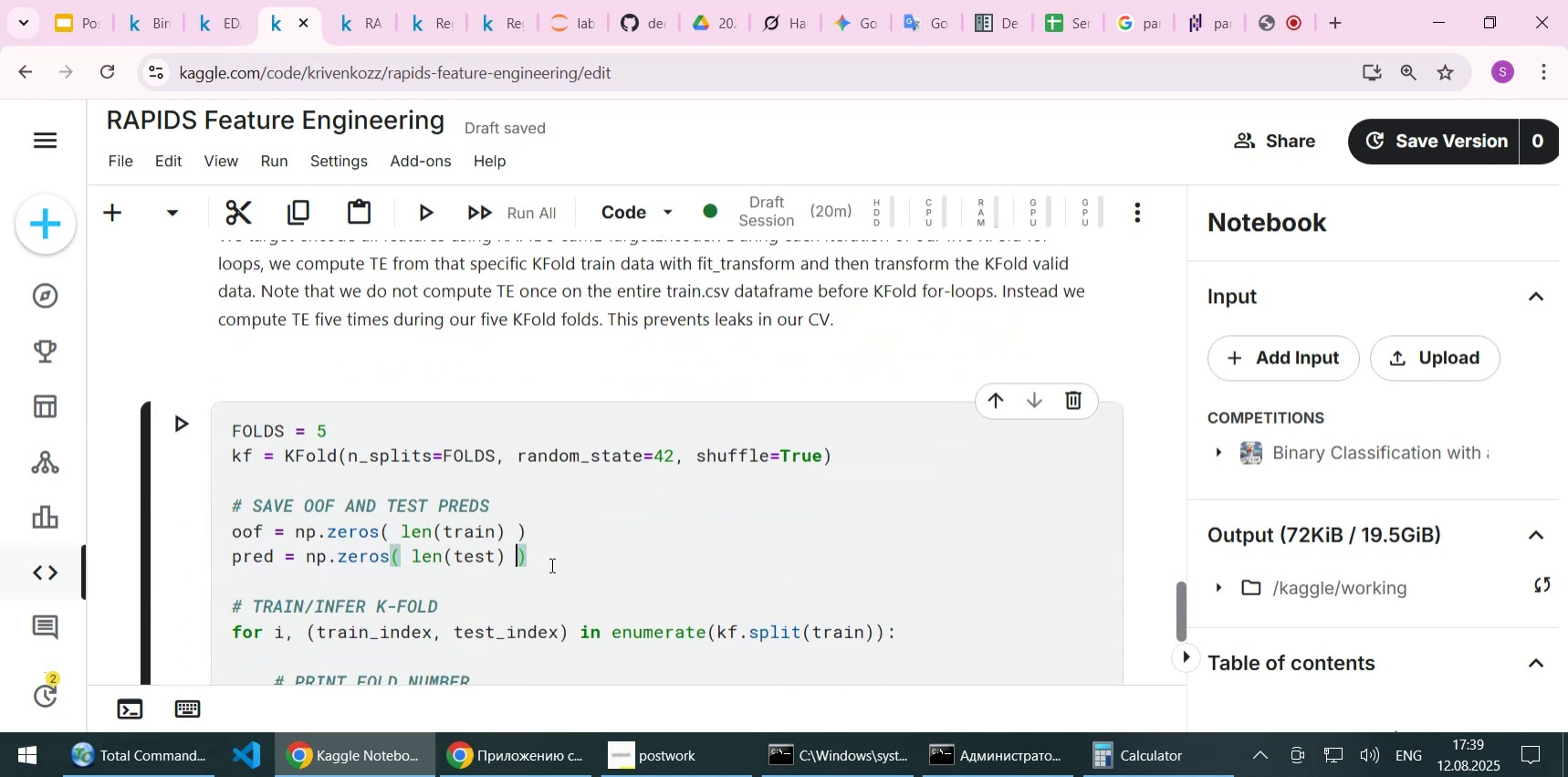 
left_click([550, 564])
 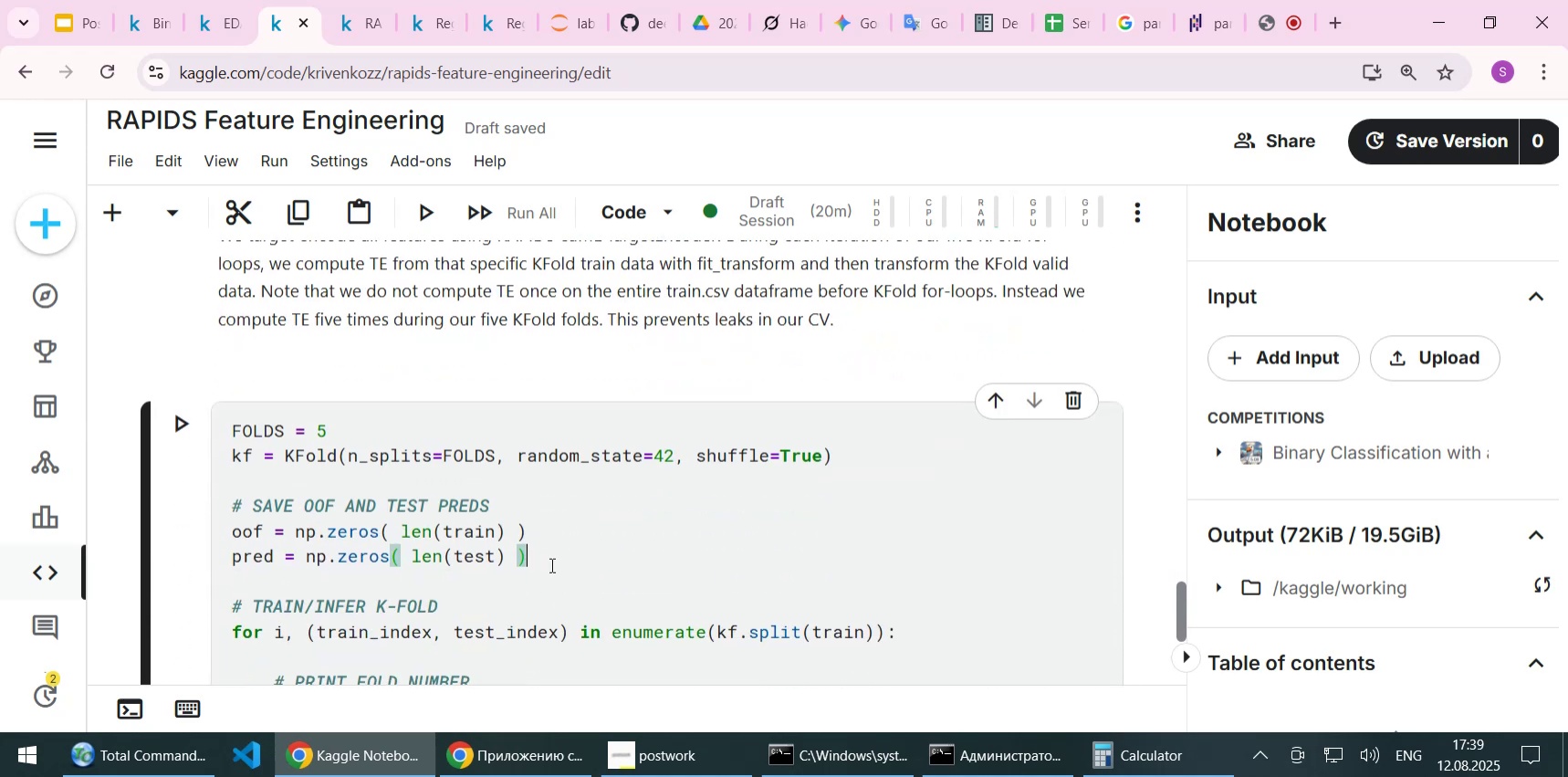 
scroll: coordinate [550, 564], scroll_direction: down, amount: 1.0
 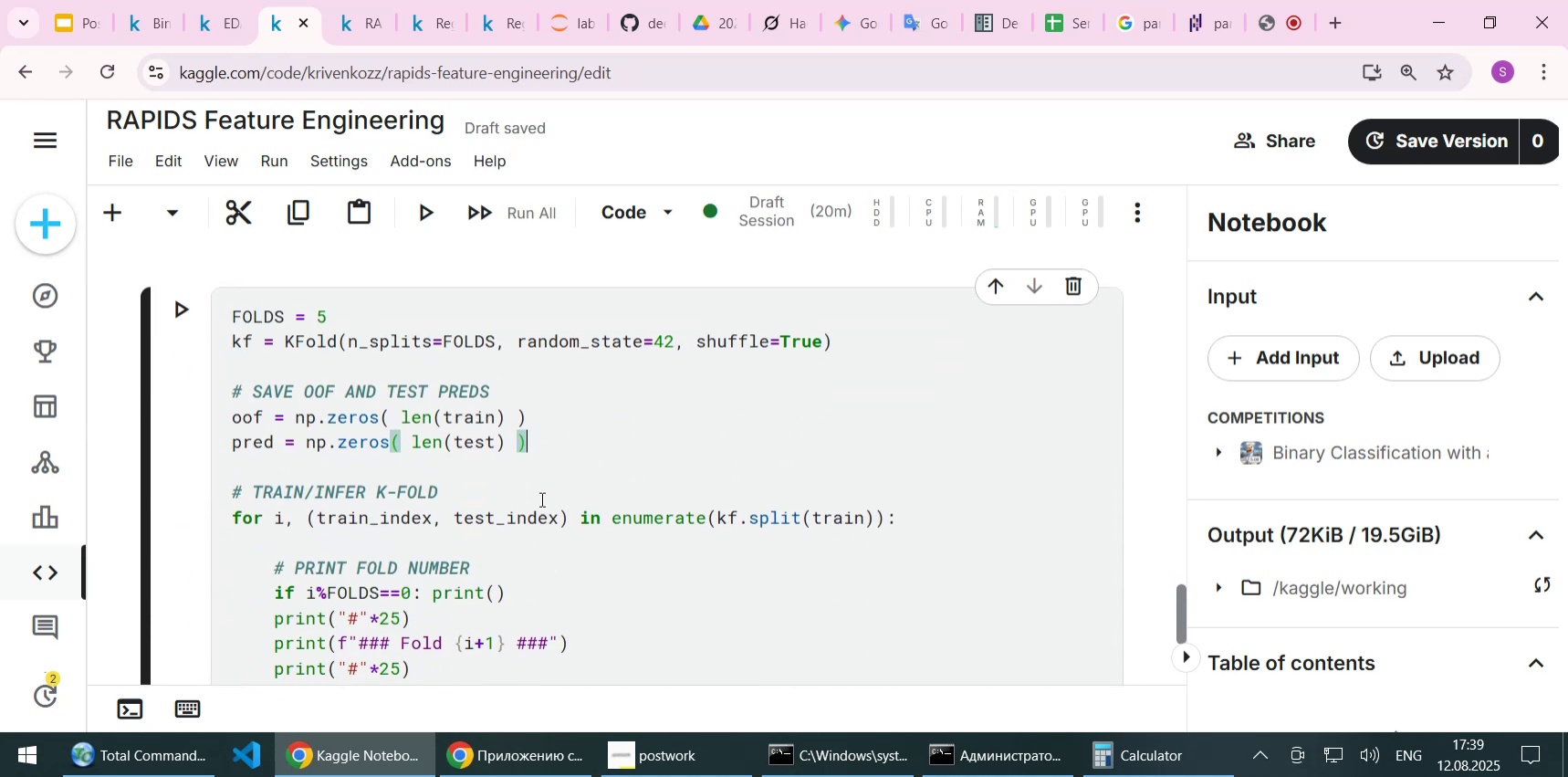 
scroll: coordinate [540, 499], scroll_direction: up, amount: 1.0
 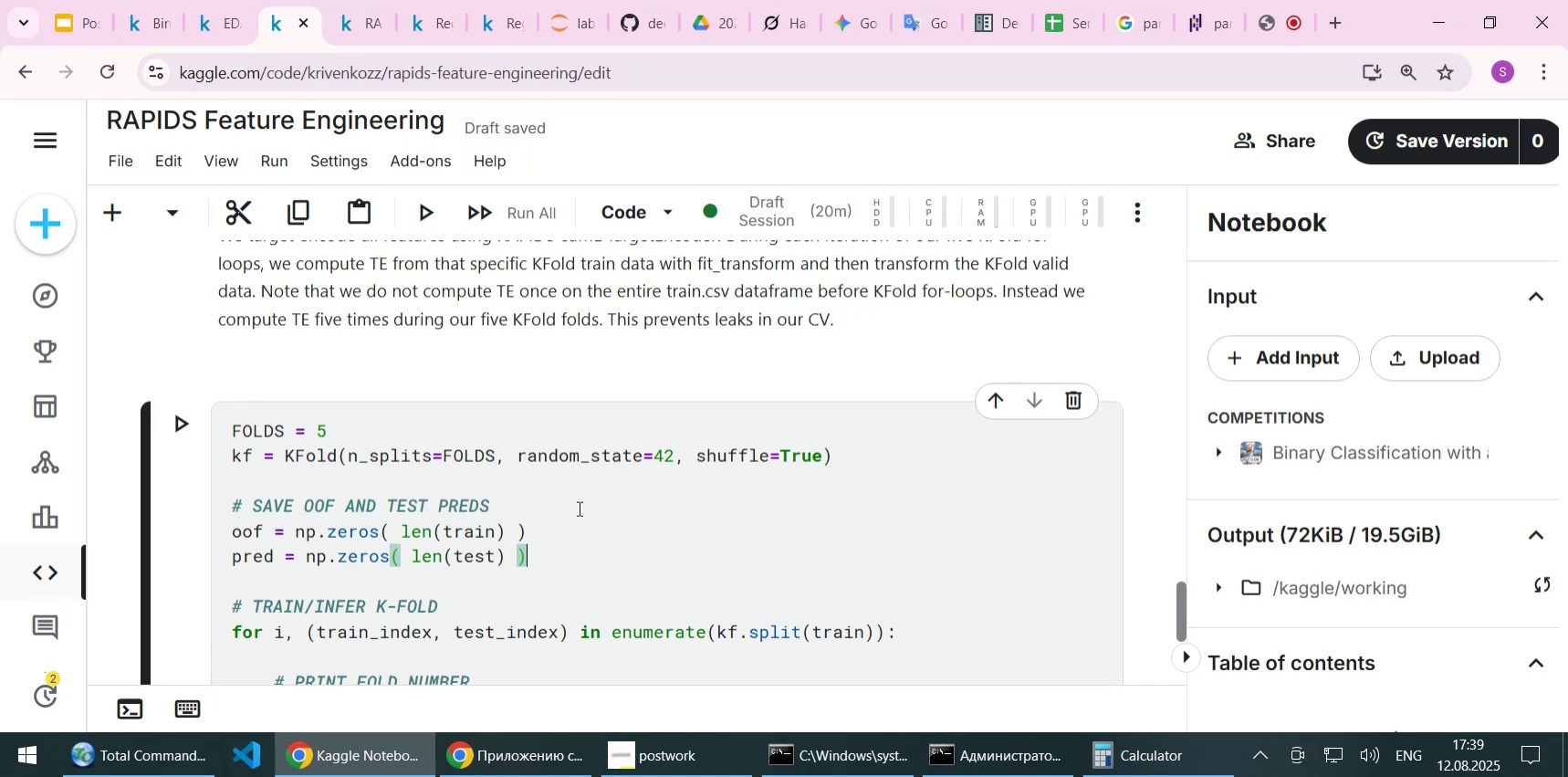 
wait(5.64)
 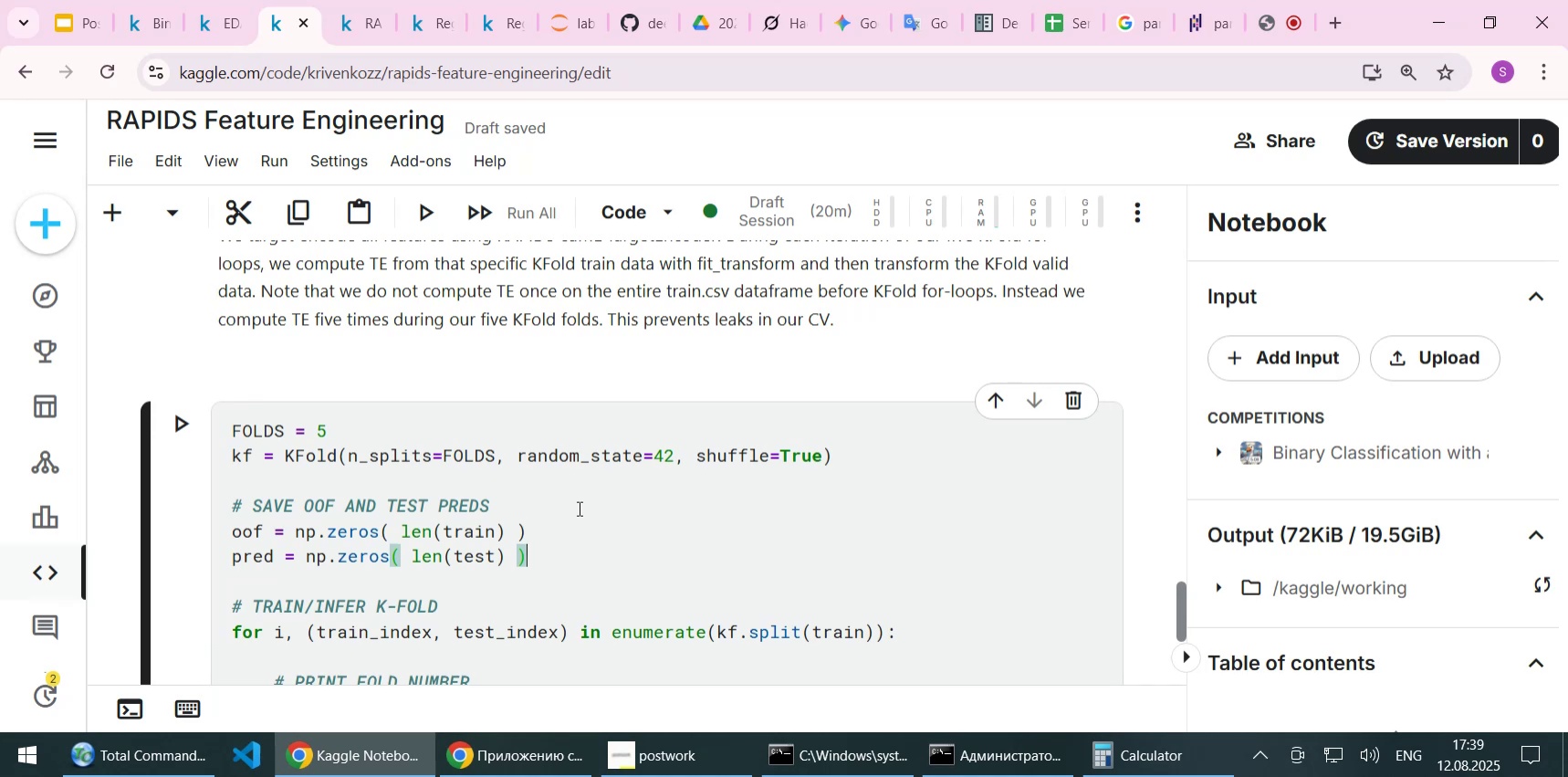 
scroll: coordinate [578, 508], scroll_direction: down, amount: 2.0
 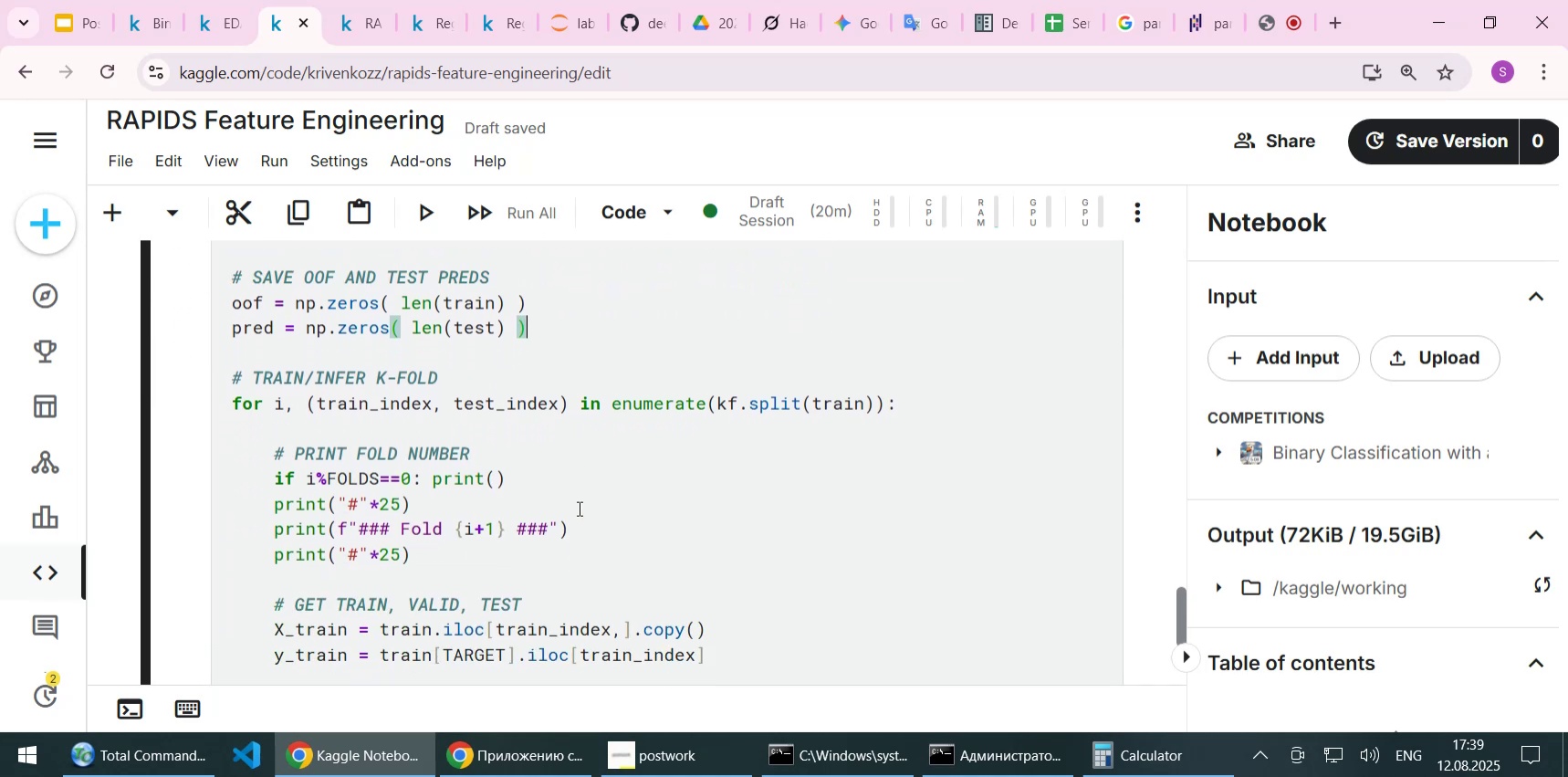 
left_click([536, 487])
 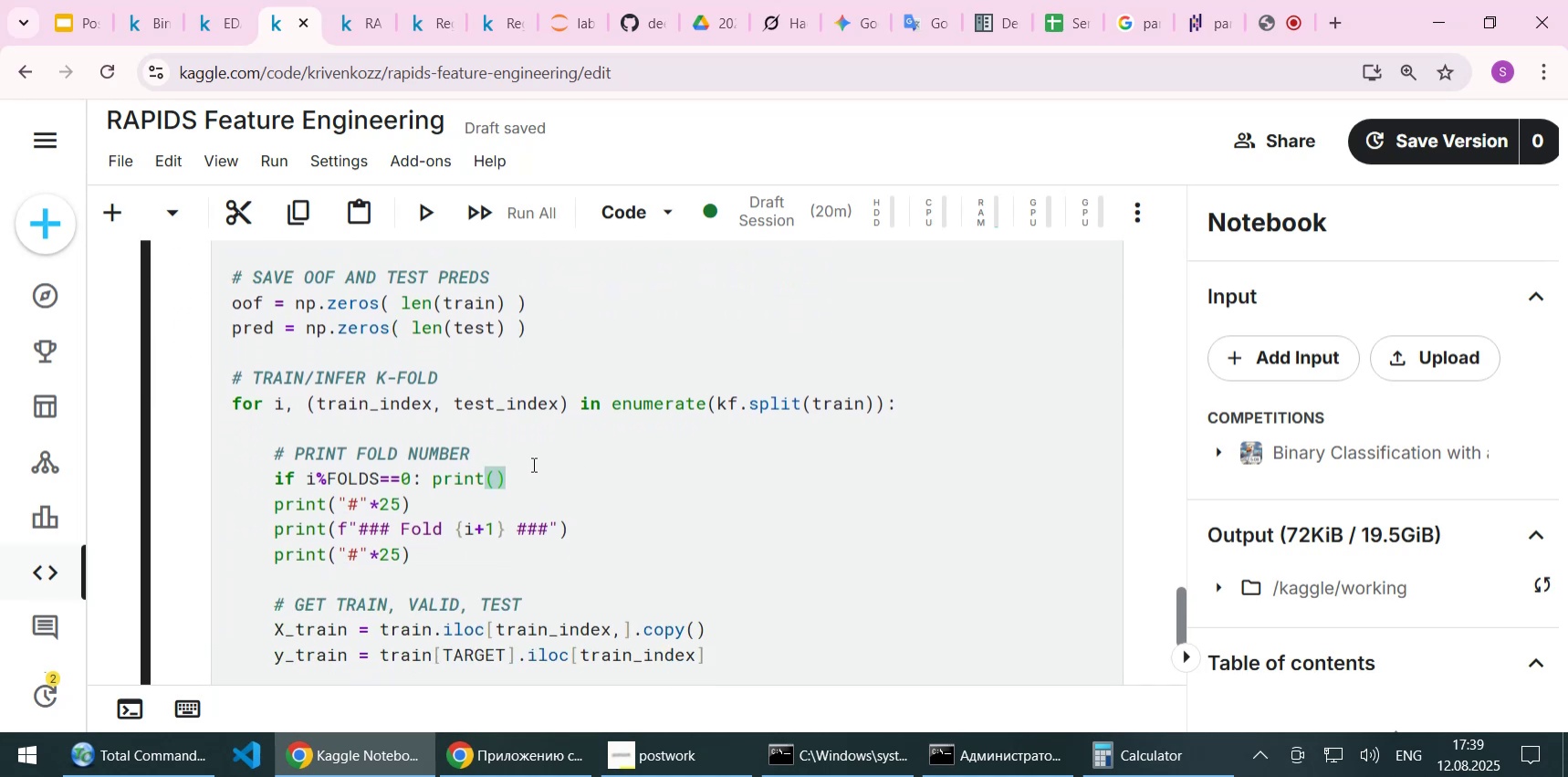 
left_click([531, 458])
 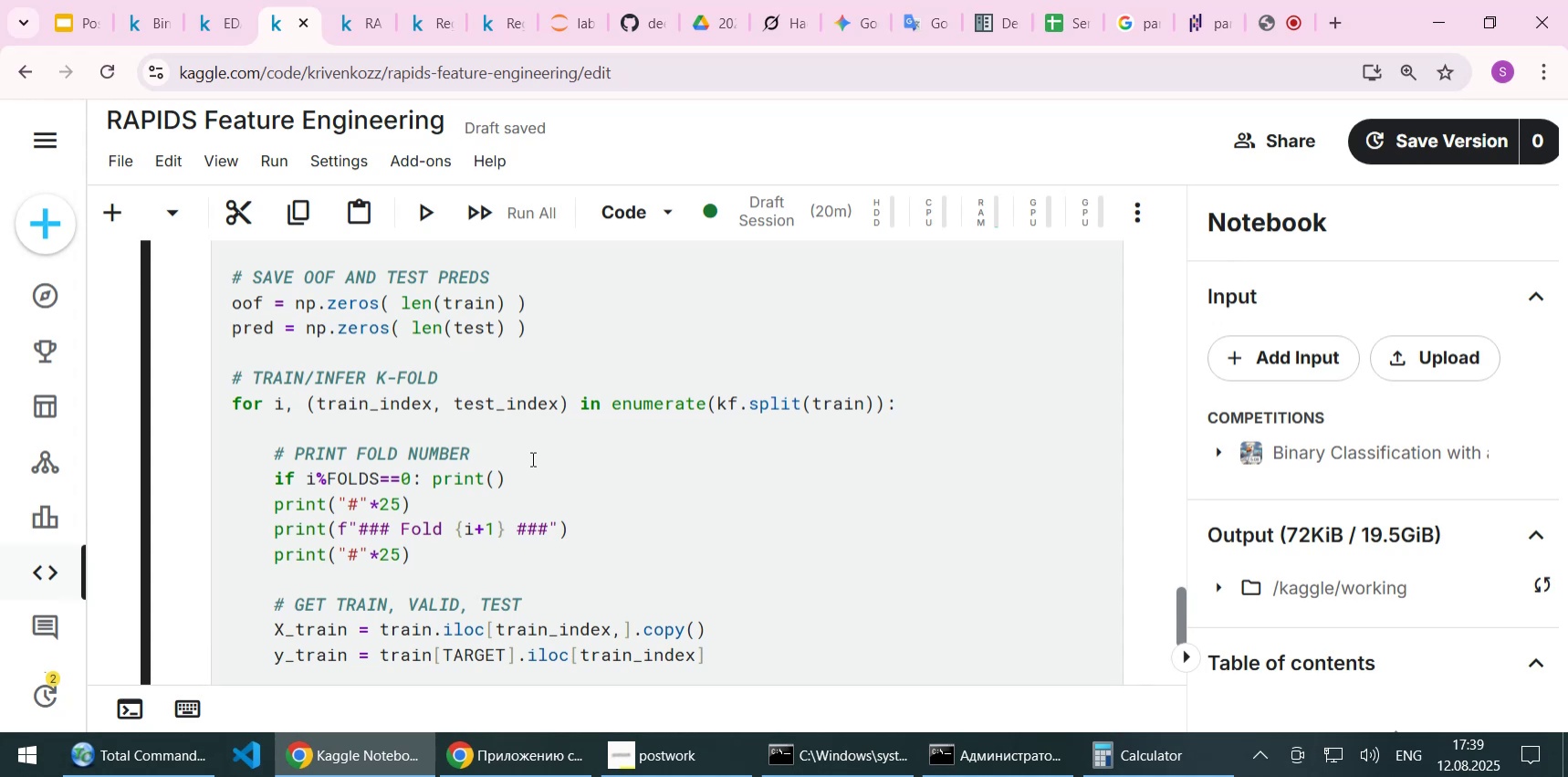 
scroll: coordinate [610, 475], scroll_direction: down, amount: 1.0
 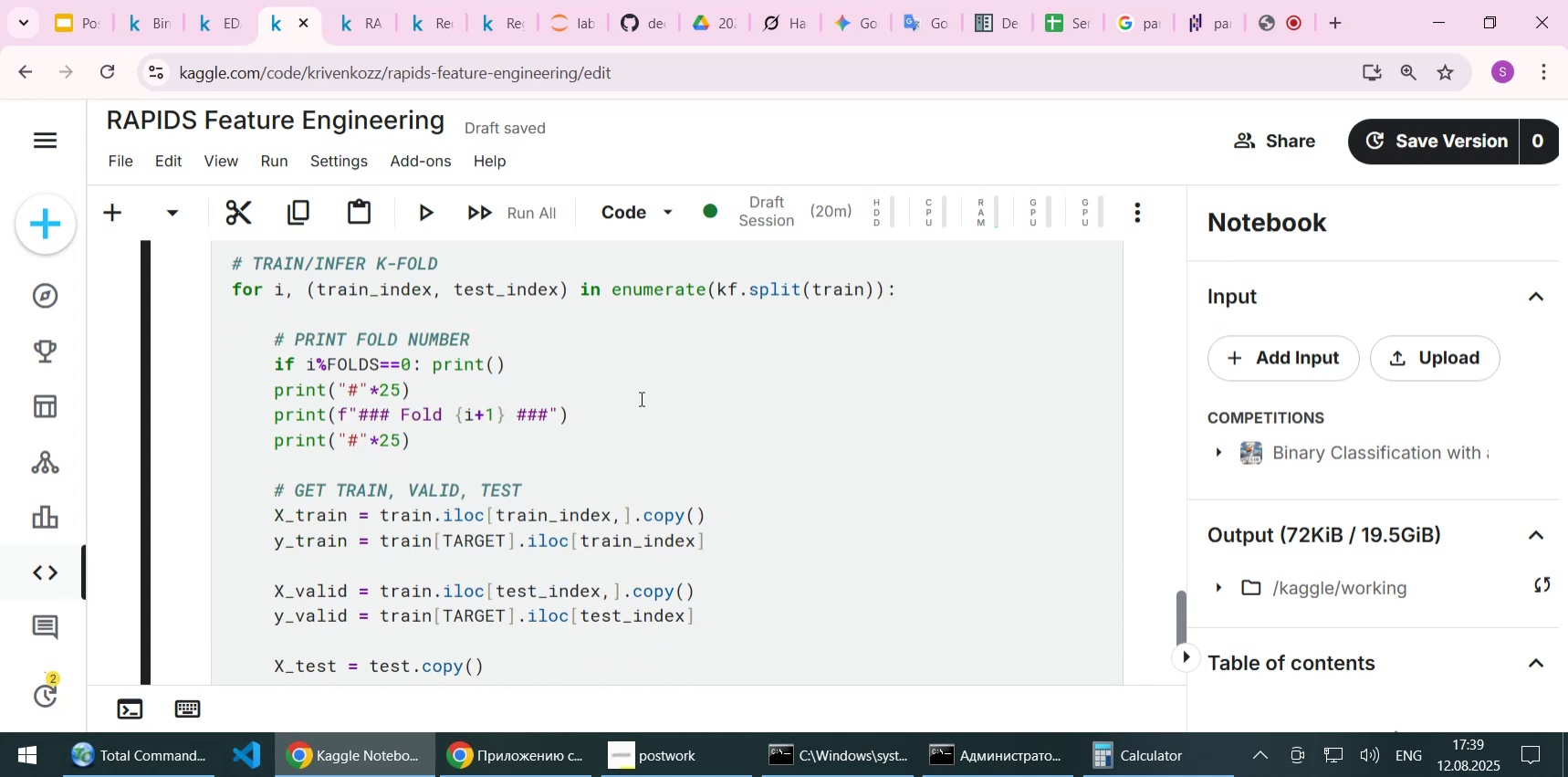 
left_click([547, 383])
 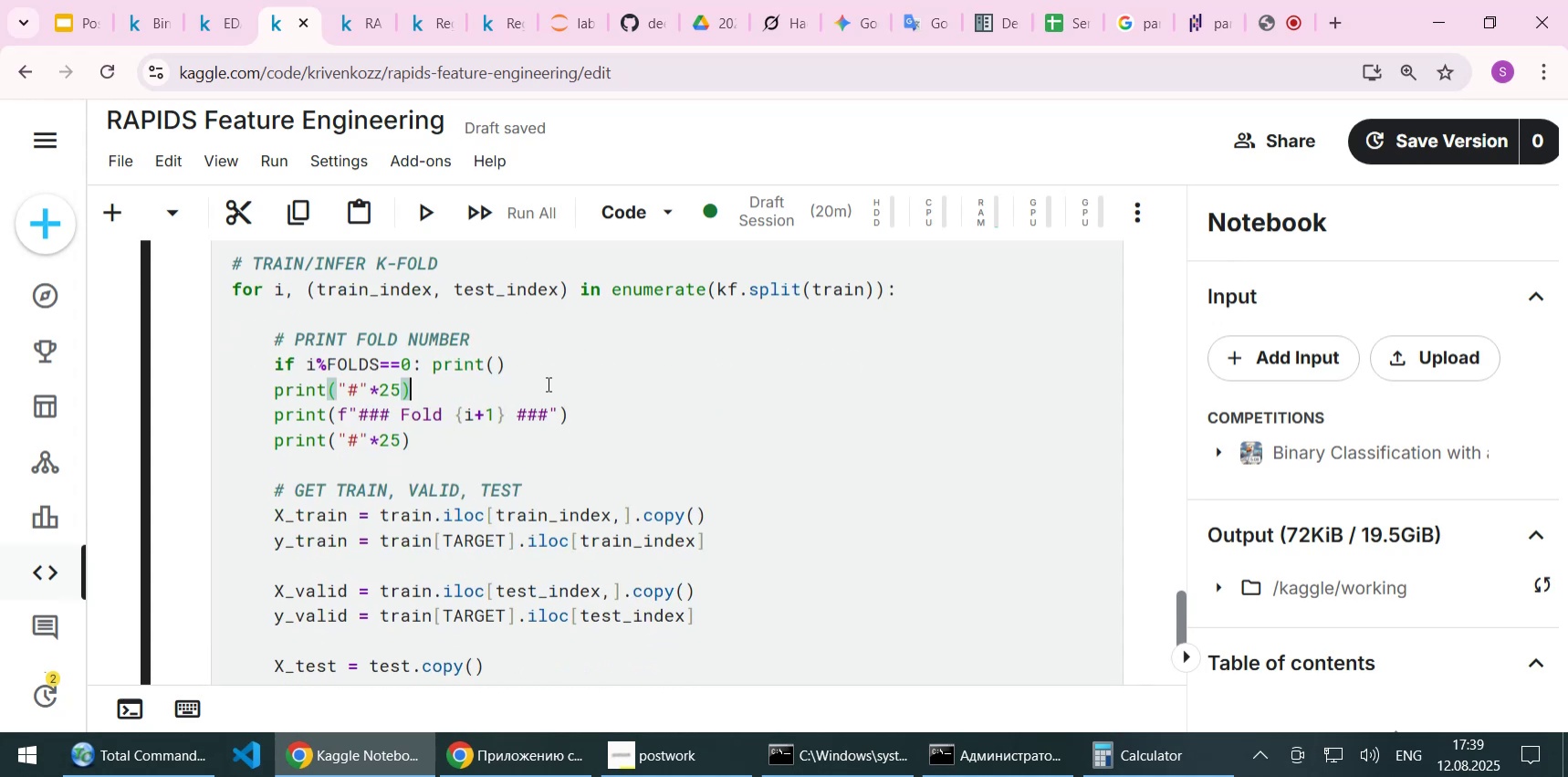 
scroll: coordinate [547, 383], scroll_direction: down, amount: 1.0
 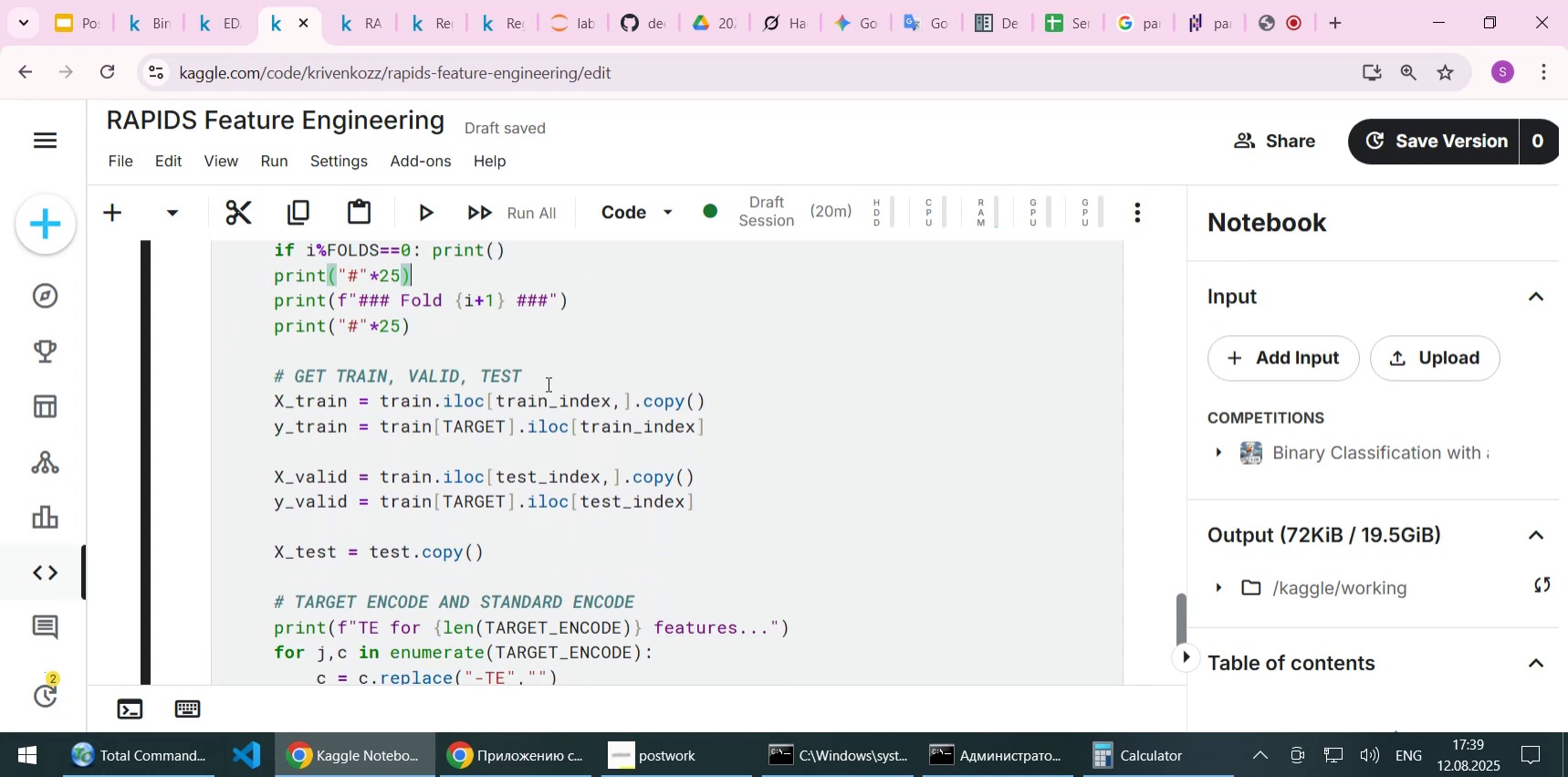 
scroll: coordinate [547, 383], scroll_direction: up, amount: 1.0
 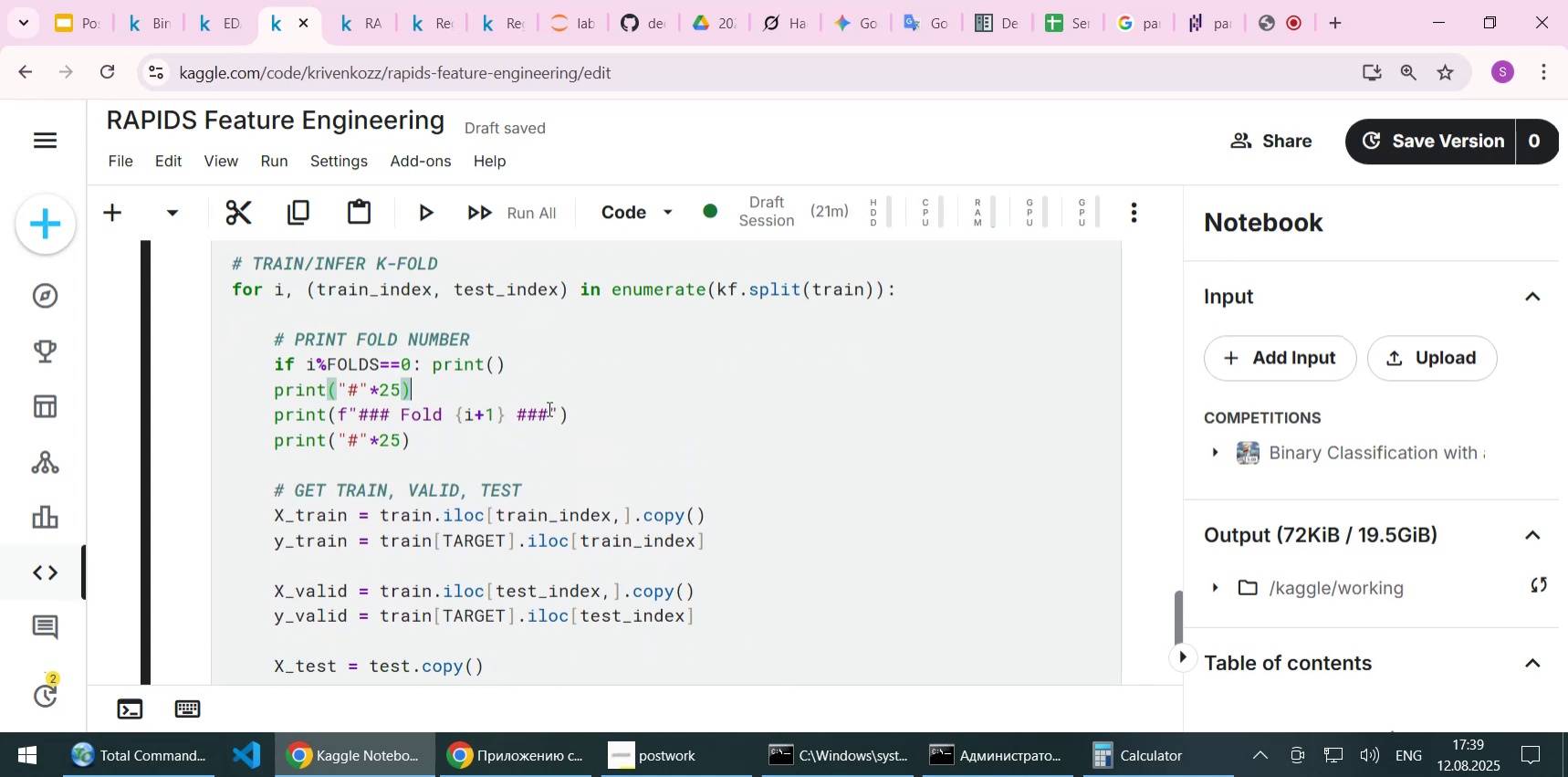 
left_click([538, 492])
 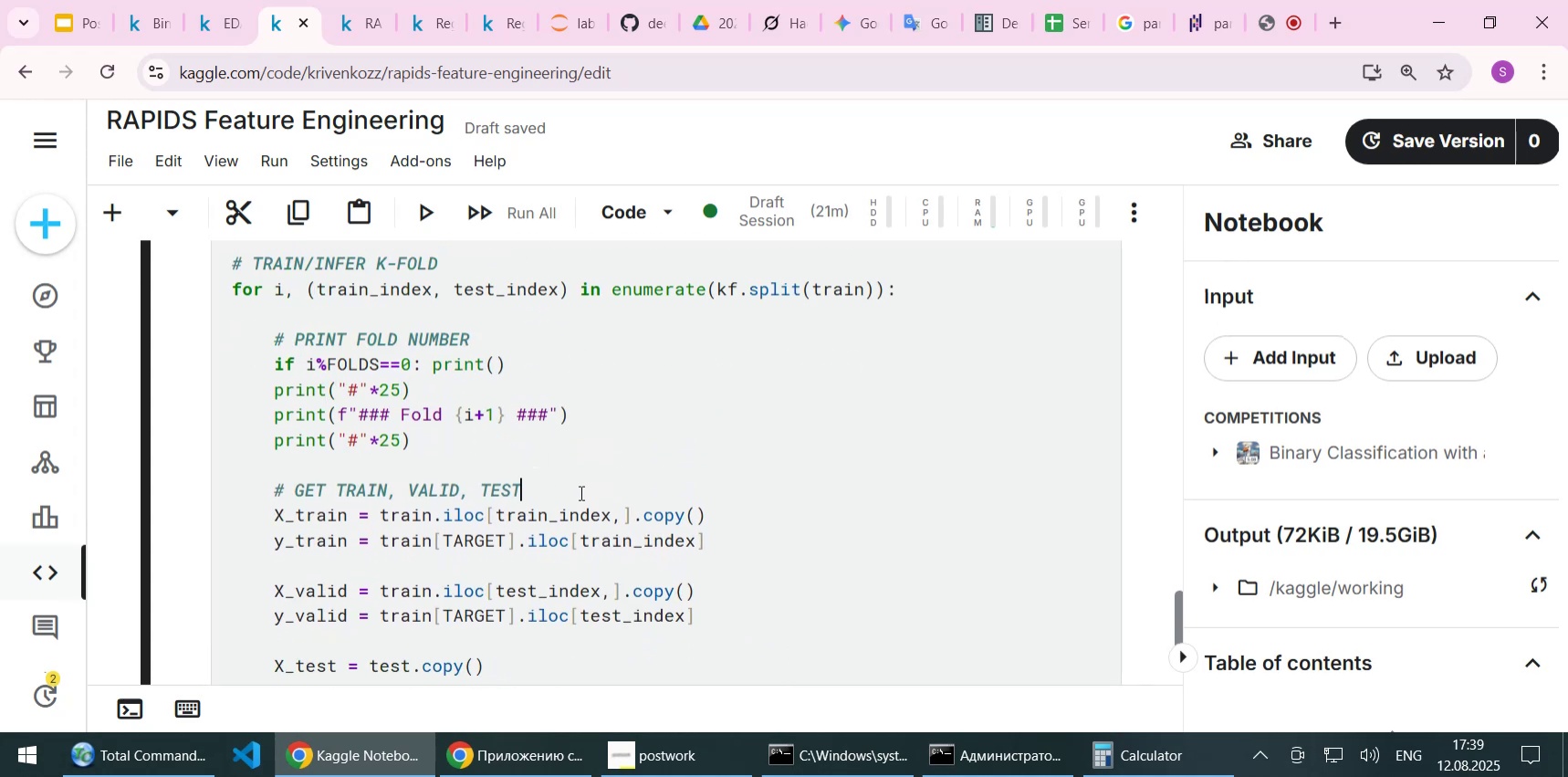 
scroll: coordinate [815, 503], scroll_direction: down, amount: 3.0
 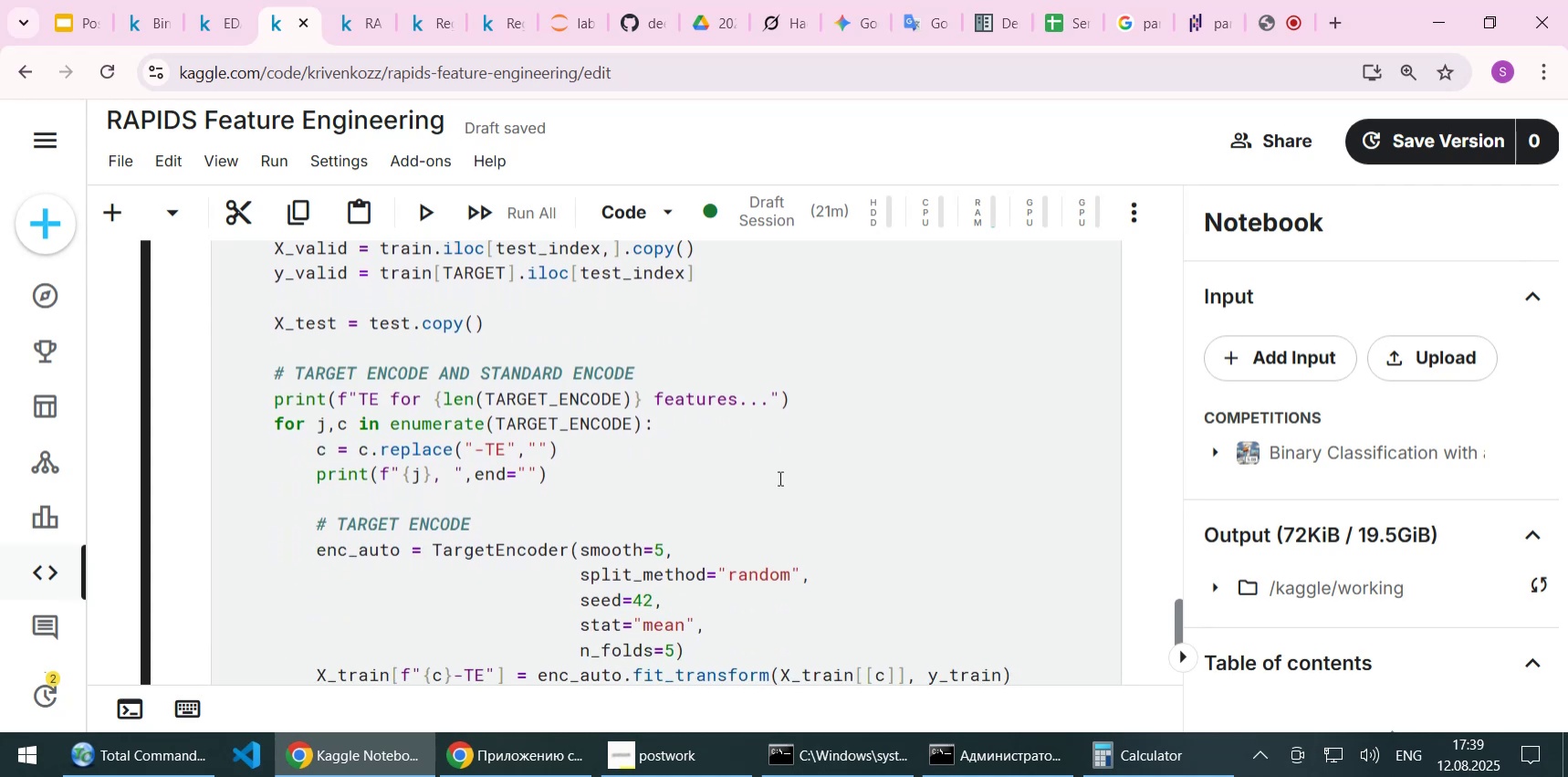 
scroll: coordinate [674, 499], scroll_direction: up, amount: 2.0
 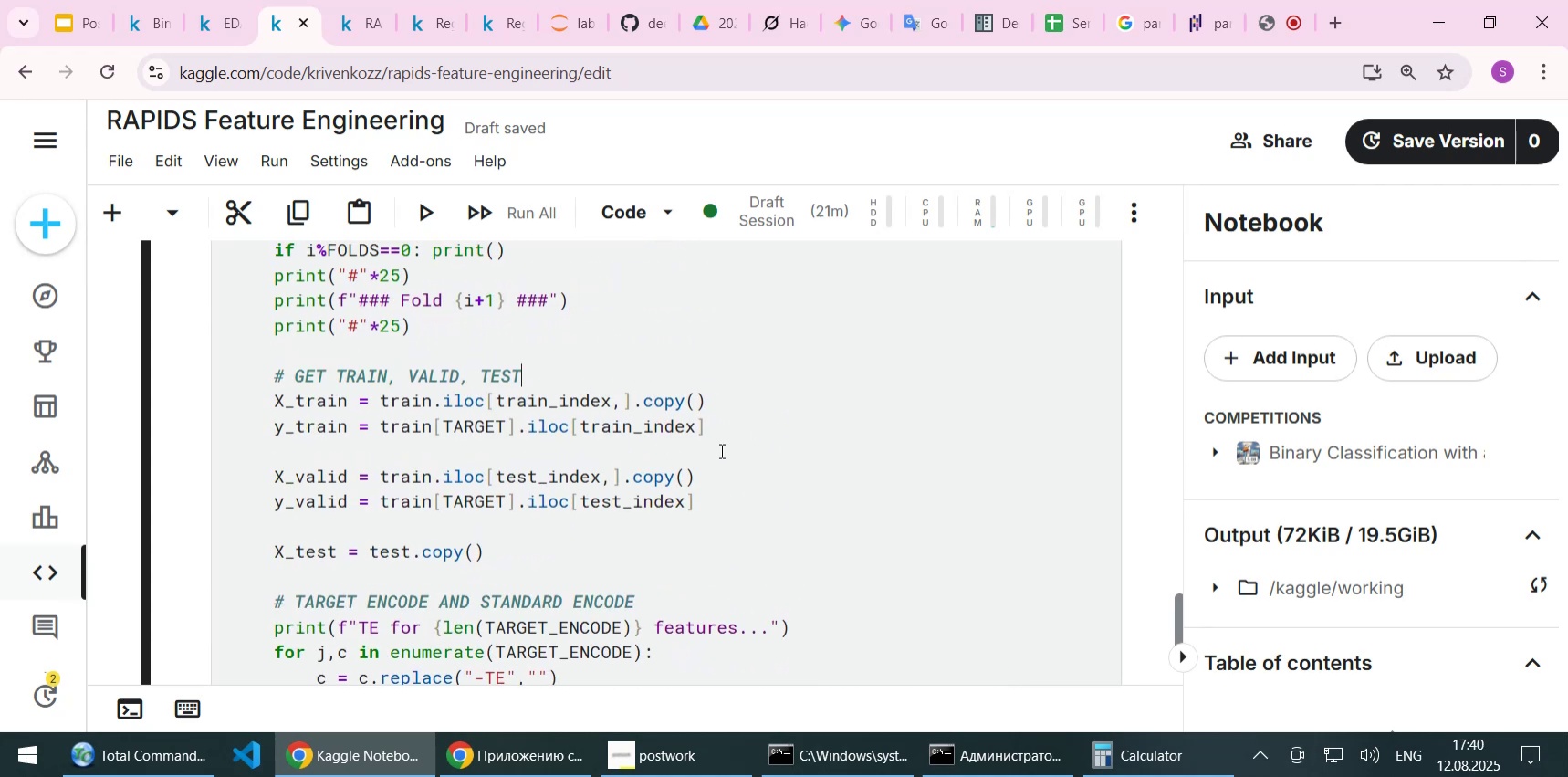 
wait(8.22)
 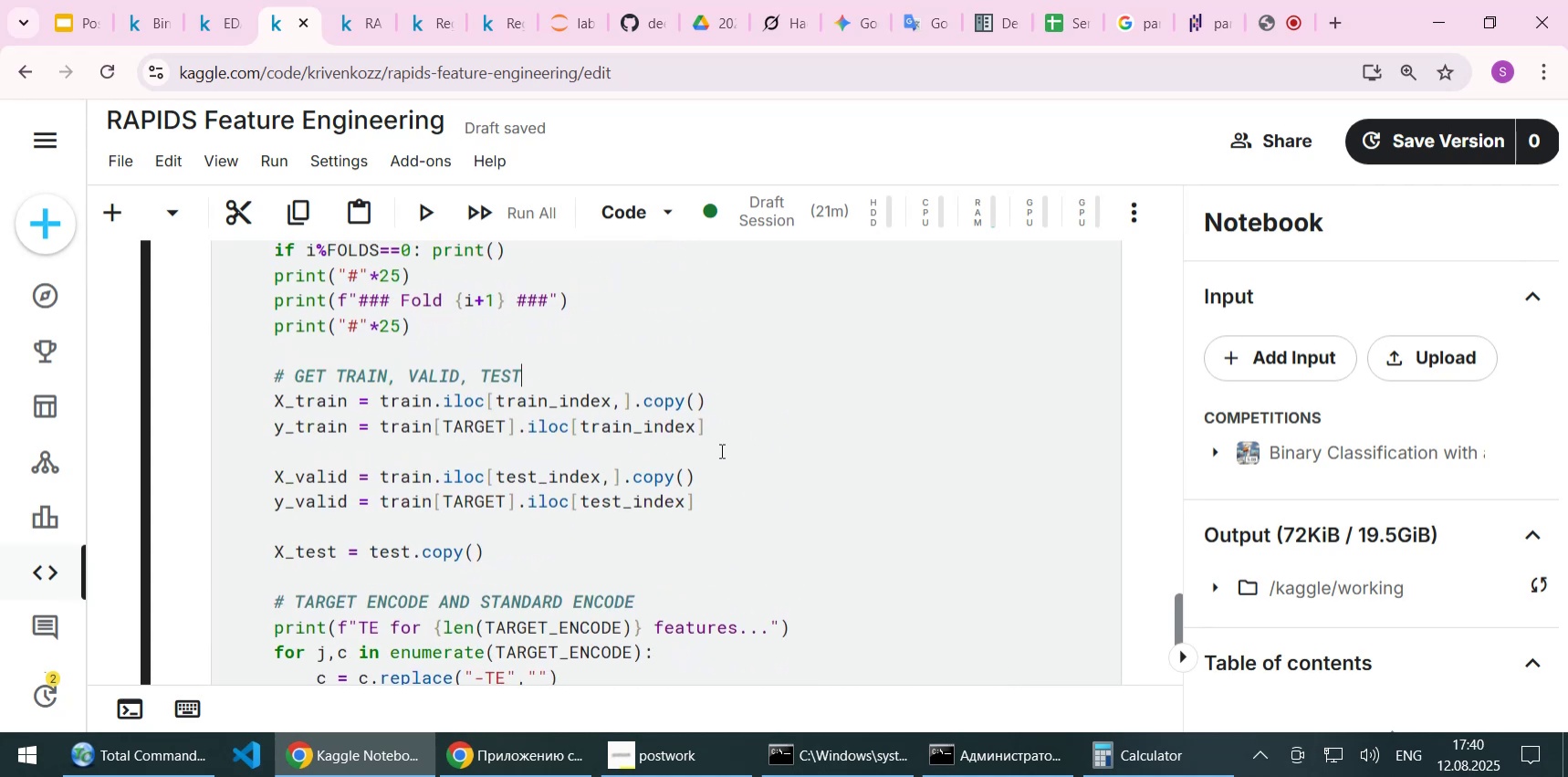 
scroll: coordinate [720, 450], scroll_direction: up, amount: 2.0
 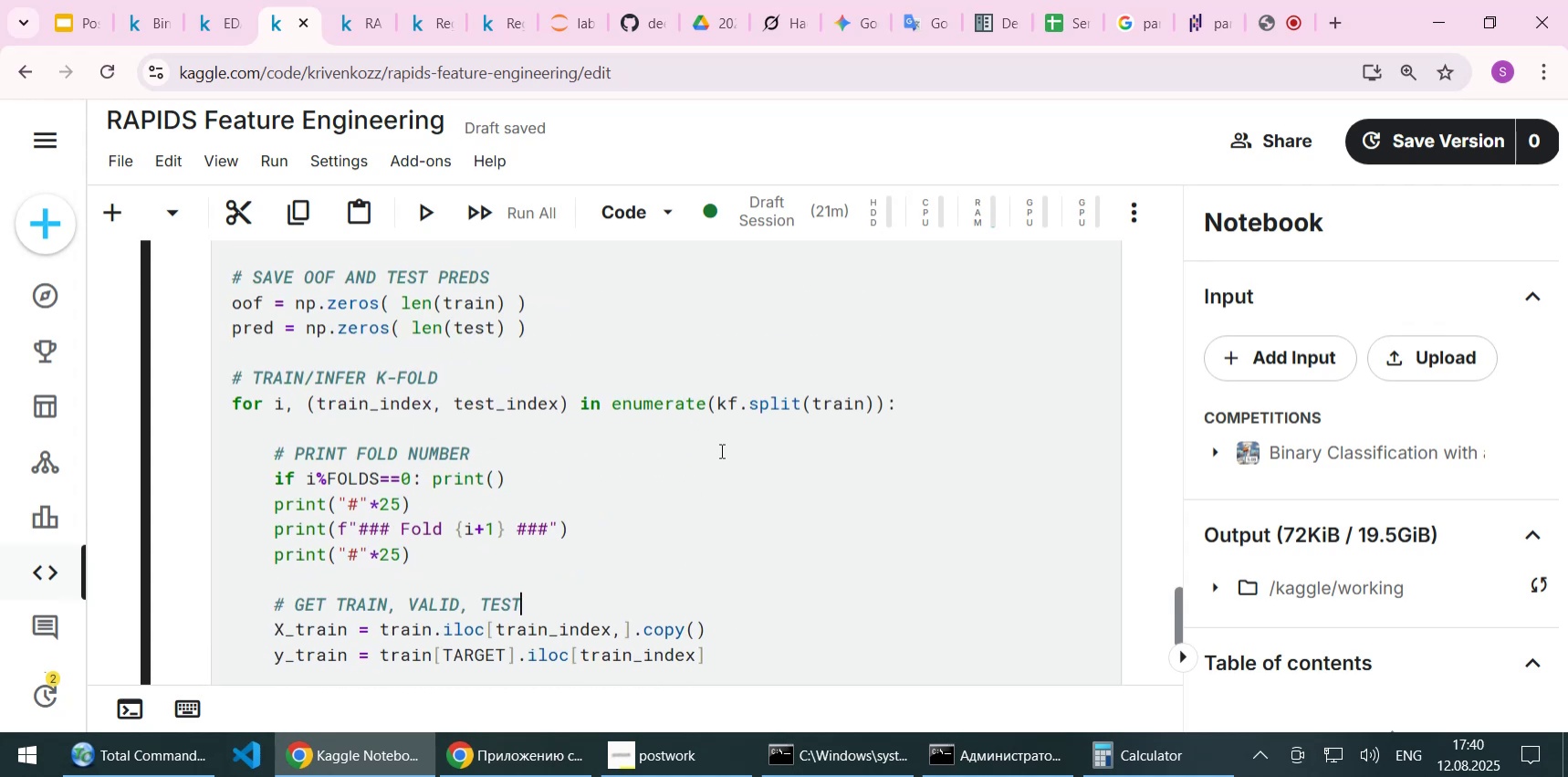 
scroll: coordinate [720, 450], scroll_direction: down, amount: 3.0
 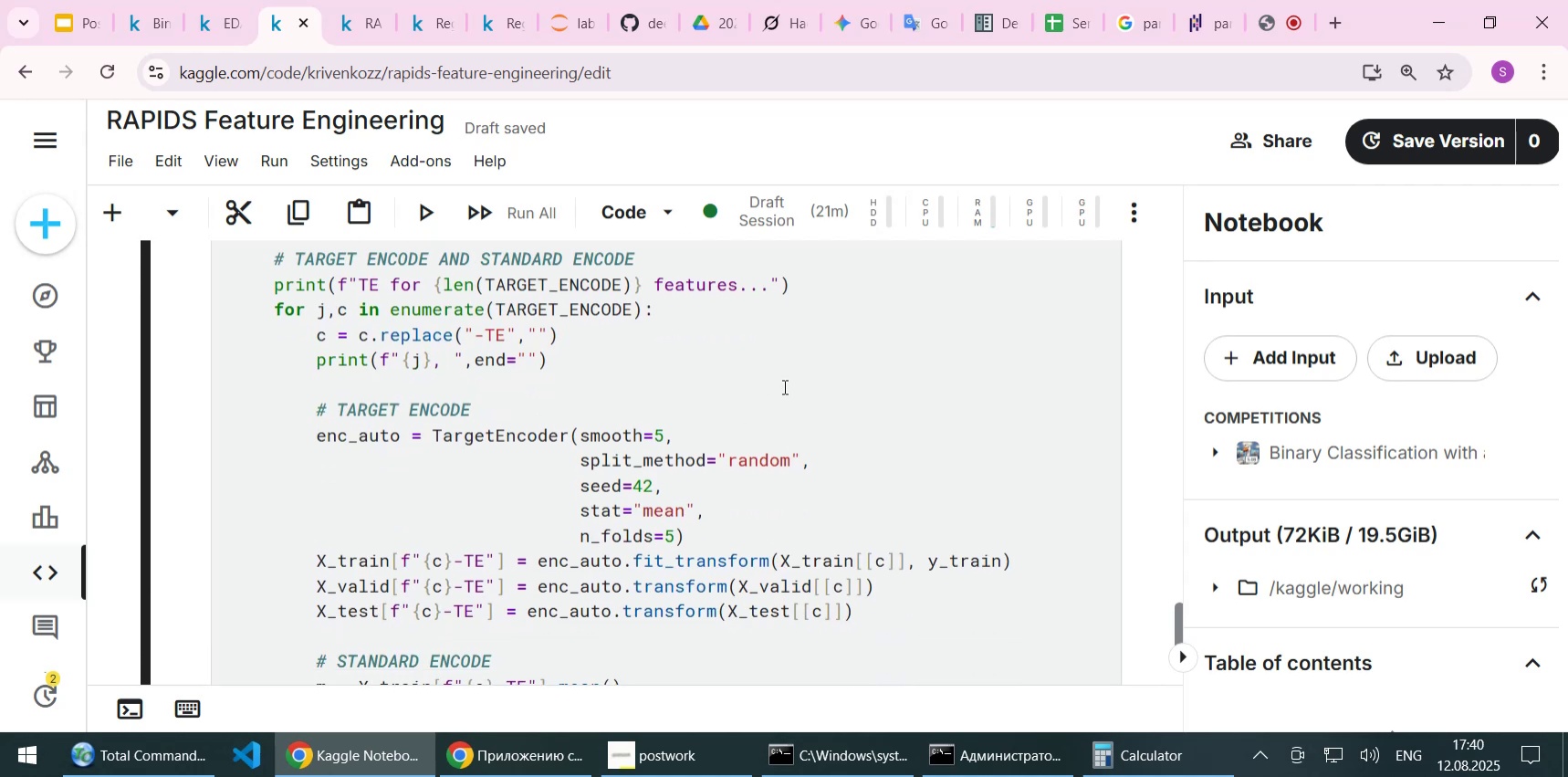 
left_click([749, 425])
 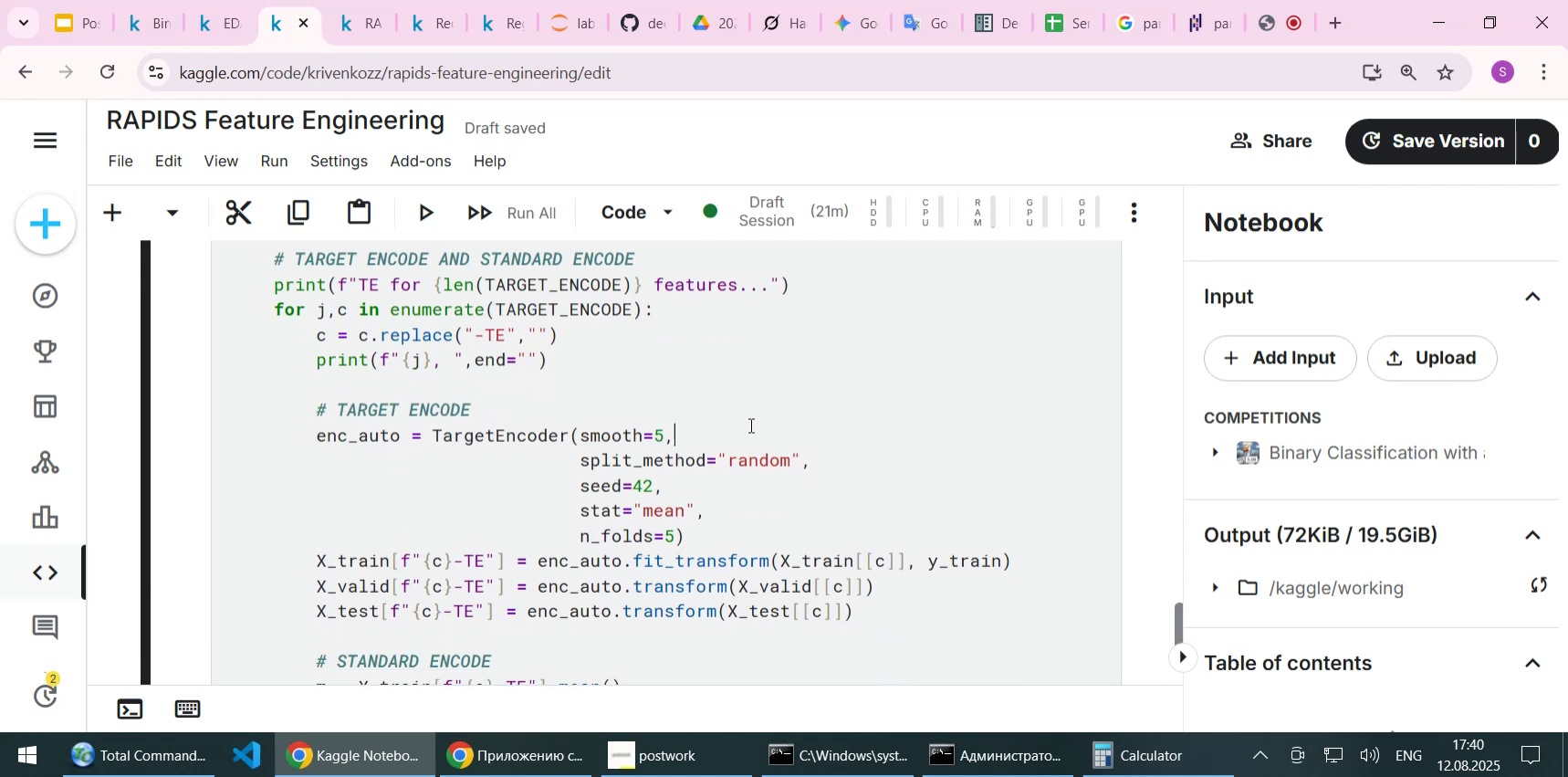 
double_click([510, 436])
 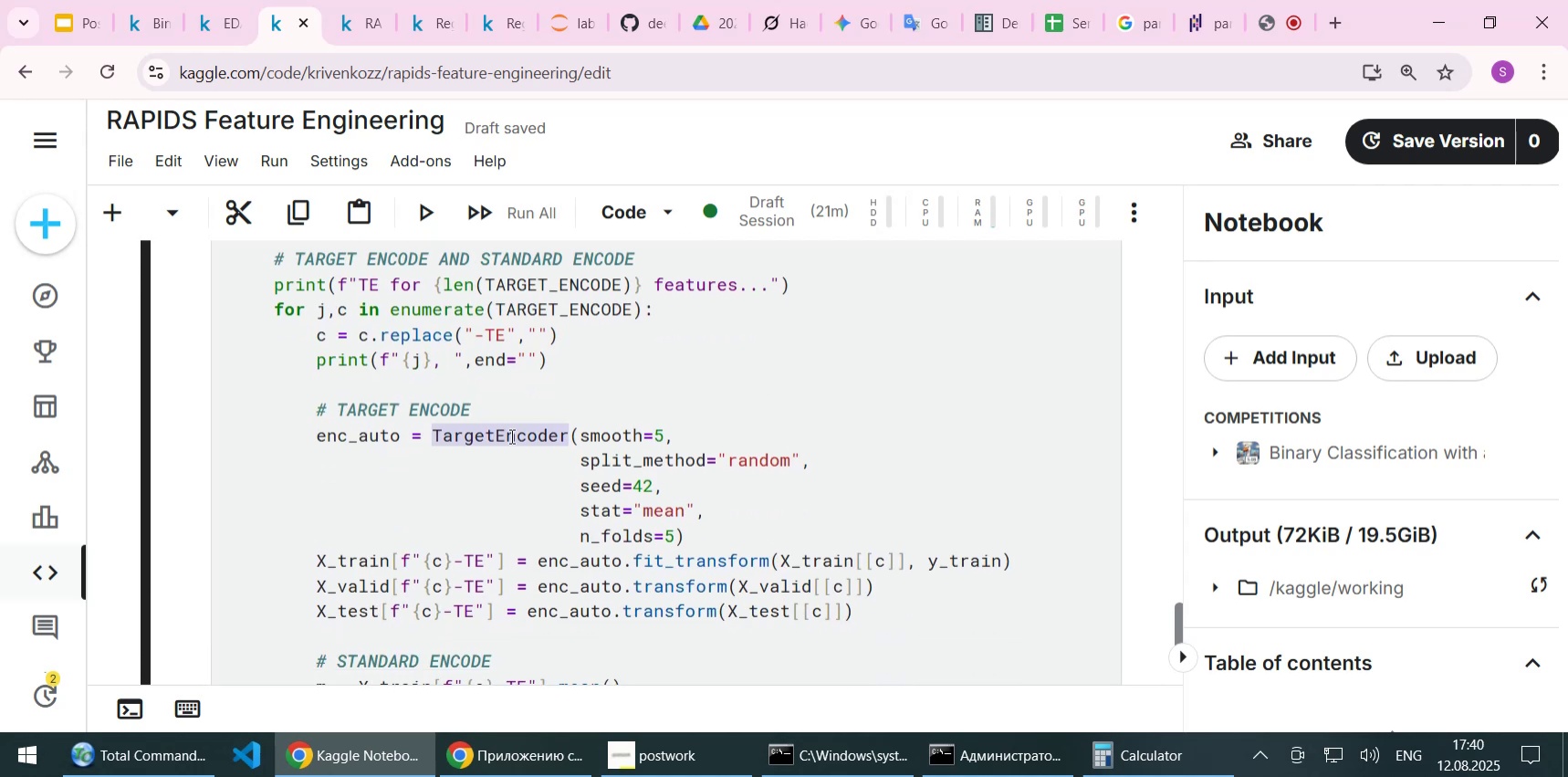 
key(Control+C)
 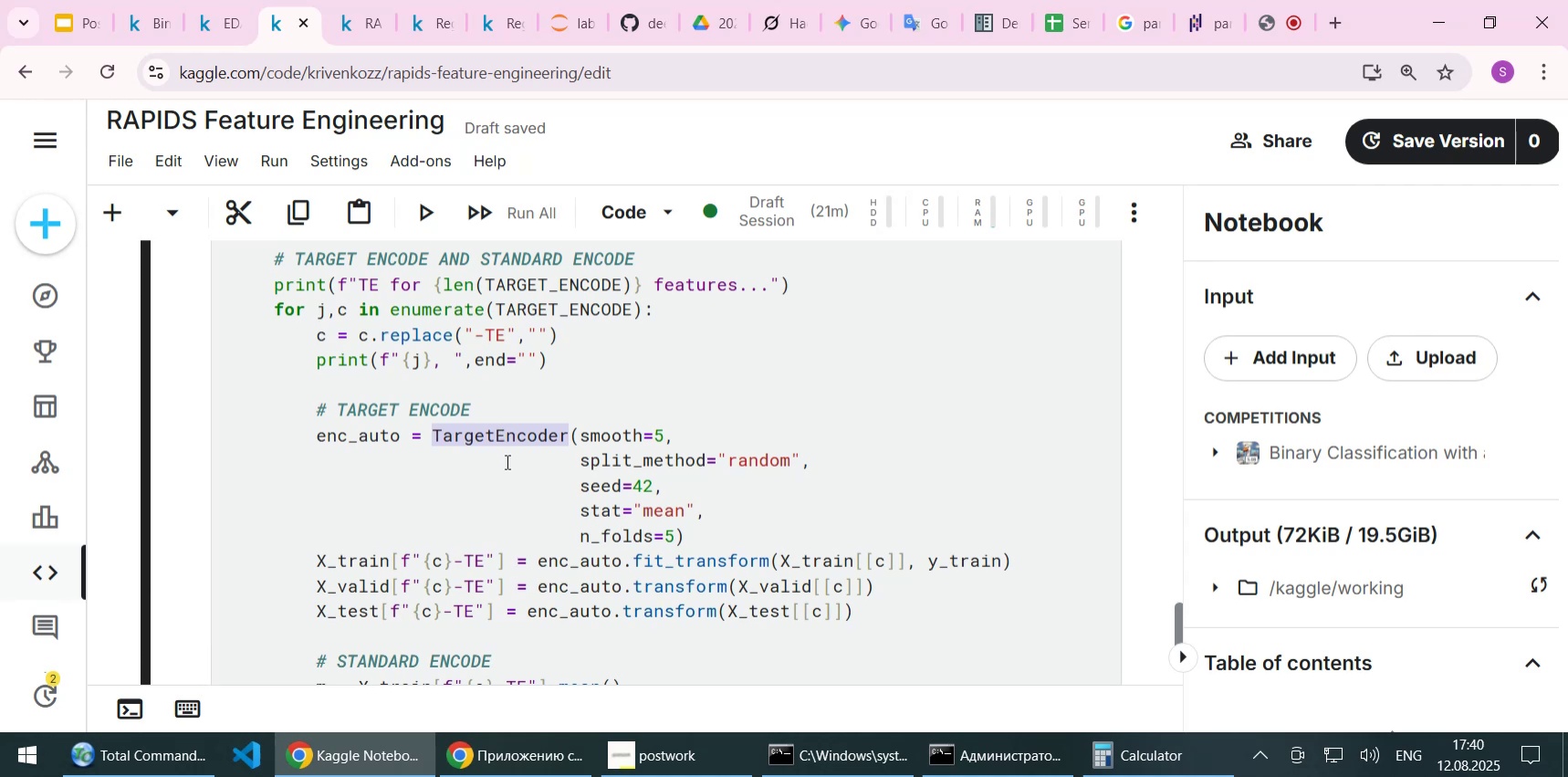 
scroll: coordinate [513, 471], scroll_direction: up, amount: 4.0
 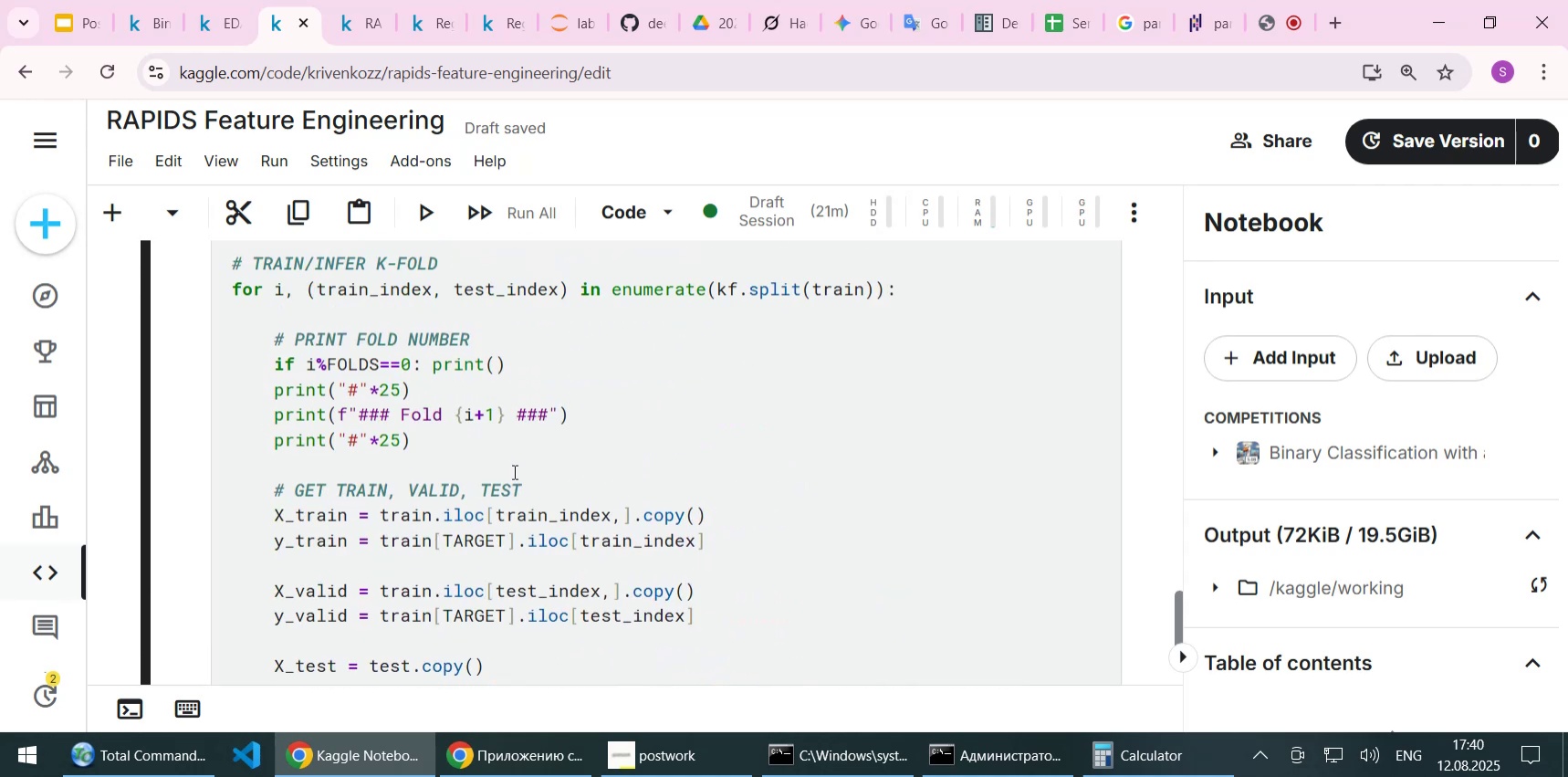 
scroll: coordinate [515, 476], scroll_direction: down, amount: 3.0
 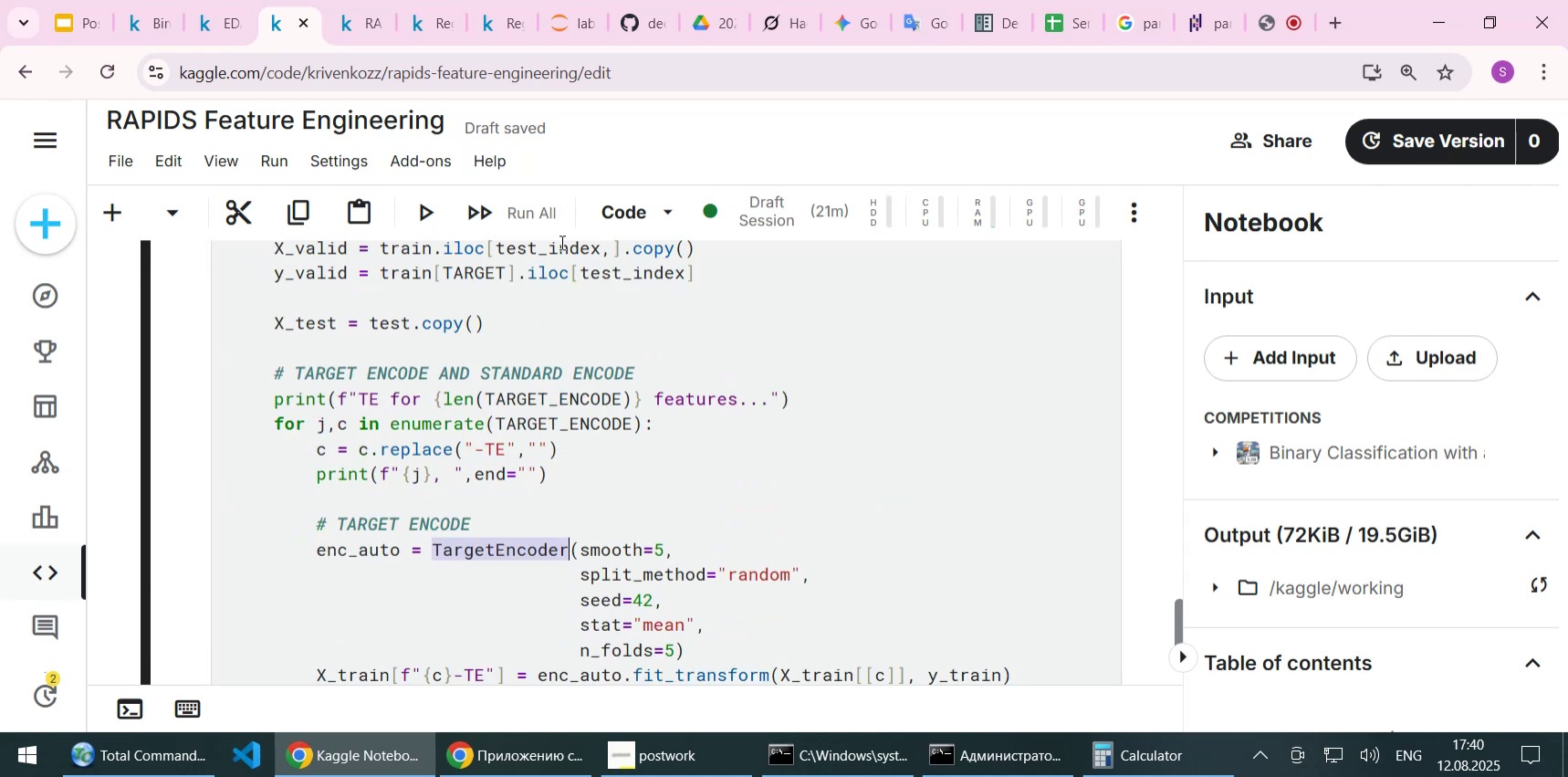 
left_click([358, 8])
 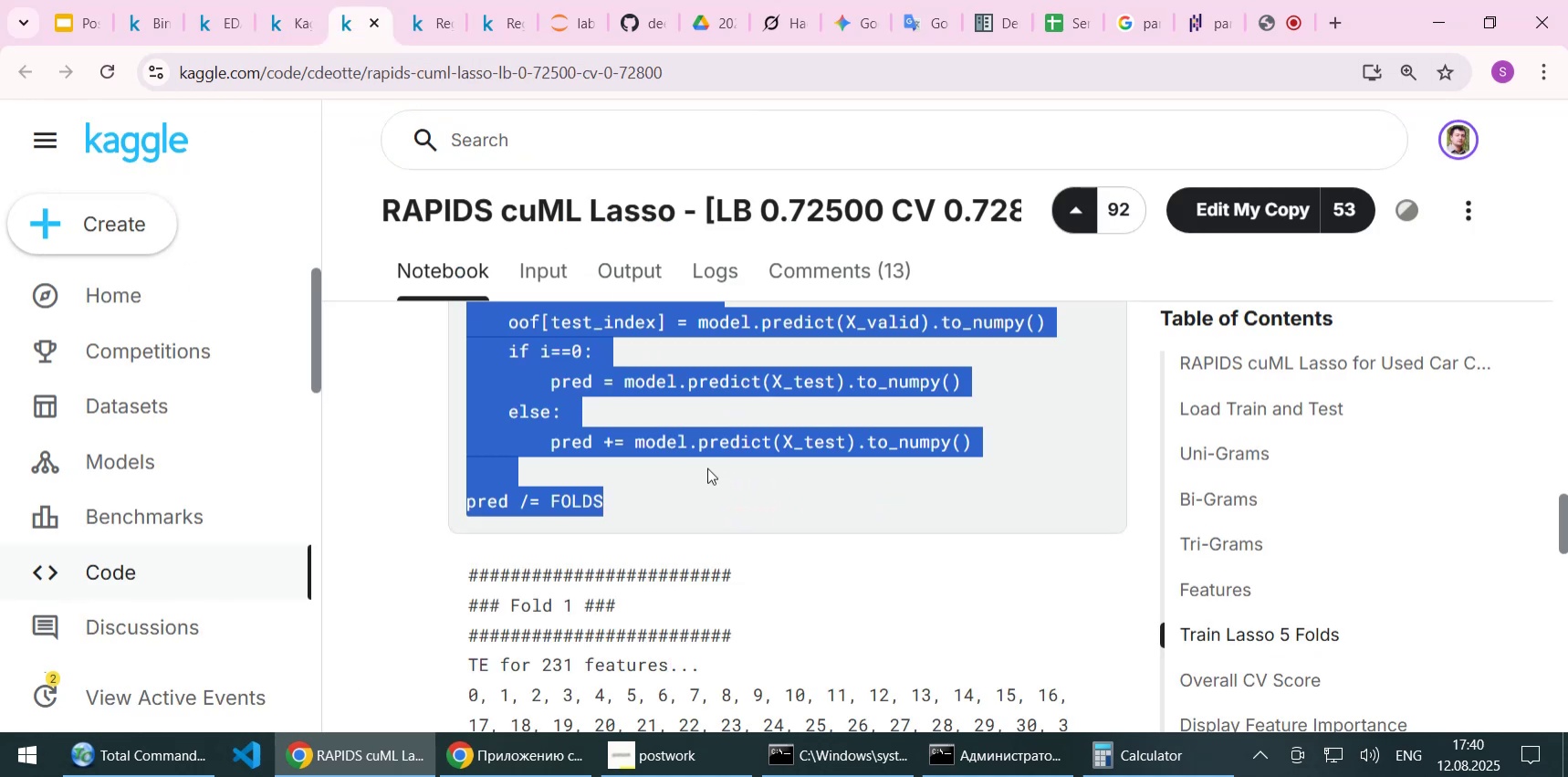 
left_click([706, 455])
 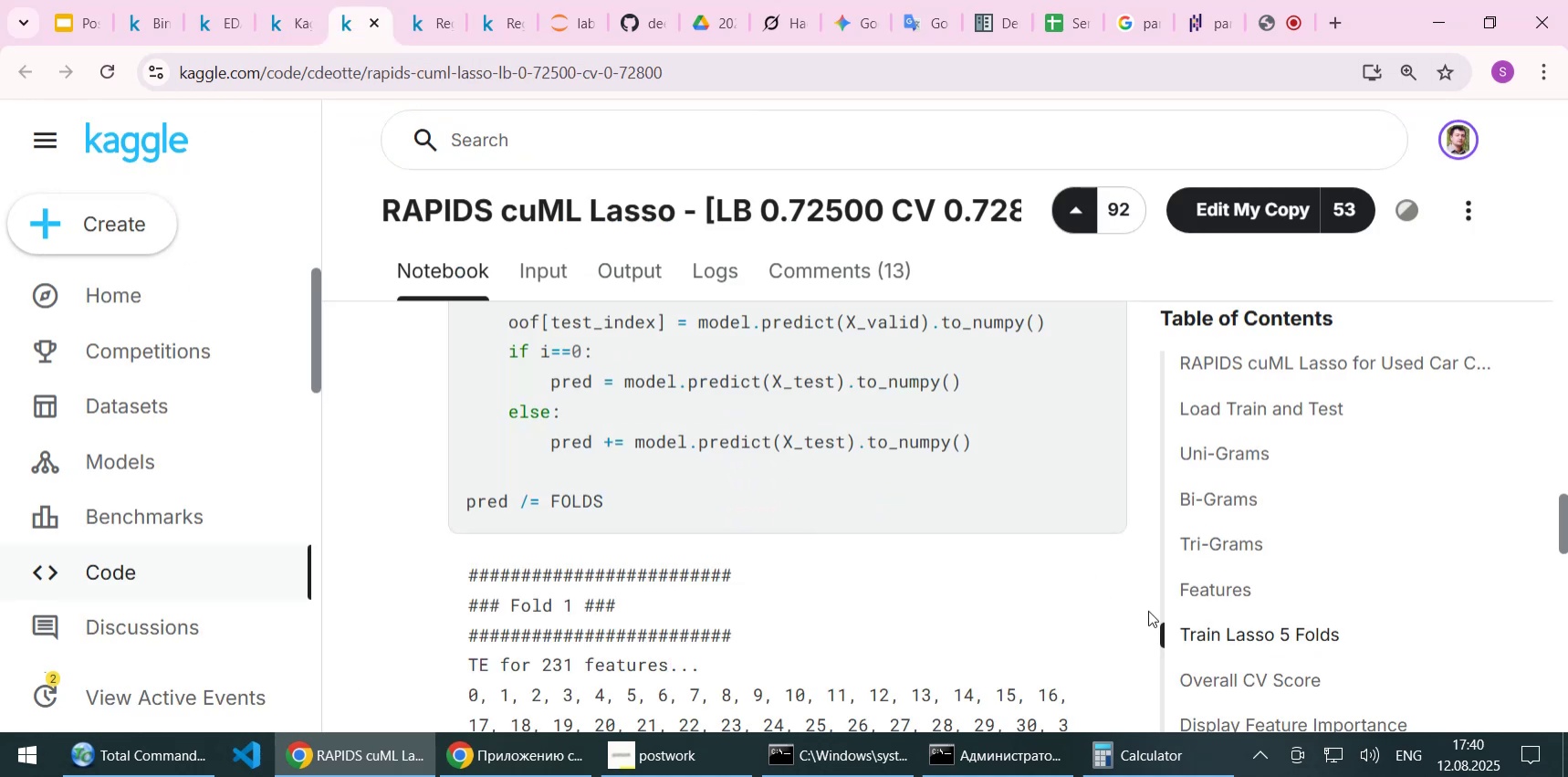 
scroll: coordinate [1130, 593], scroll_direction: up, amount: 14.0
 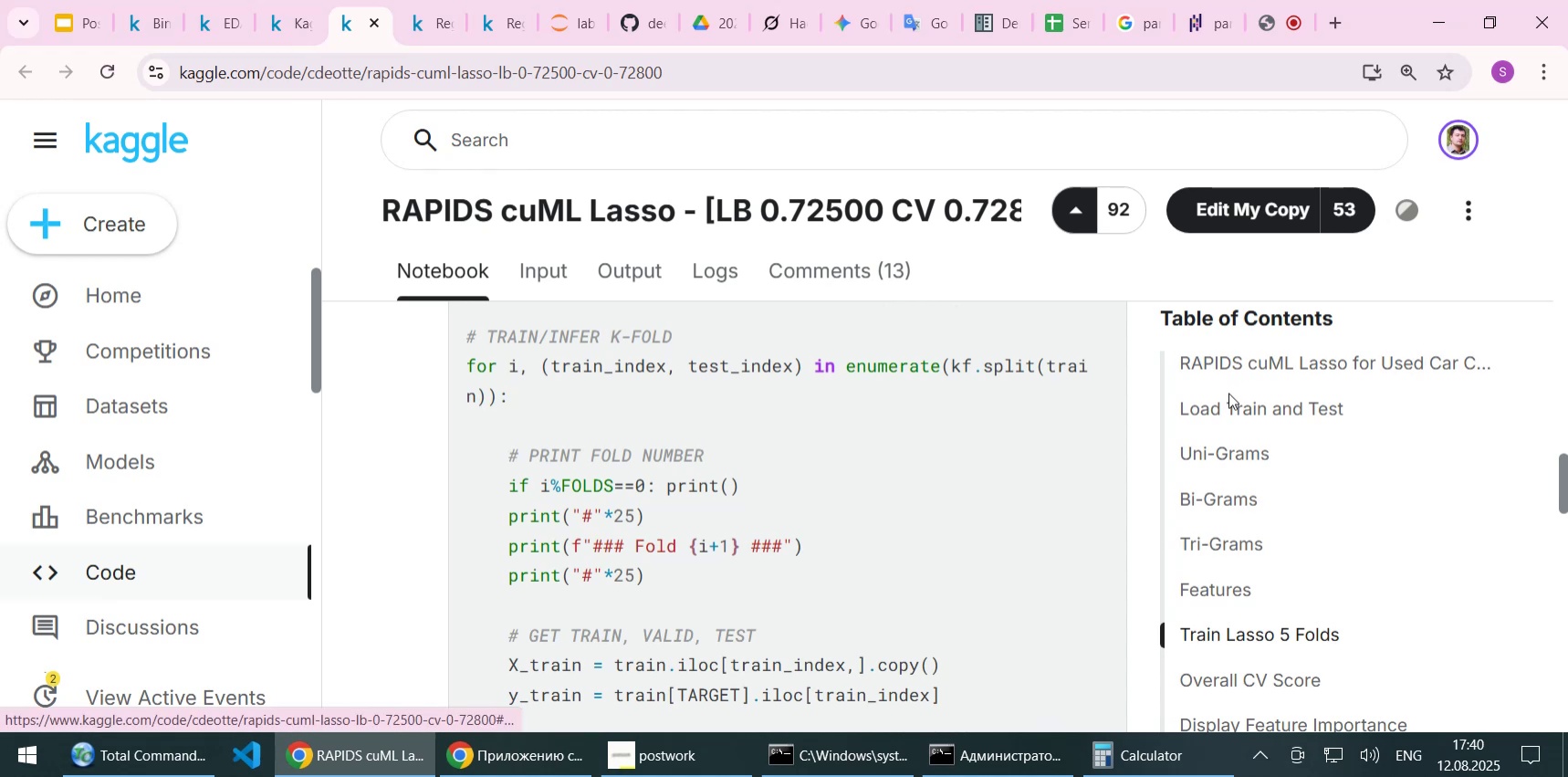 
left_click([1218, 365])
 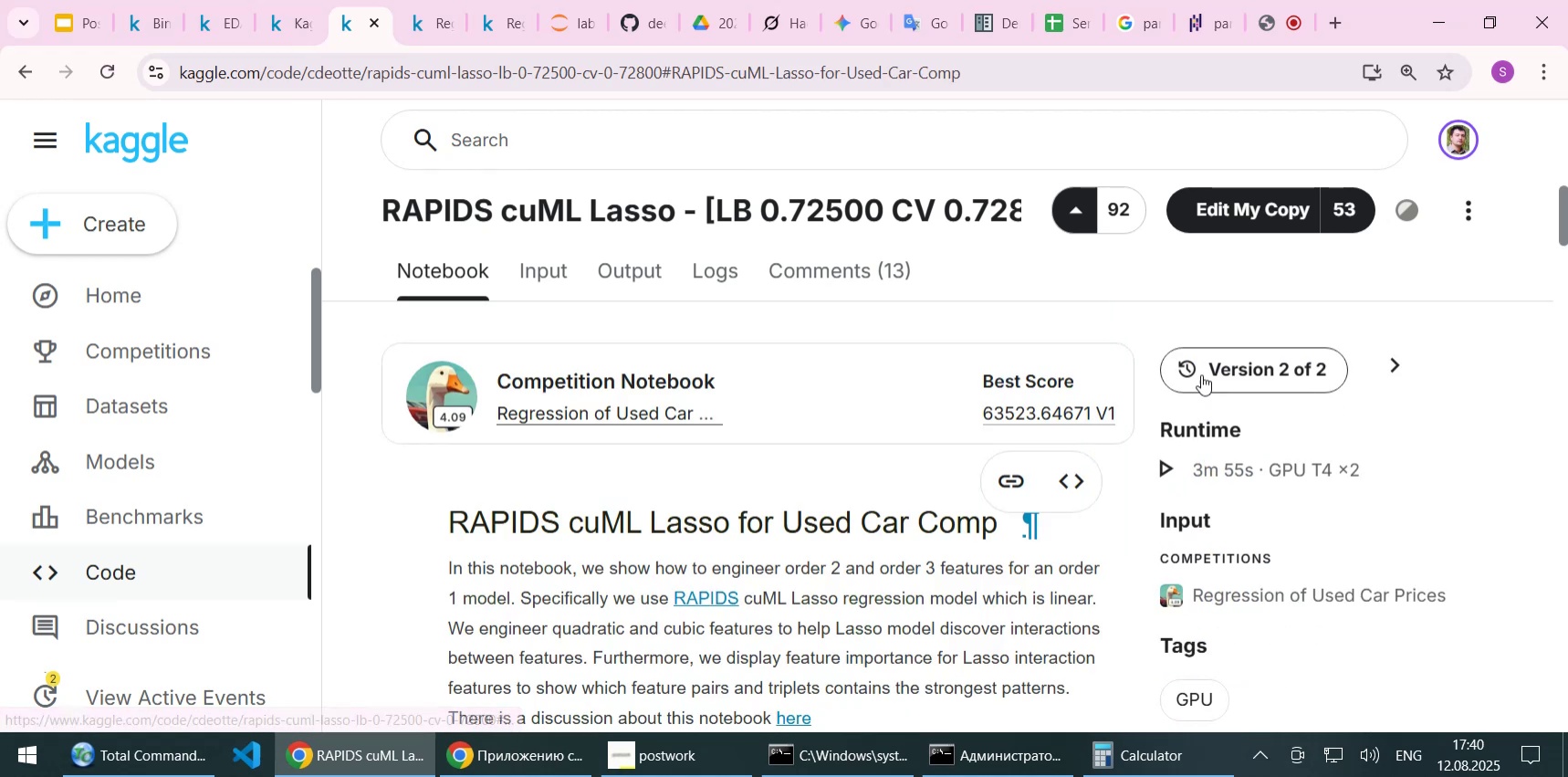 
scroll: coordinate [644, 559], scroll_direction: down, amount: 11.0
 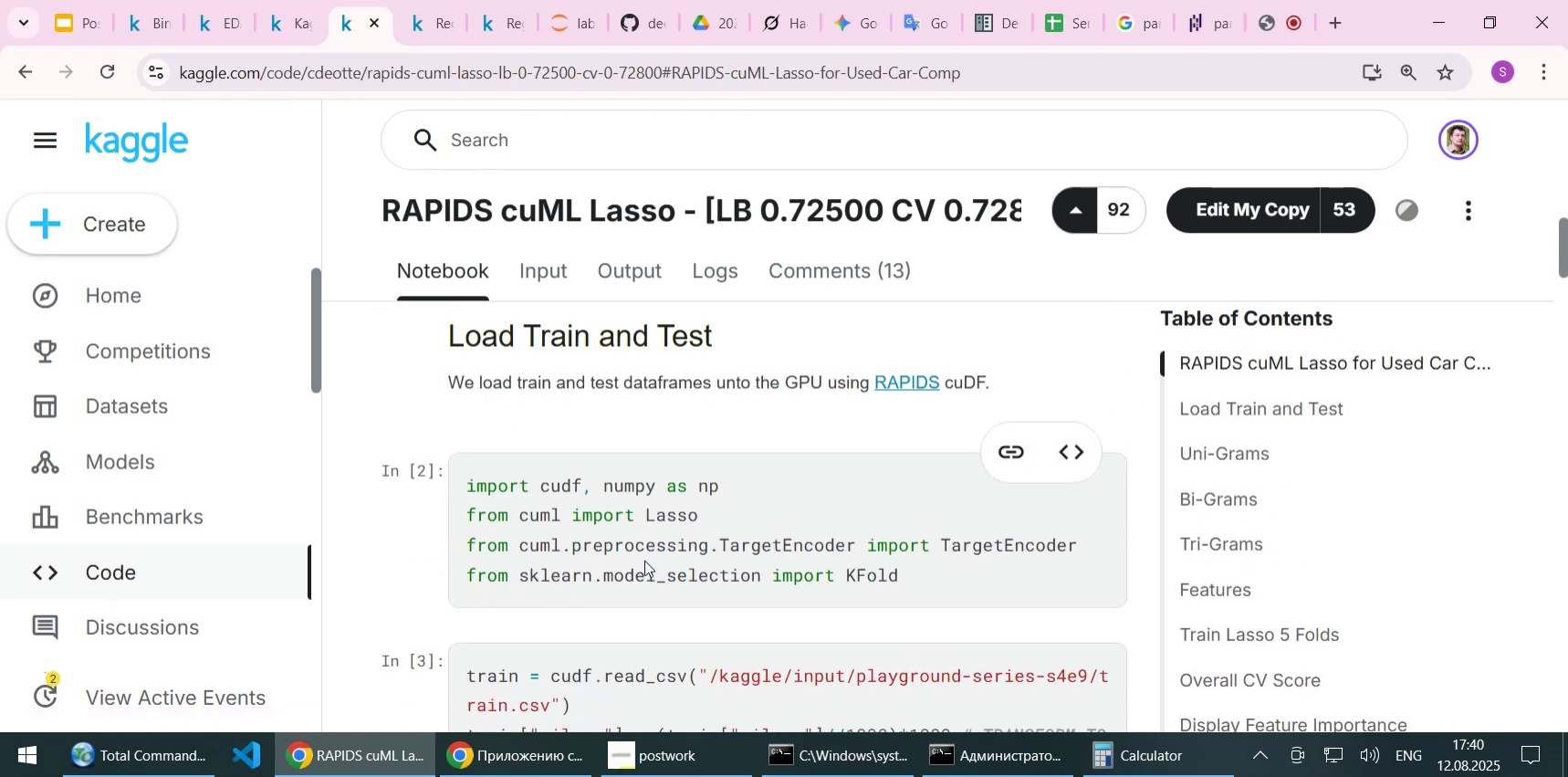 
wait(8.3)
 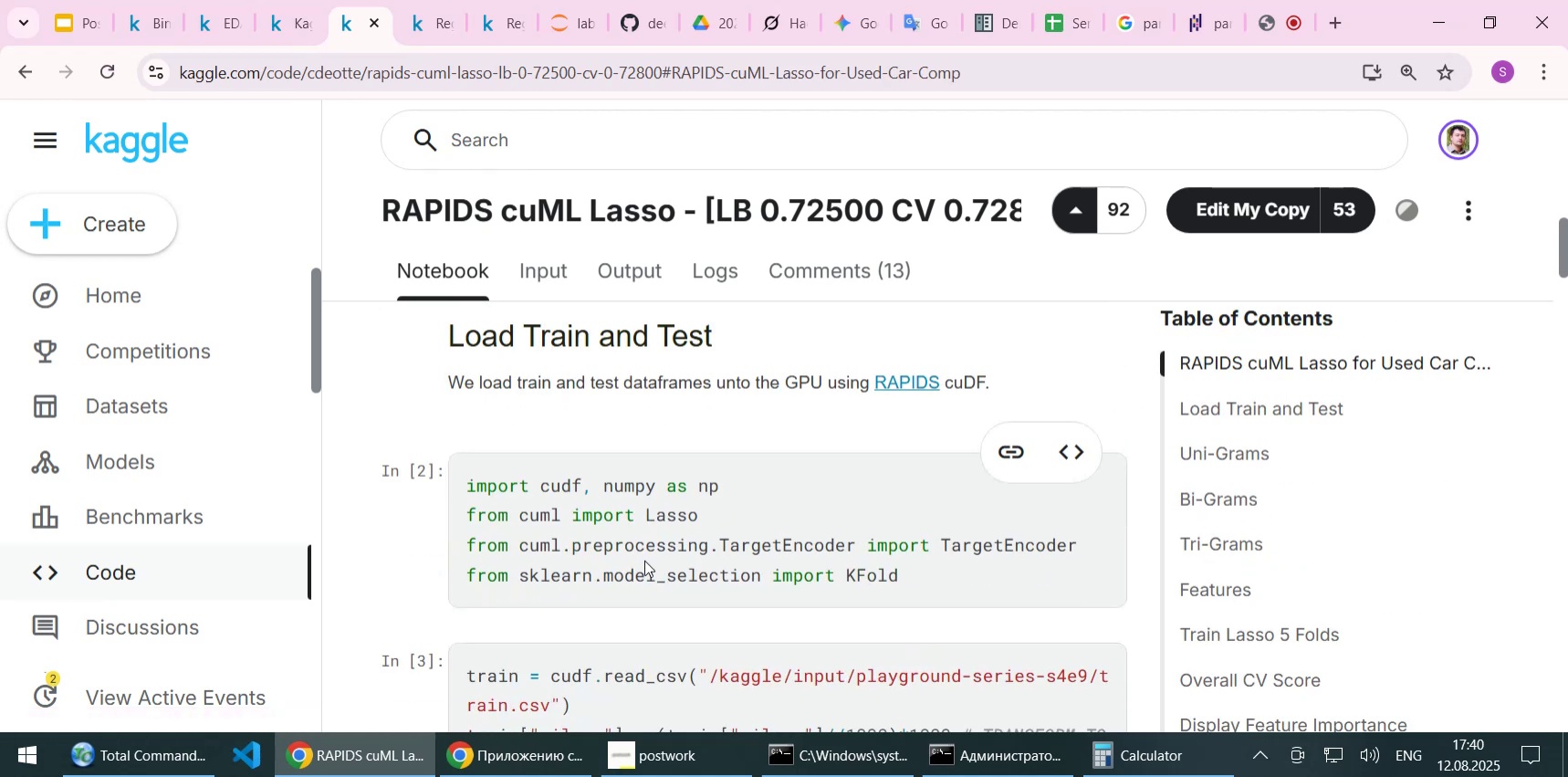 
left_click([291, 21])
 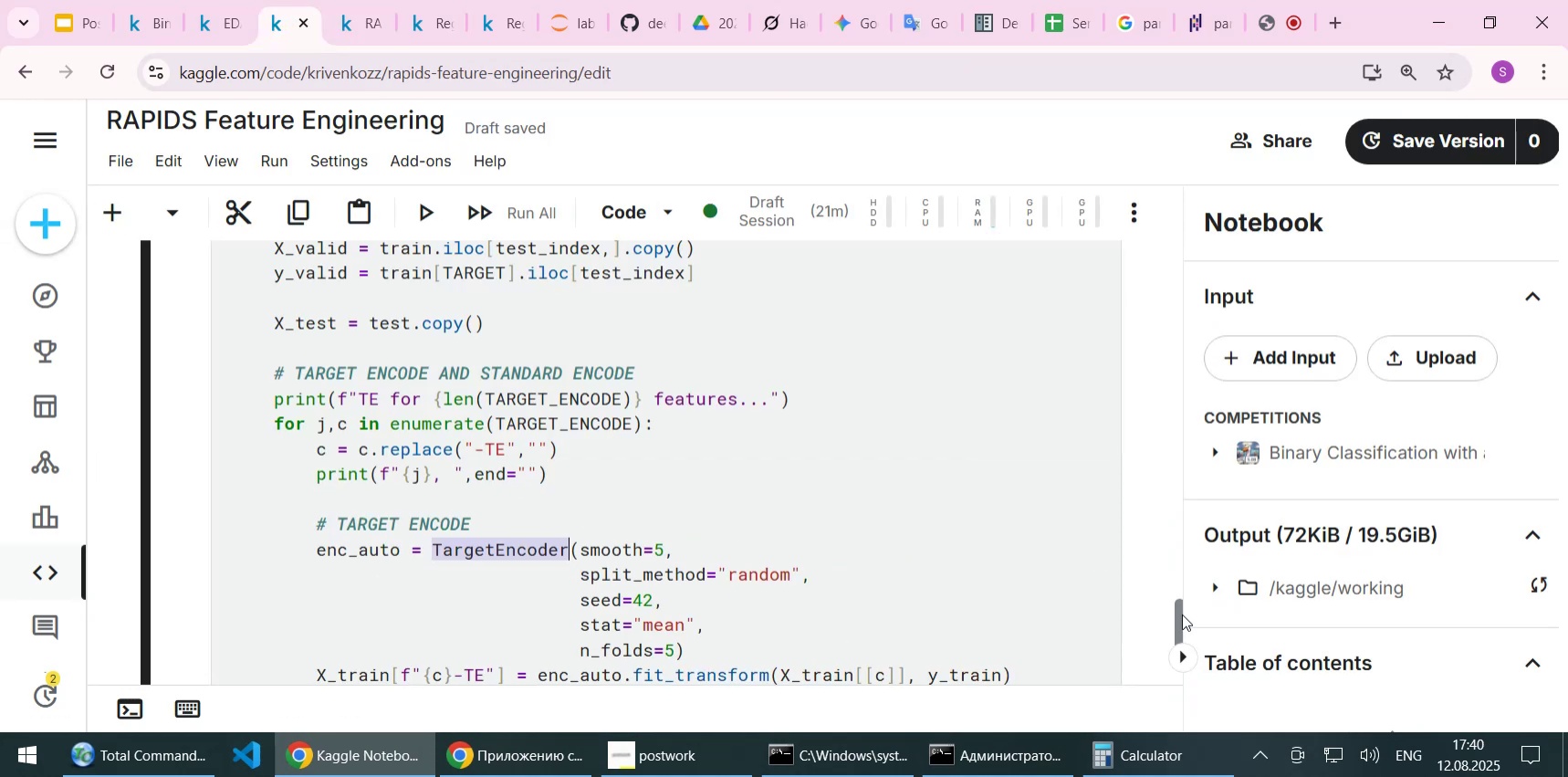 
left_click_drag(start_coordinate=[1178, 614], to_coordinate=[1199, 593])
 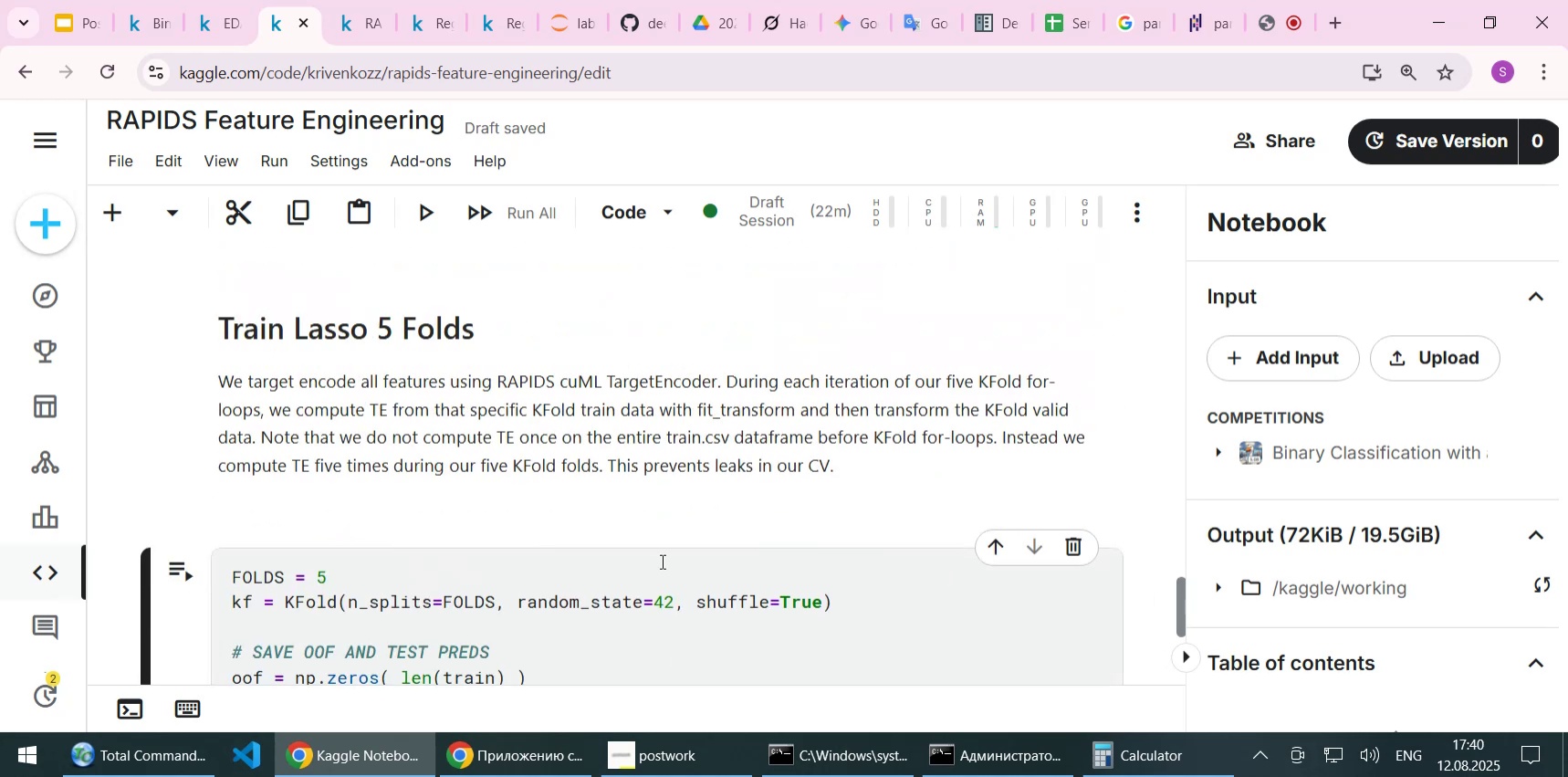 
scroll: coordinate [660, 561], scroll_direction: down, amount: 2.0
 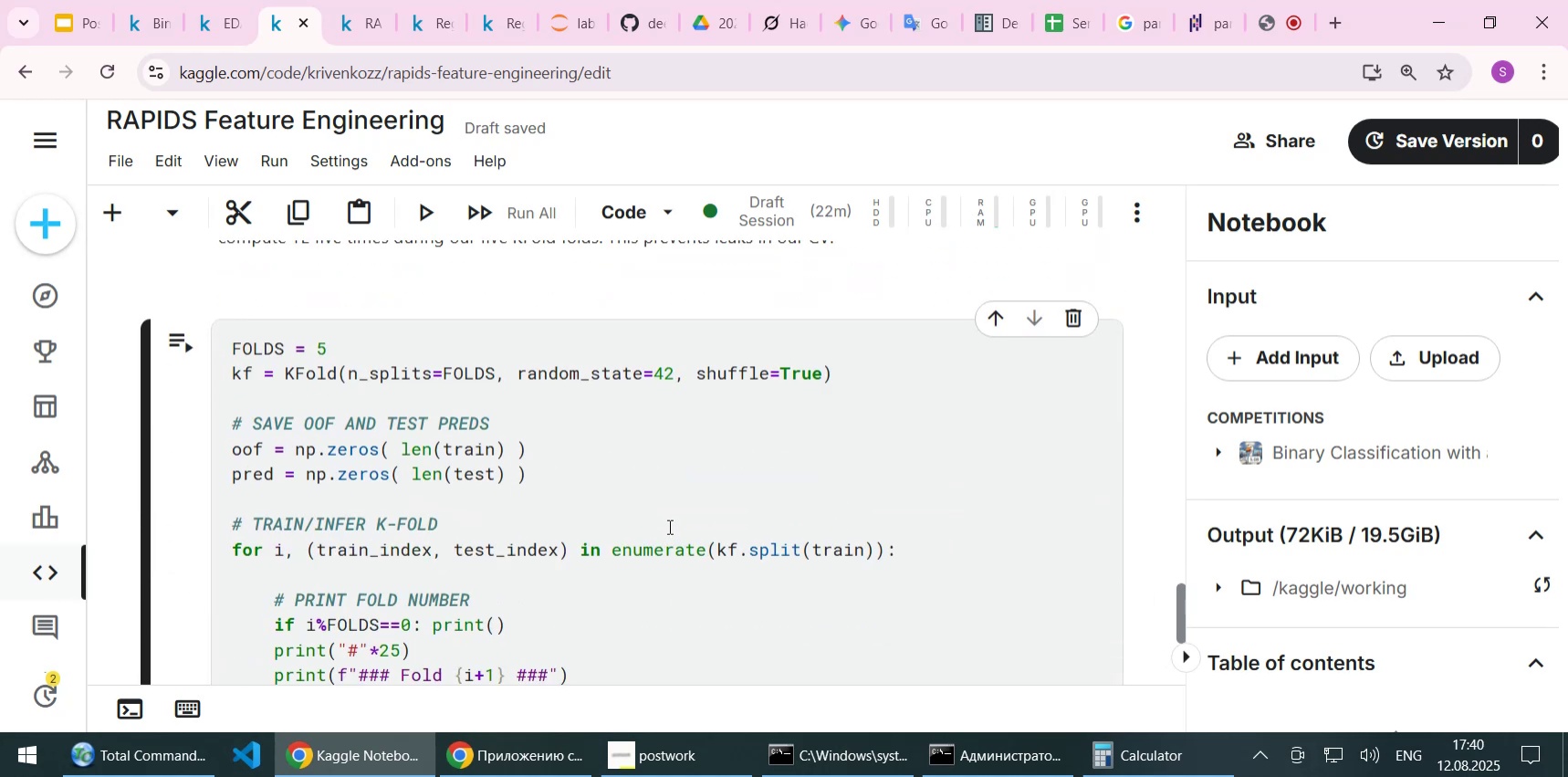 
wait(9.44)
 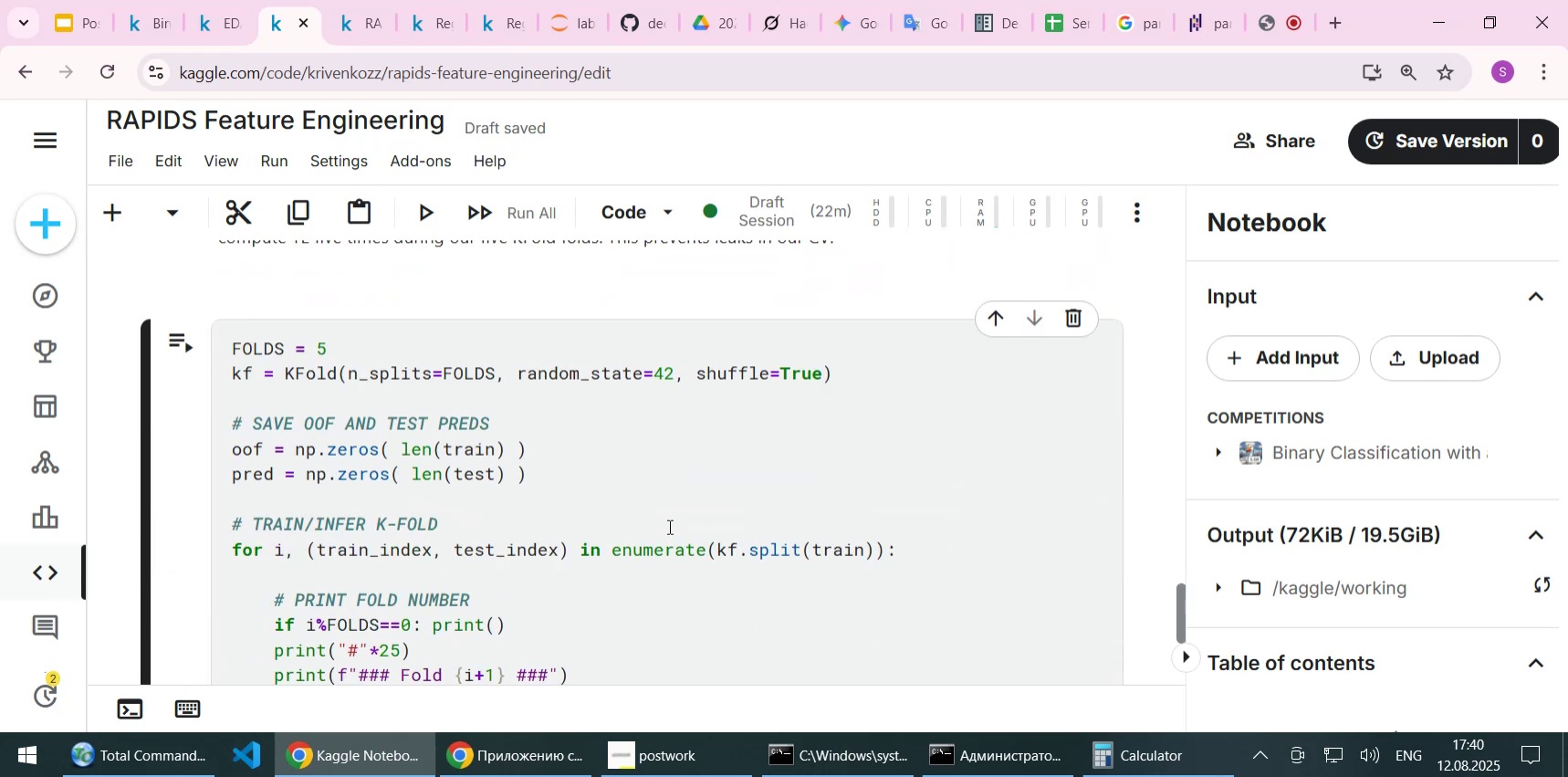 
scroll: coordinate [684, 481], scroll_direction: down, amount: 1.0
 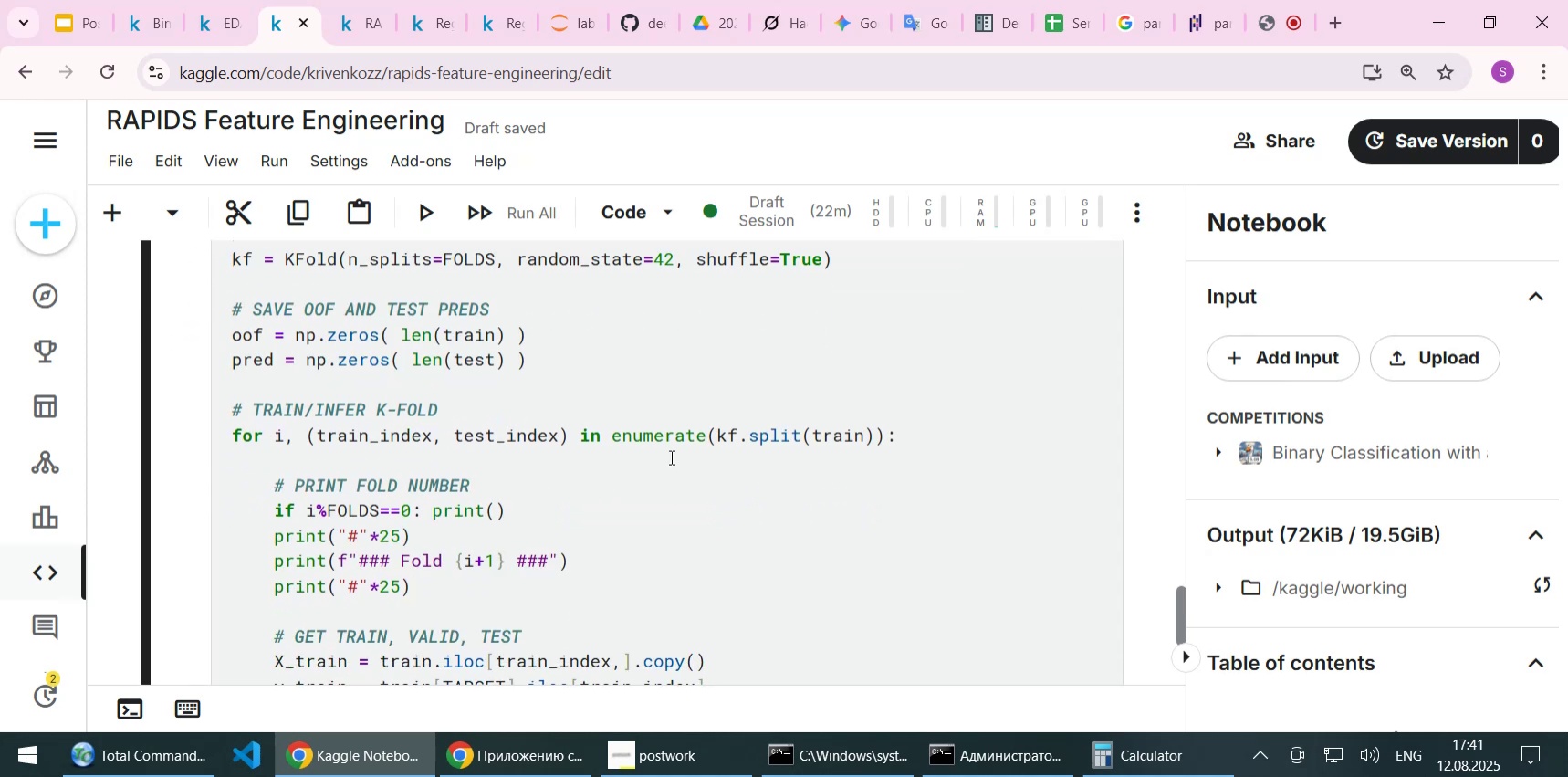 
left_click([957, 432])
 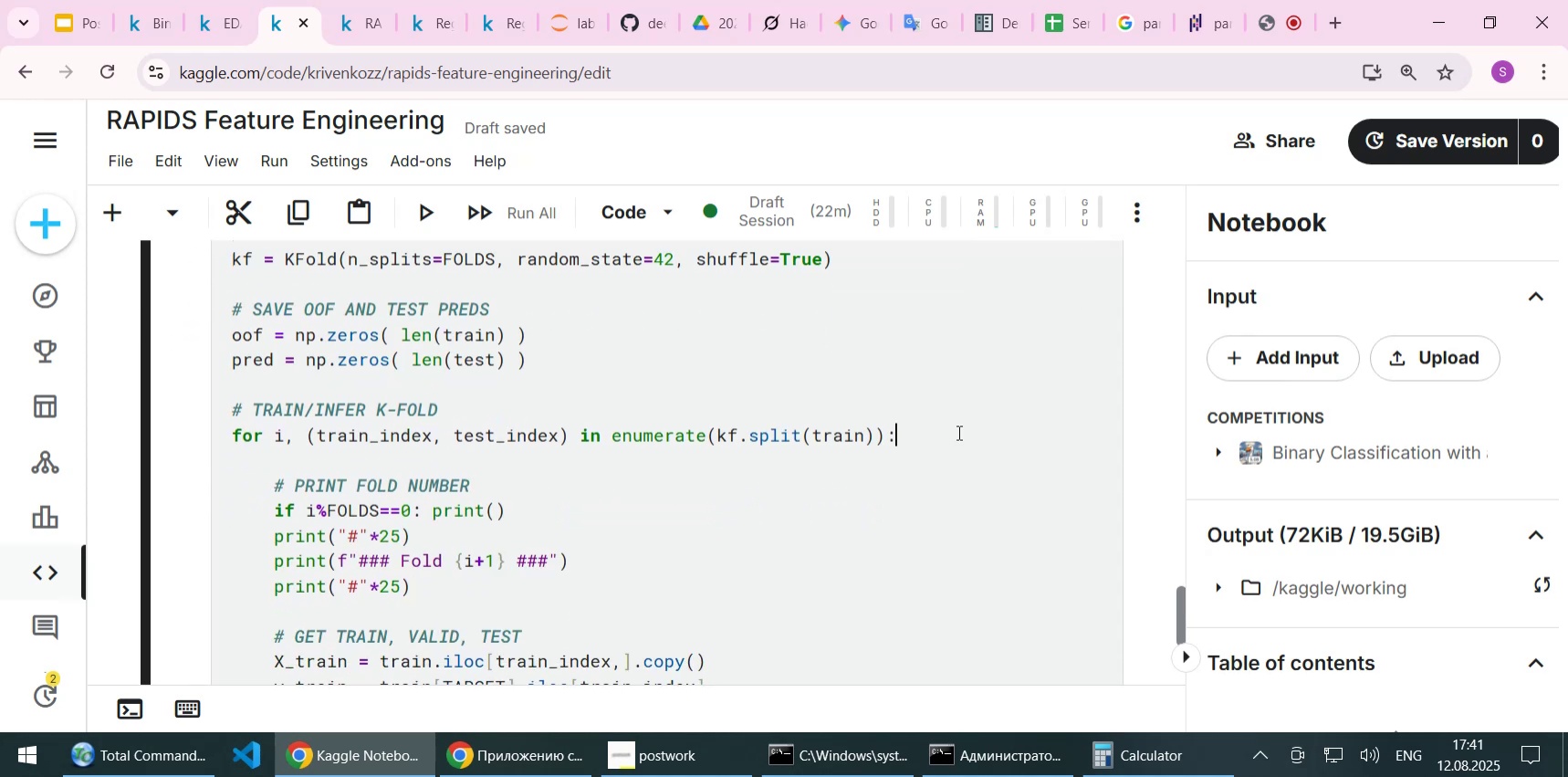 
scroll: coordinate [957, 432], scroll_direction: down, amount: 2.0
 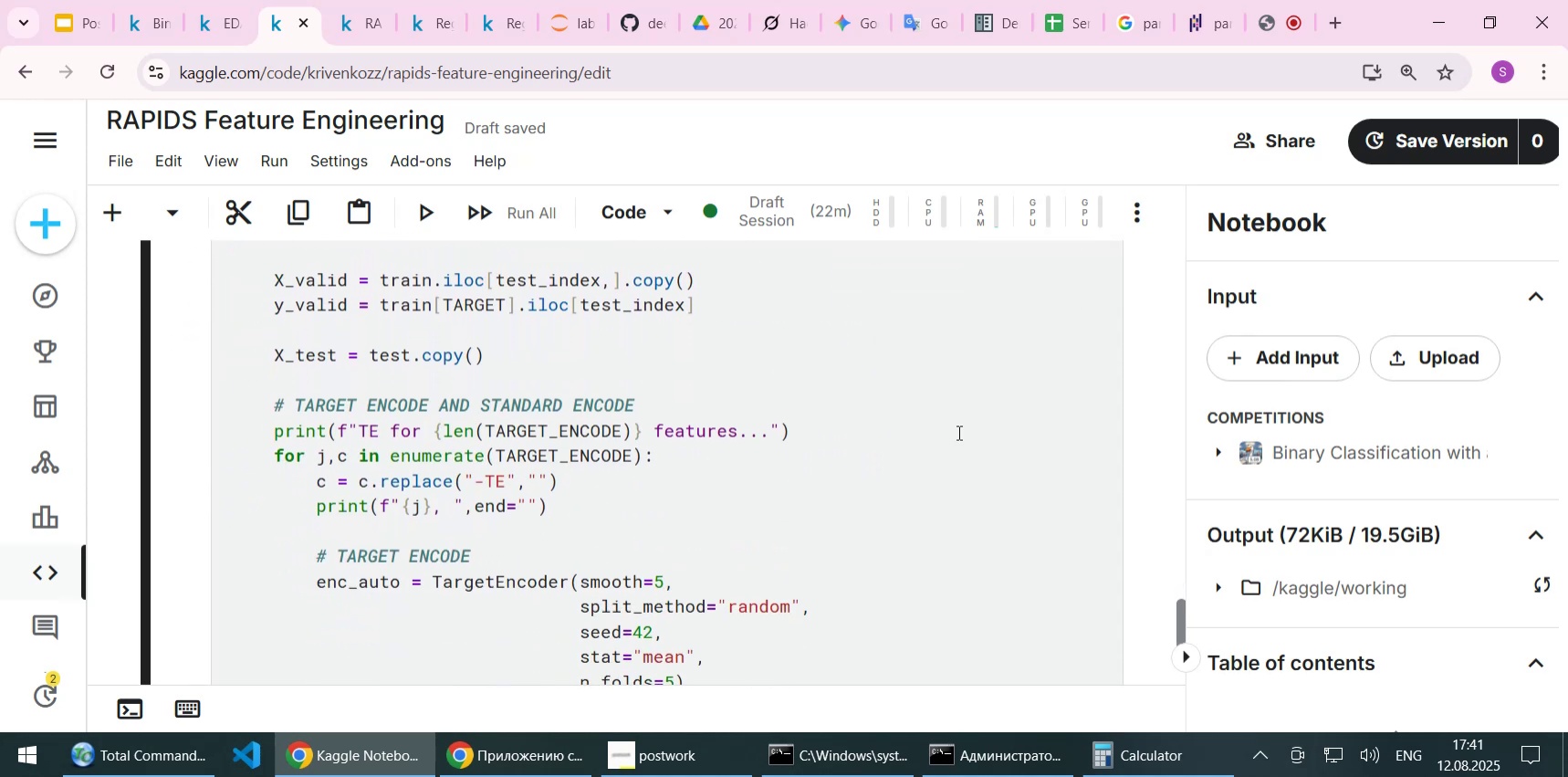 
wait(5.19)
 